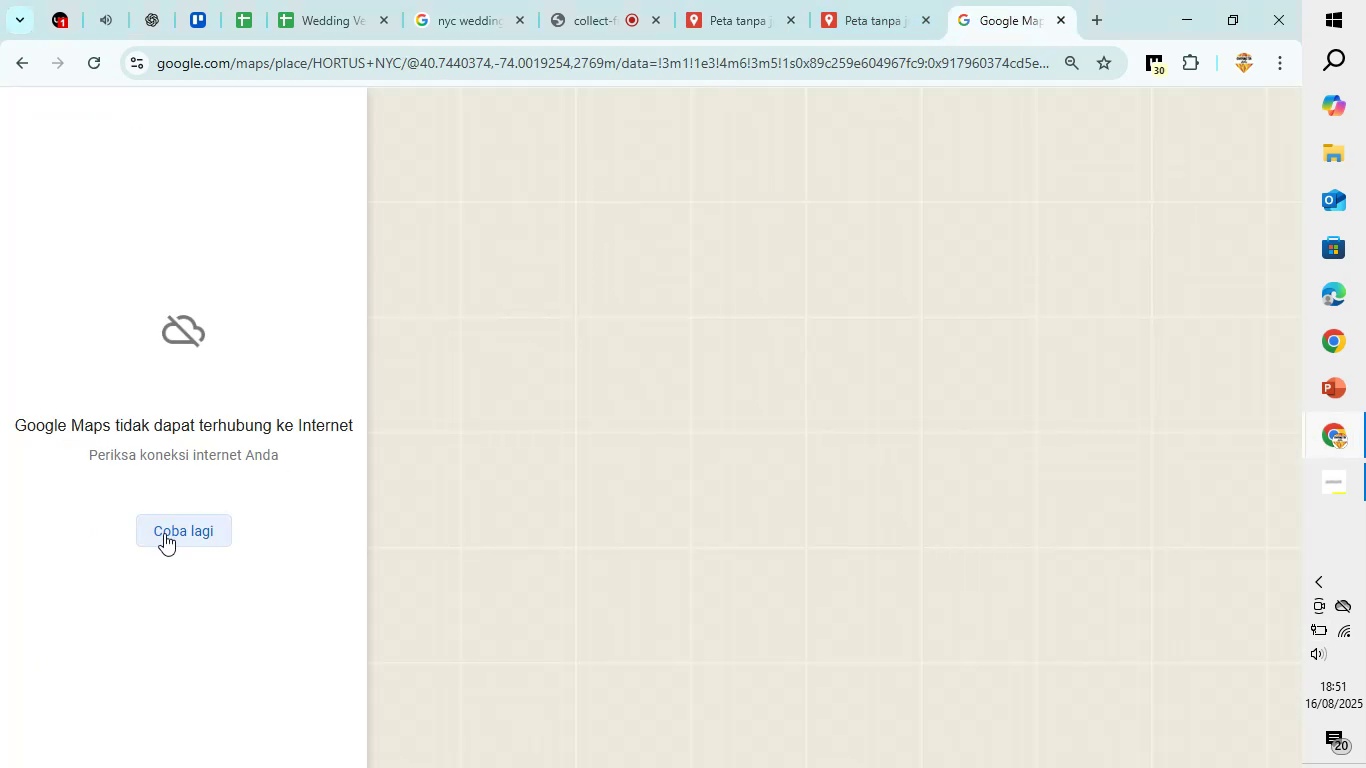 
left_click([164, 533])
 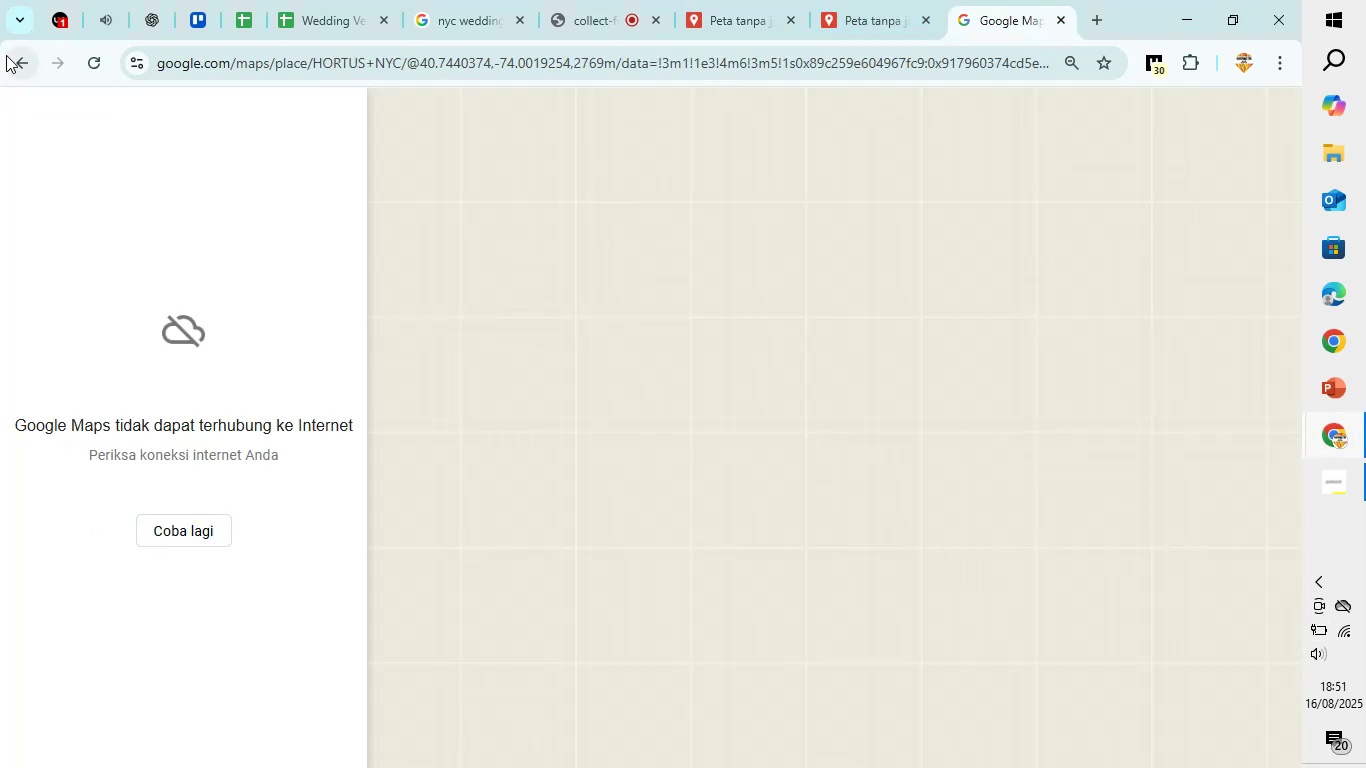 
left_click([6, 55])
 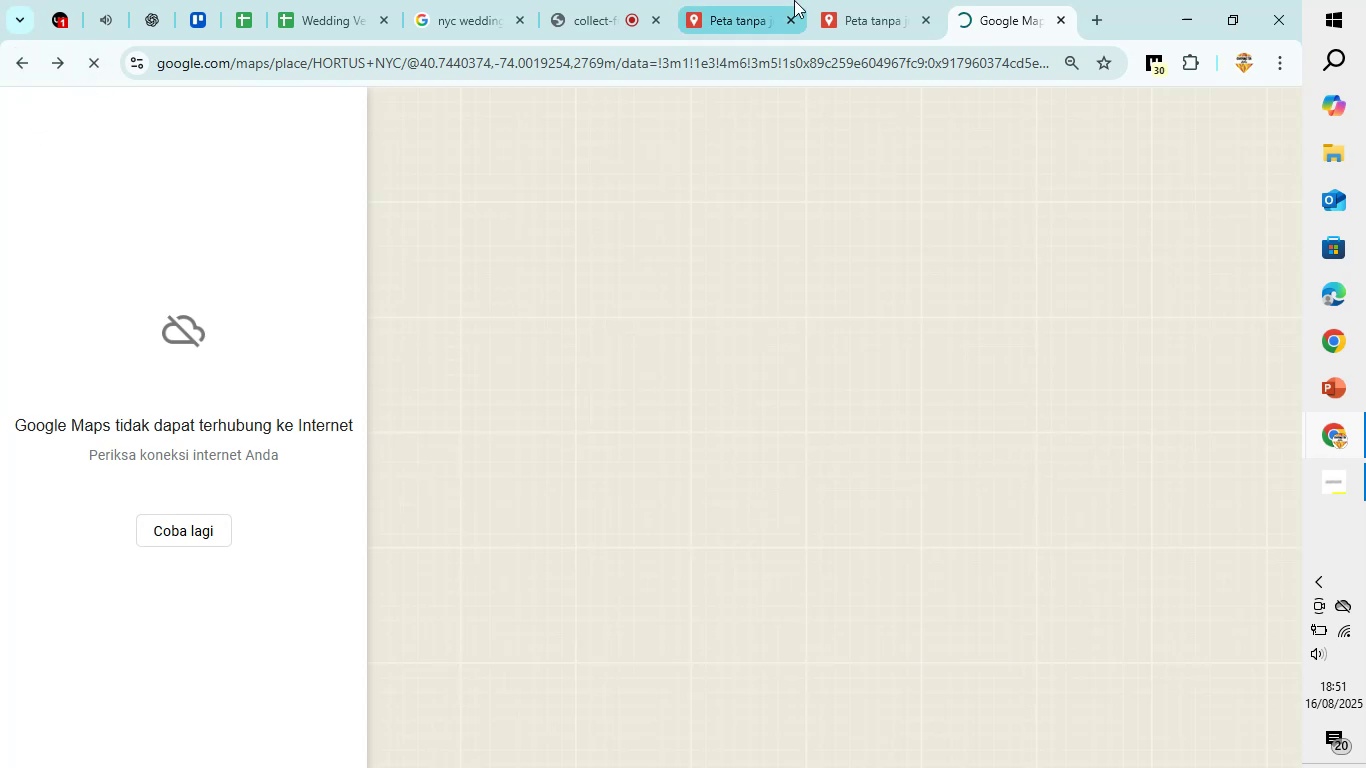 
left_click([849, 0])
 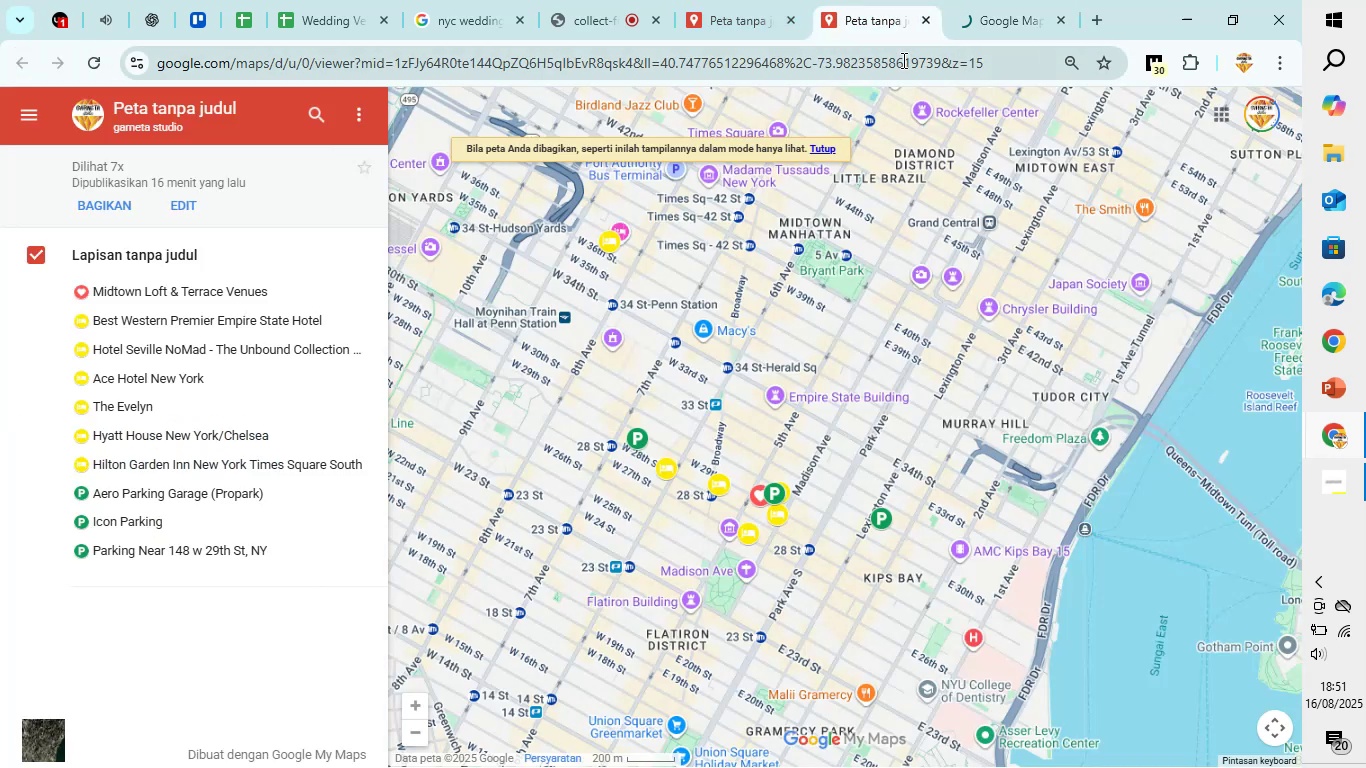 
mouse_move([912, 42])
 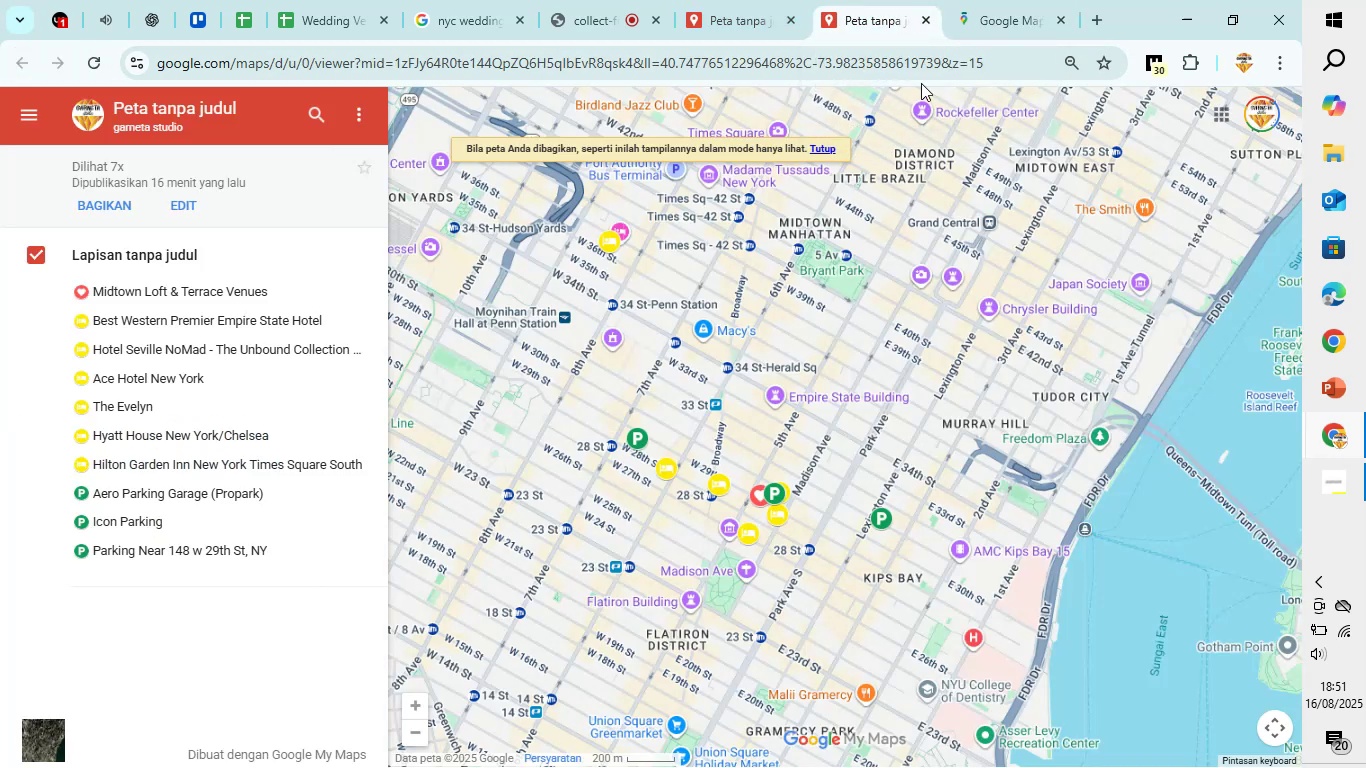 
left_click([929, 18])
 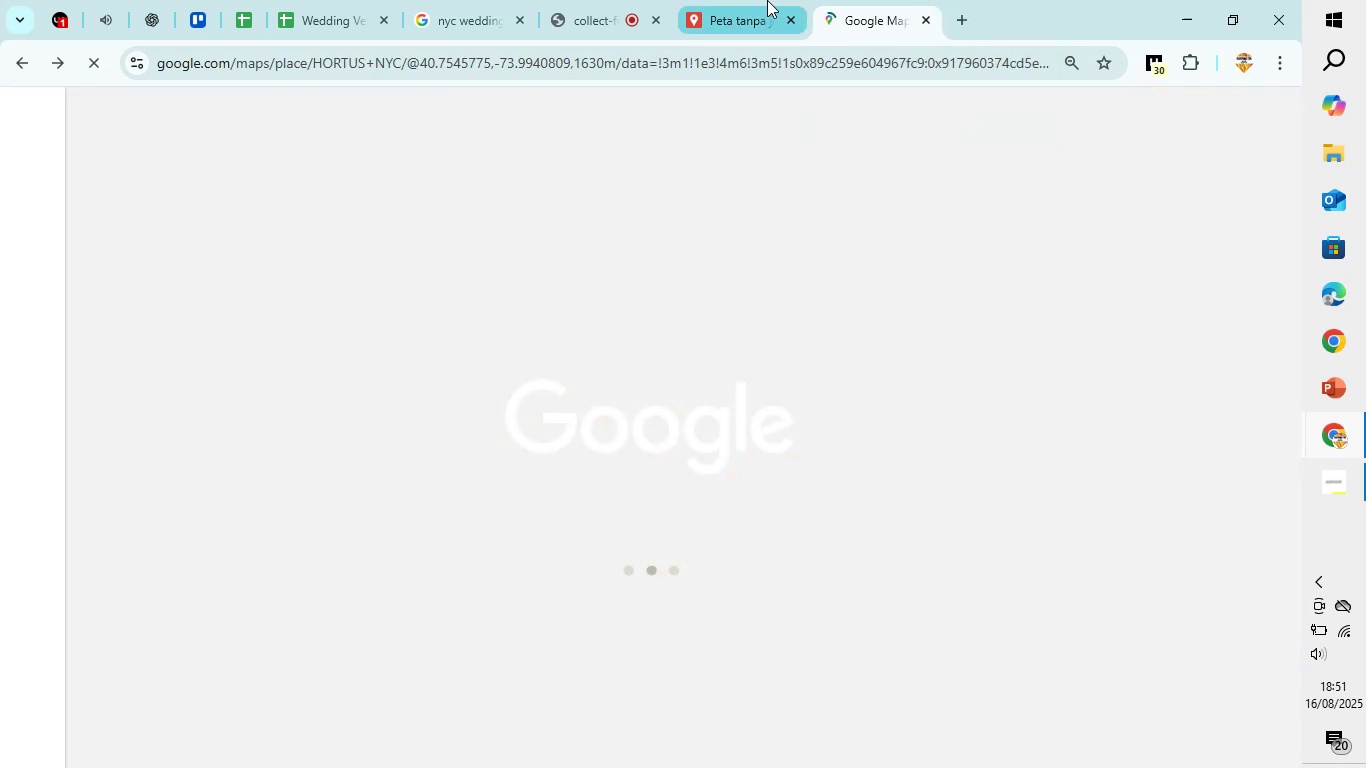 
left_click([767, 0])
 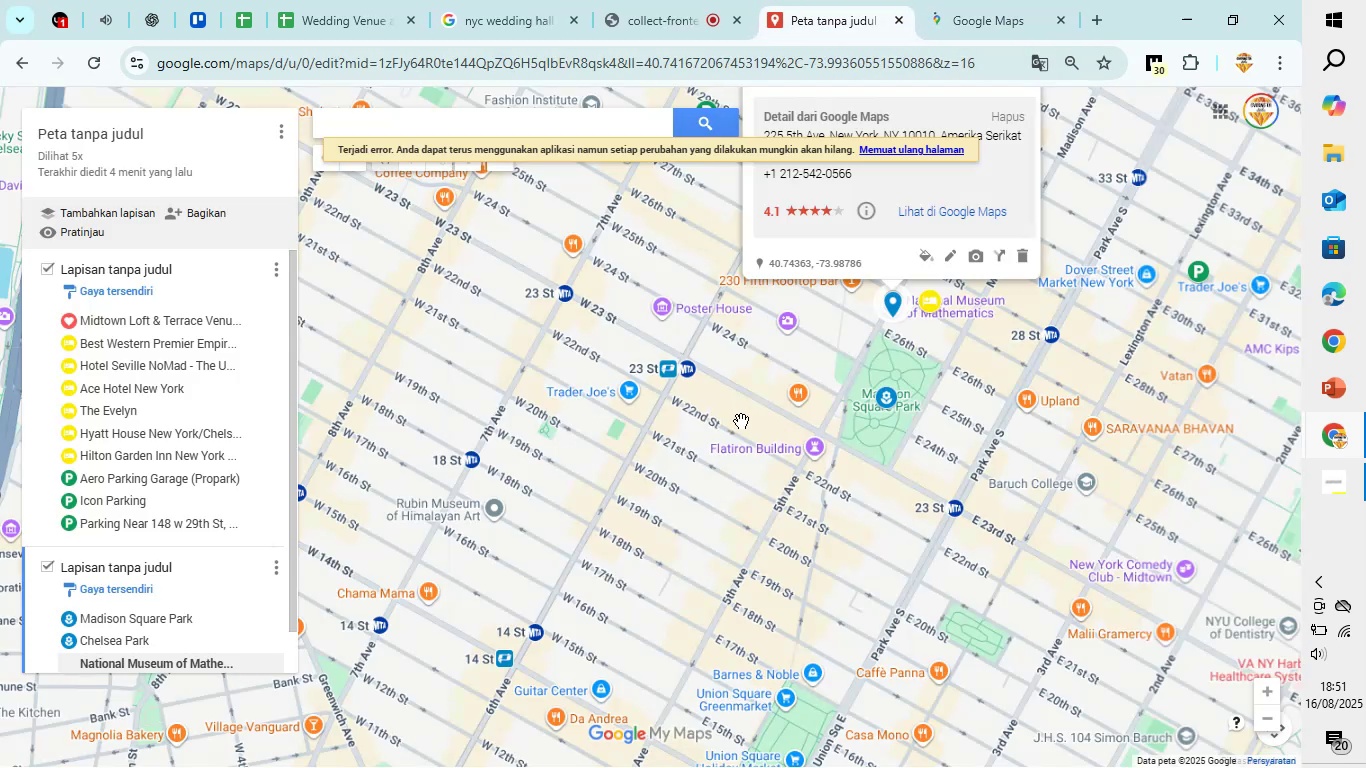 
left_click([741, 419])
 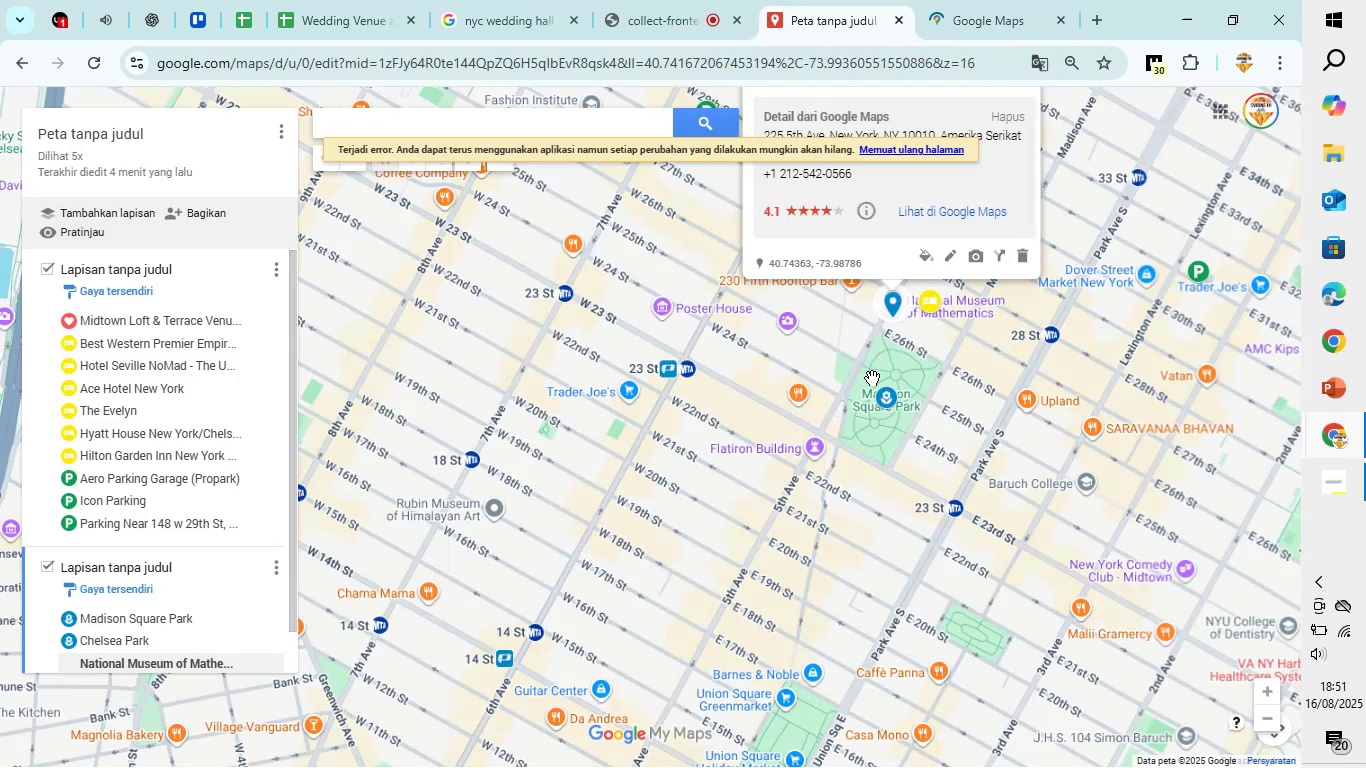 
left_click_drag(start_coordinate=[872, 363], to_coordinate=[729, 488])
 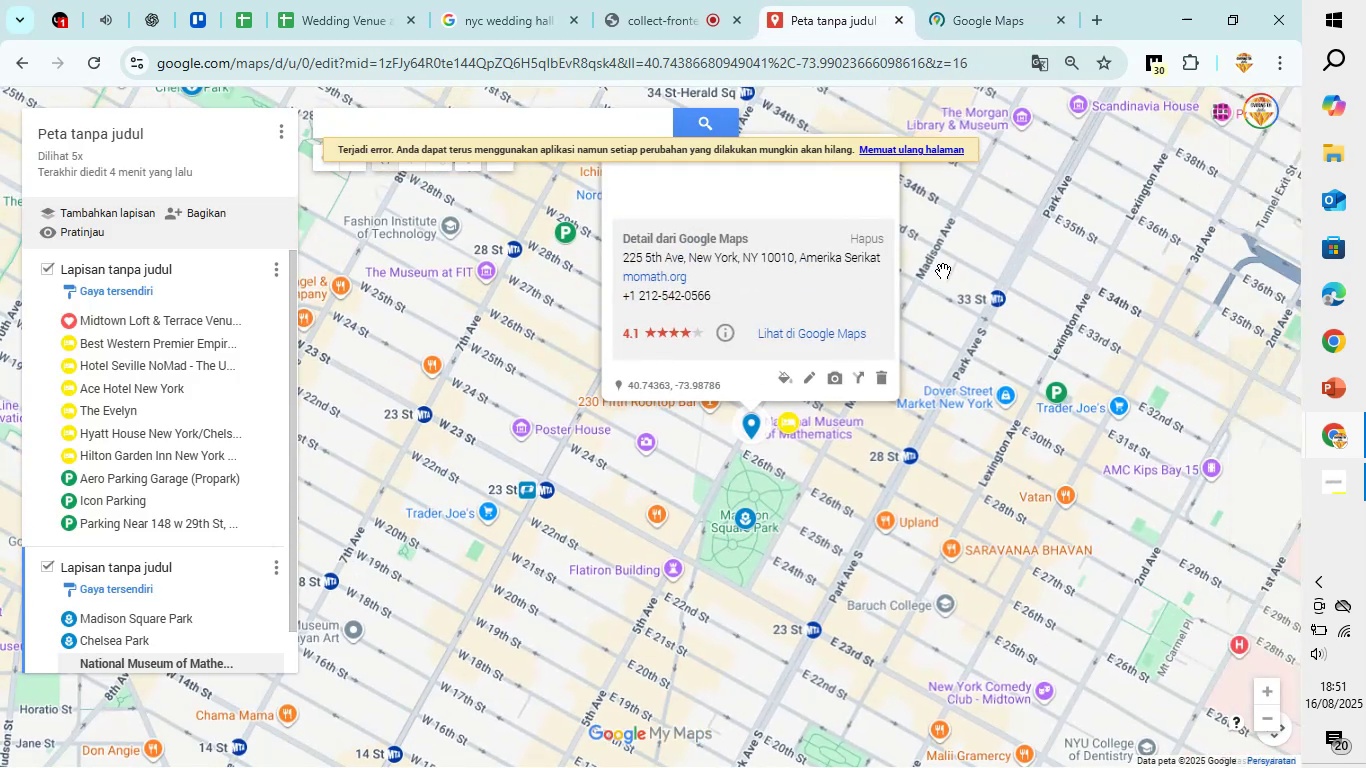 
left_click_drag(start_coordinate=[946, 261], to_coordinate=[952, 324])
 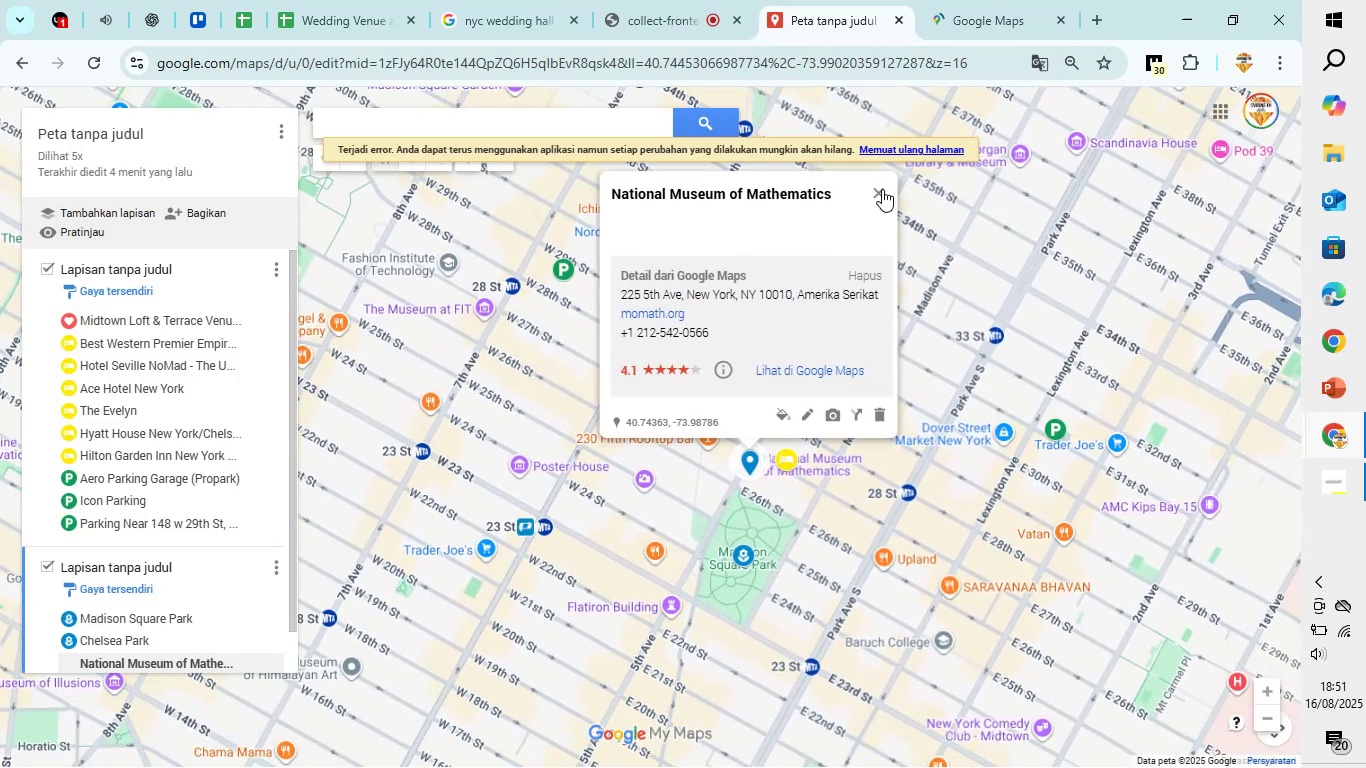 
left_click([882, 189])
 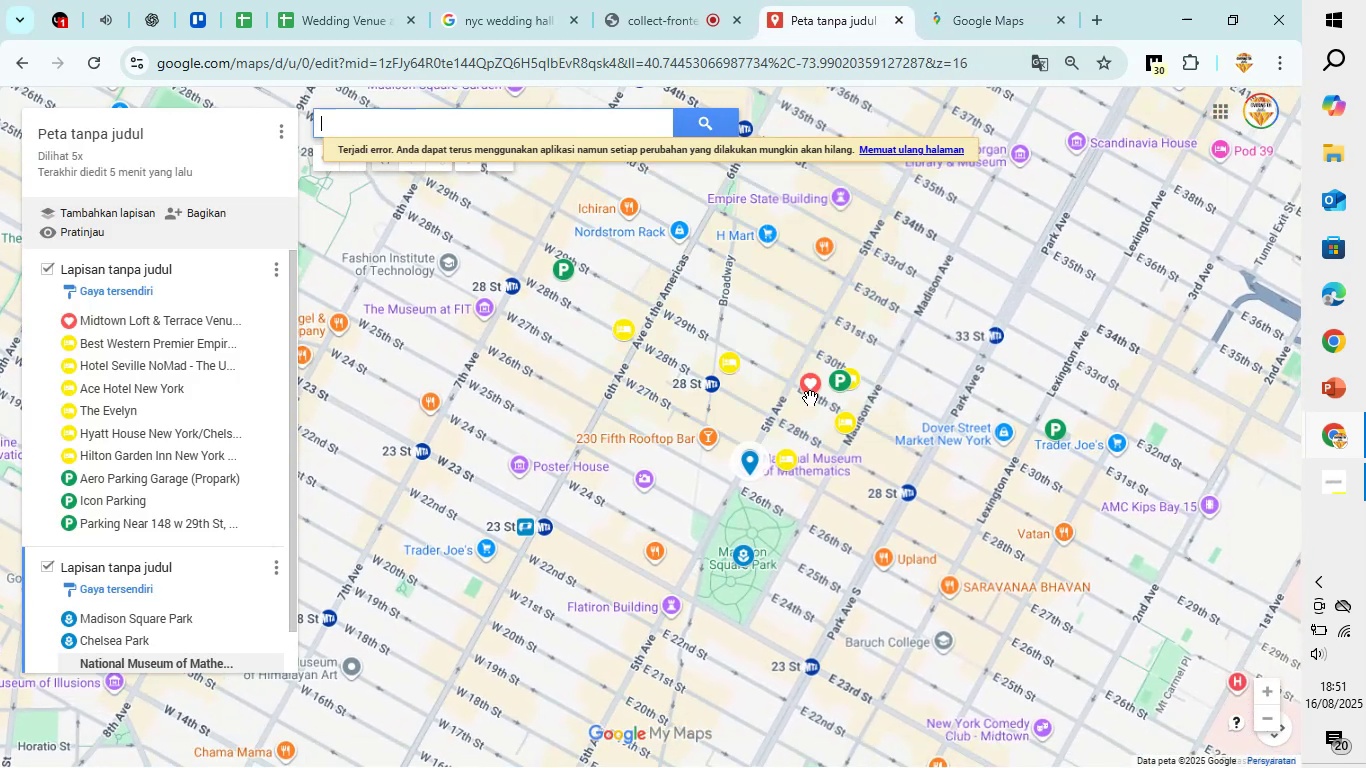 
scroll: coordinate [810, 398], scroll_direction: up, amount: 3.0
 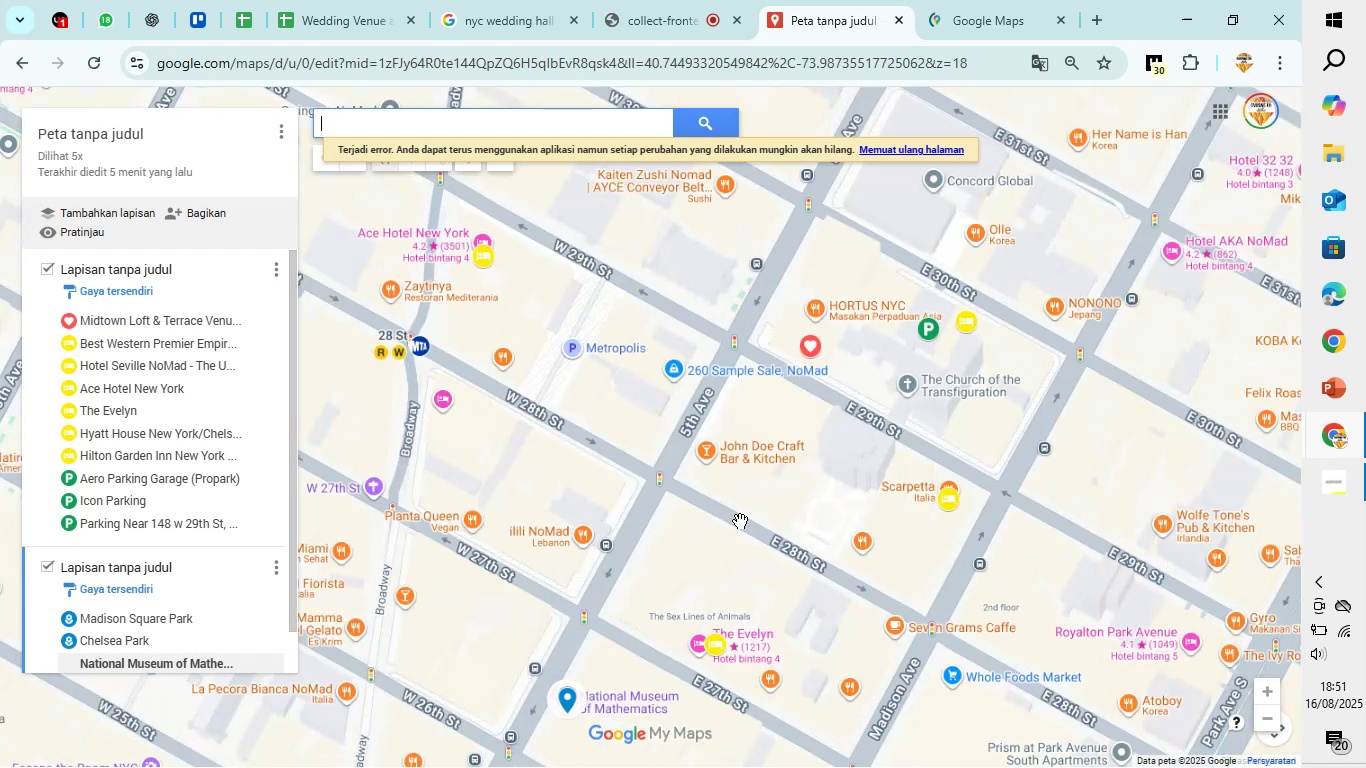 
left_click_drag(start_coordinate=[623, 611], to_coordinate=[698, 356])
 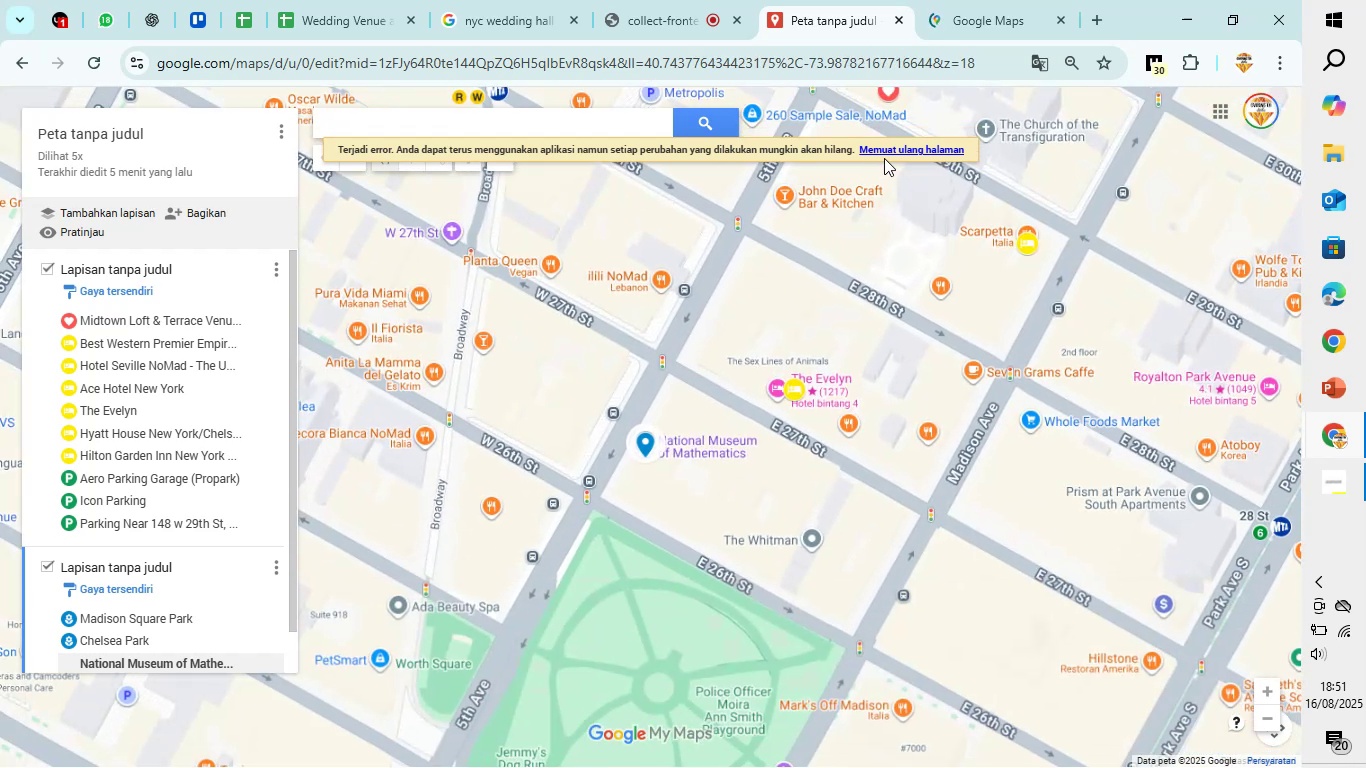 
left_click([889, 149])
 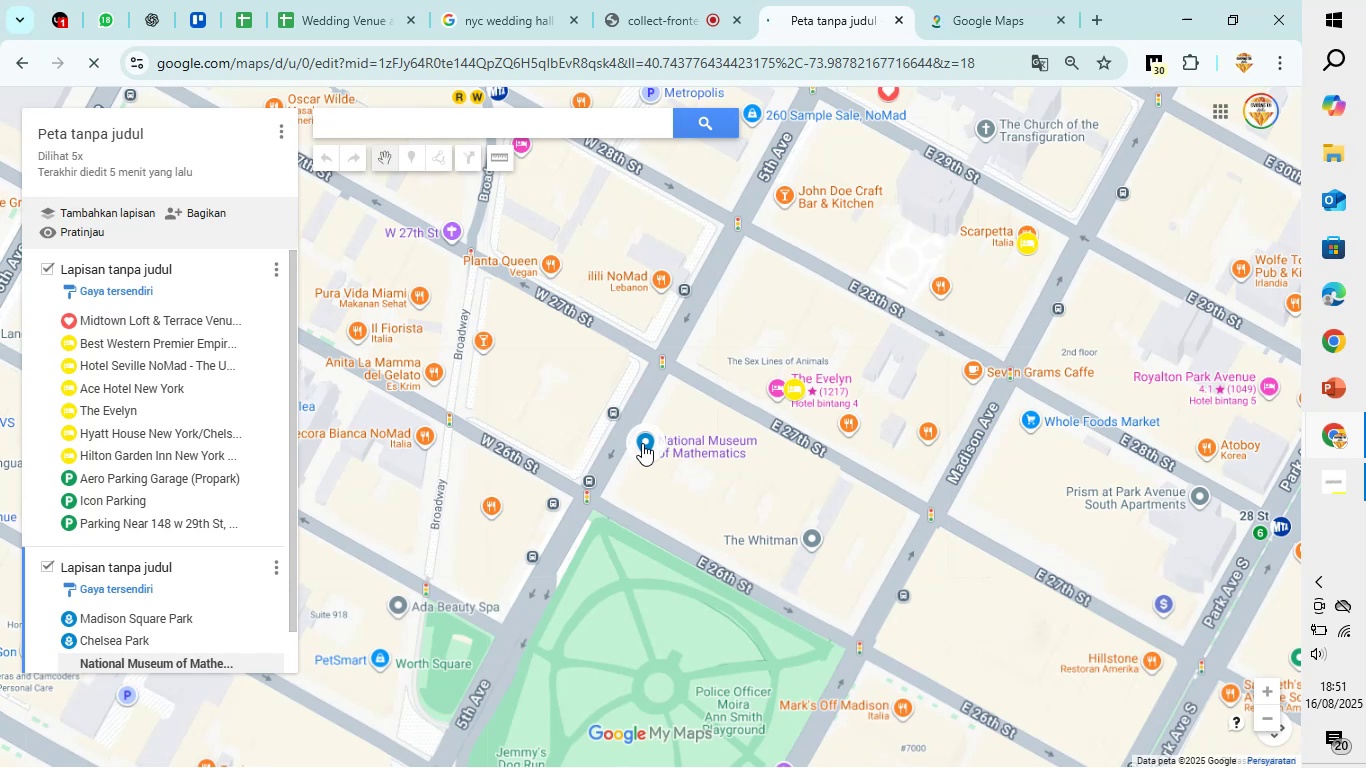 
wait(5.35)
 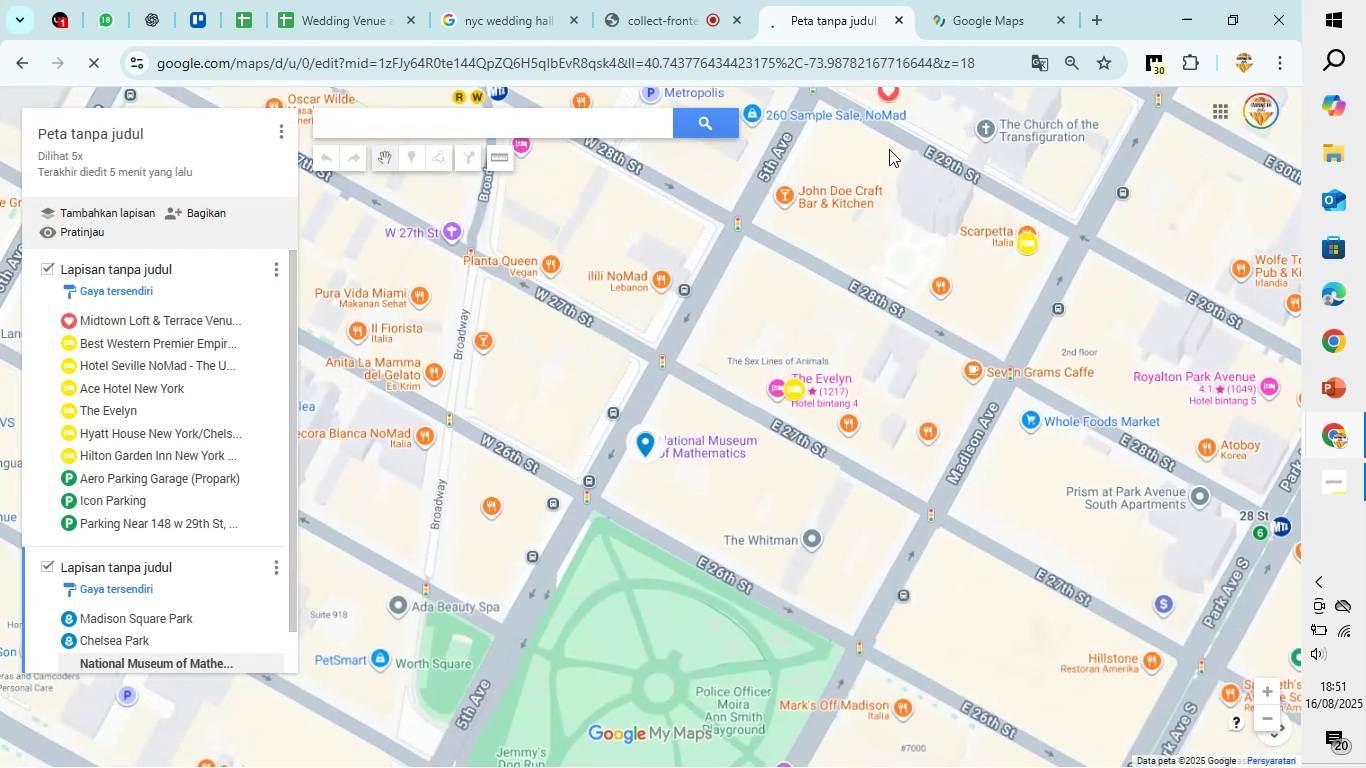 
left_click([642, 443])
 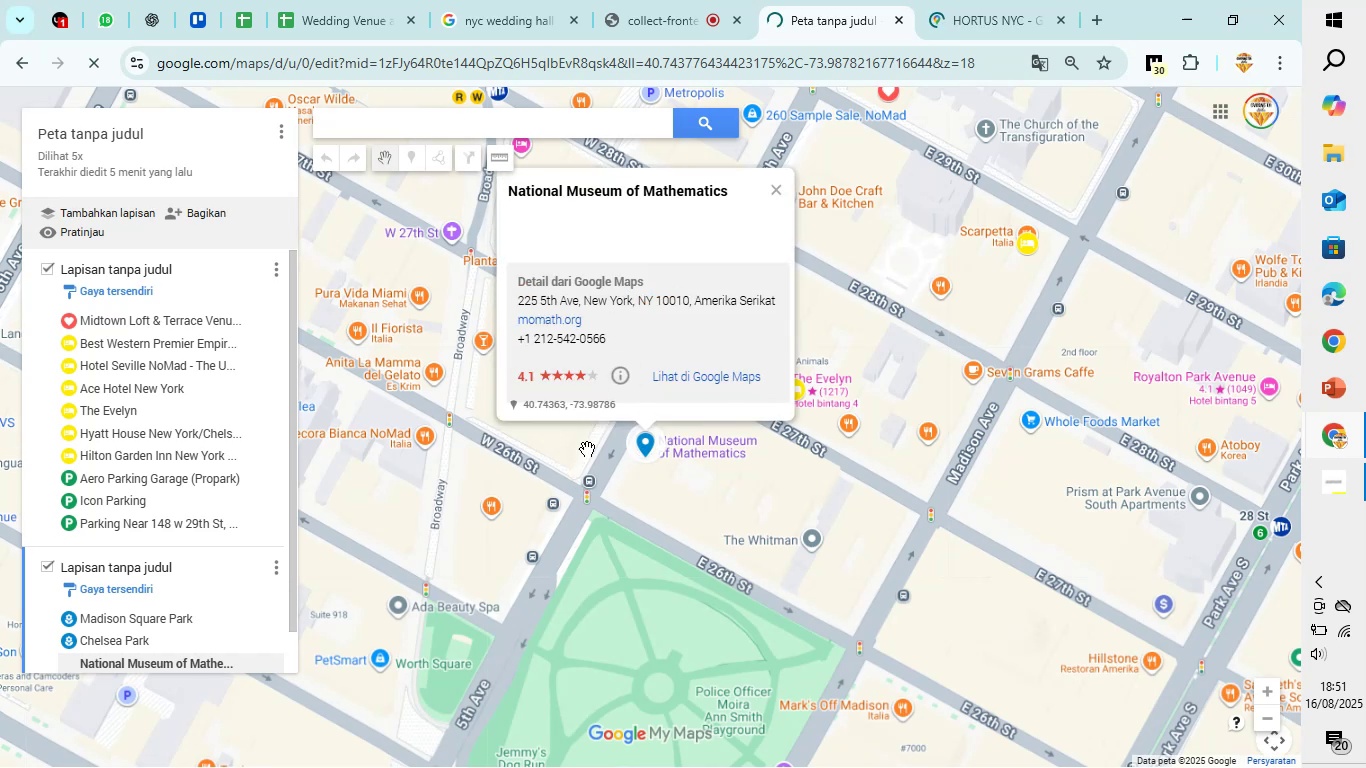 
wait(6.4)
 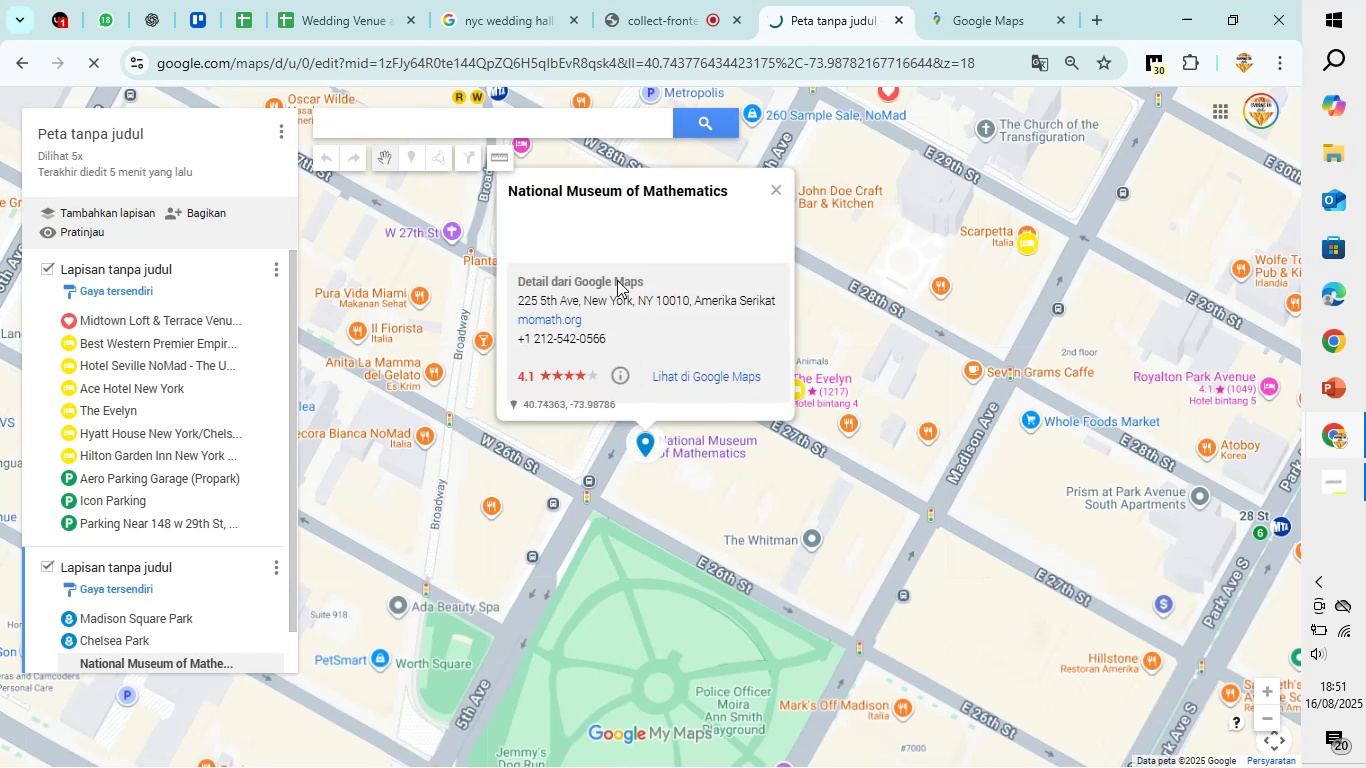 
left_click([870, 259])
 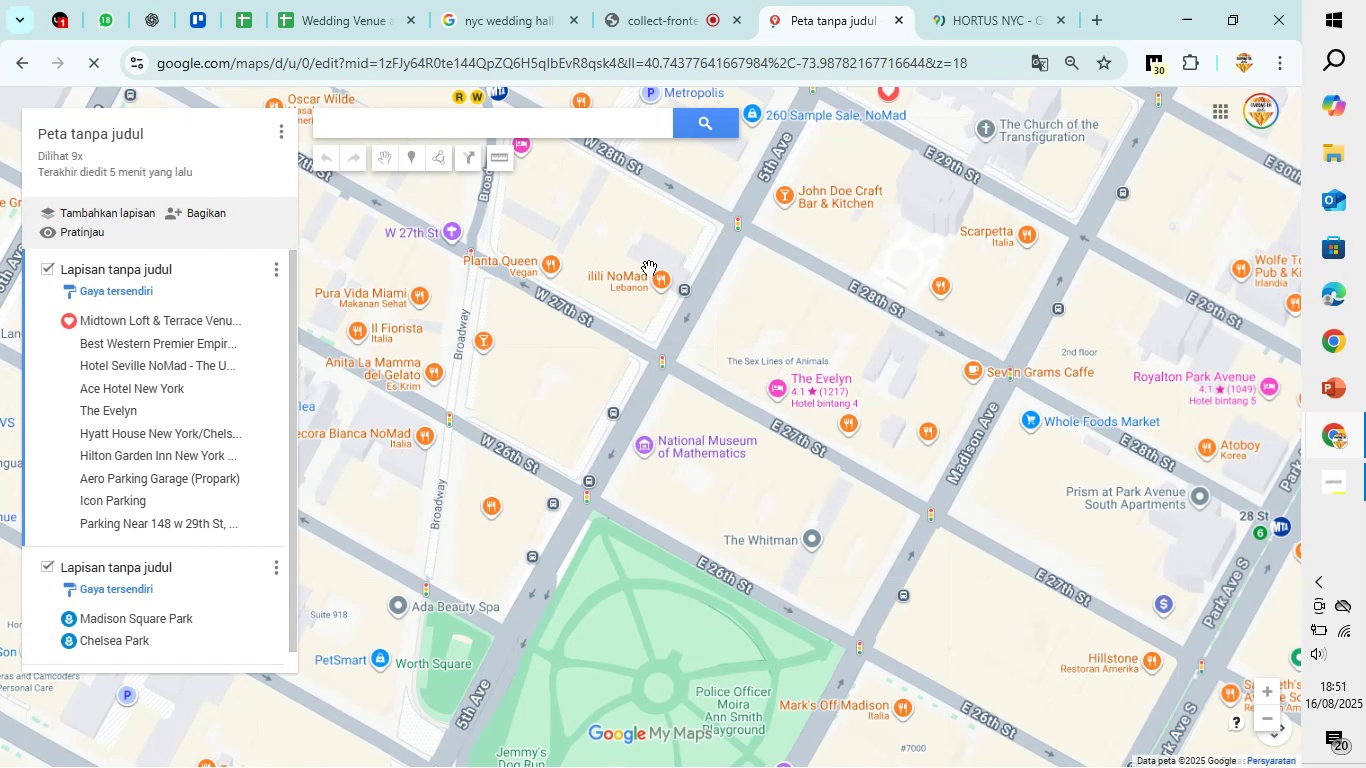 
scroll: coordinate [140, 429], scroll_direction: down, amount: 2.0
 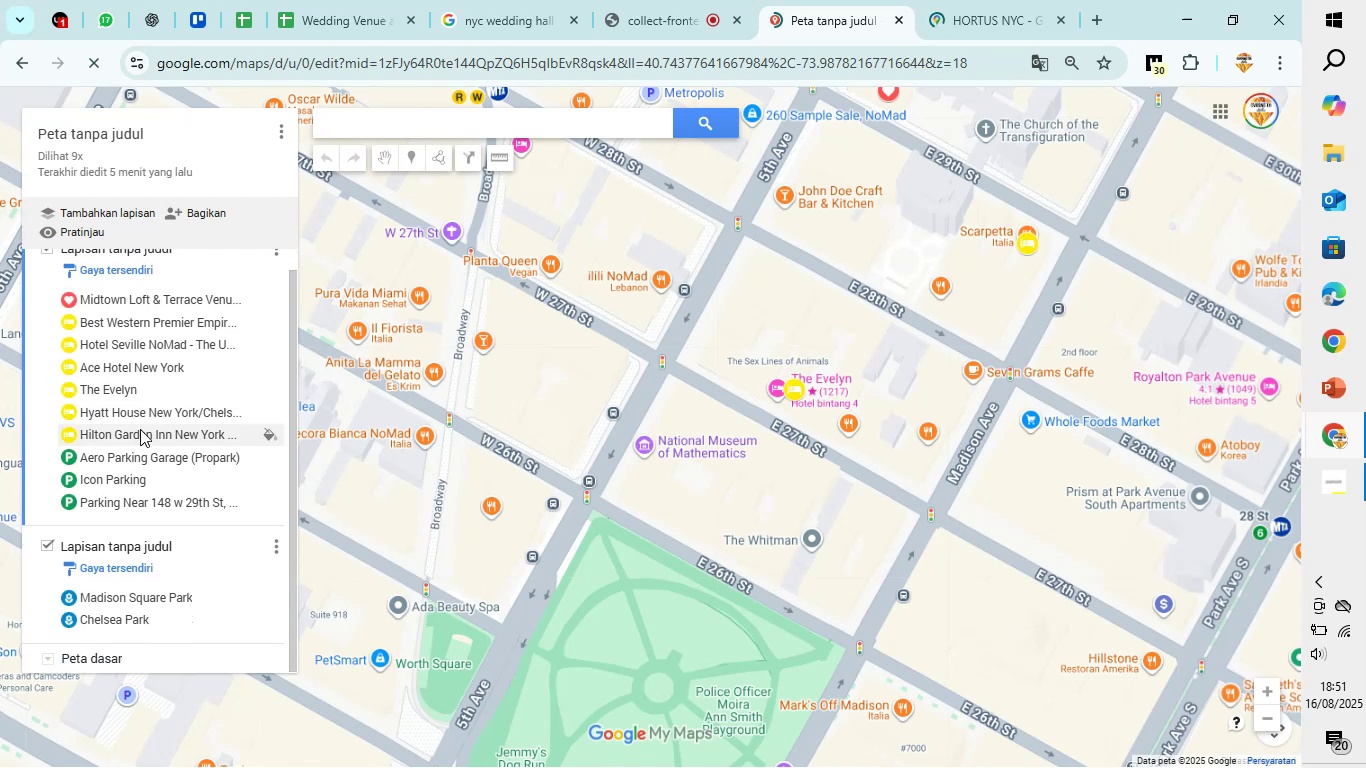 
scroll: coordinate [140, 429], scroll_direction: up, amount: 1.0
 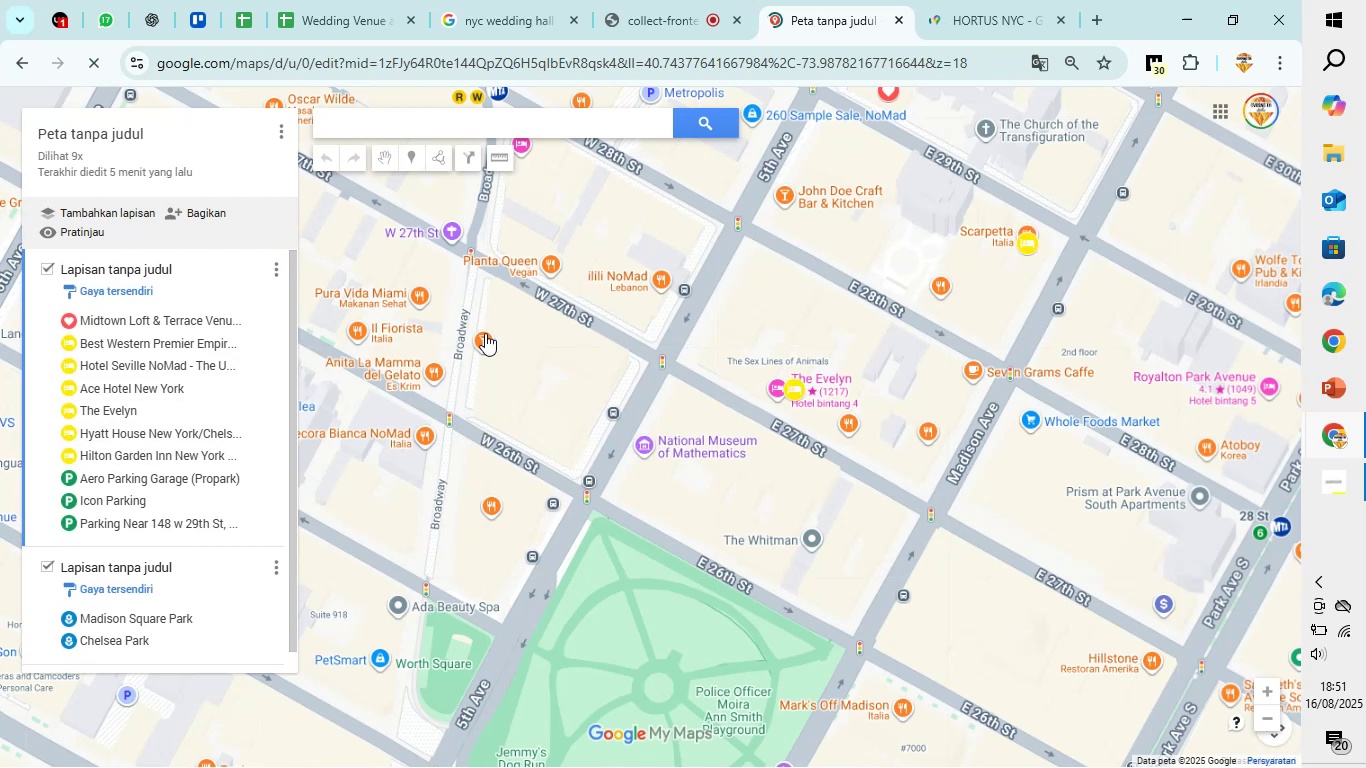 
wait(9.52)
 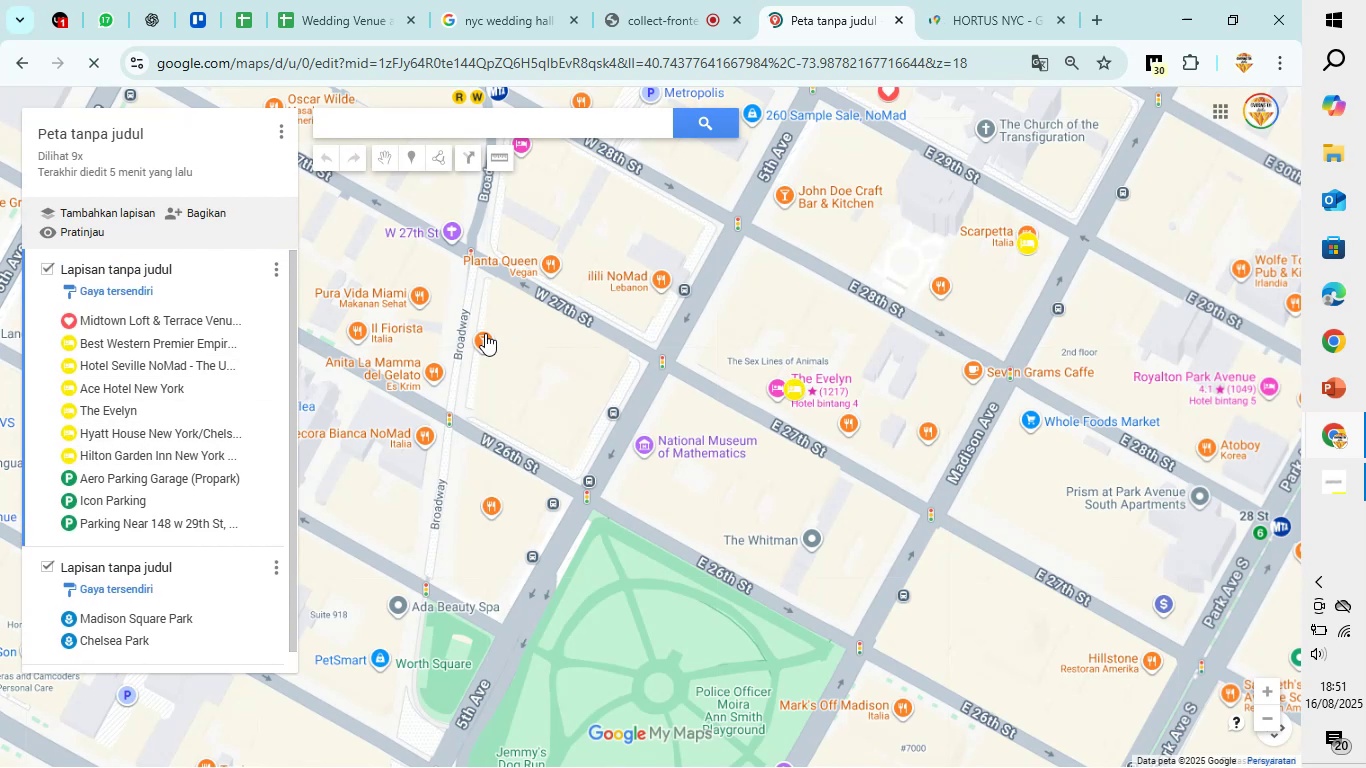 
scroll: coordinate [753, 392], scroll_direction: down, amount: 8.0
 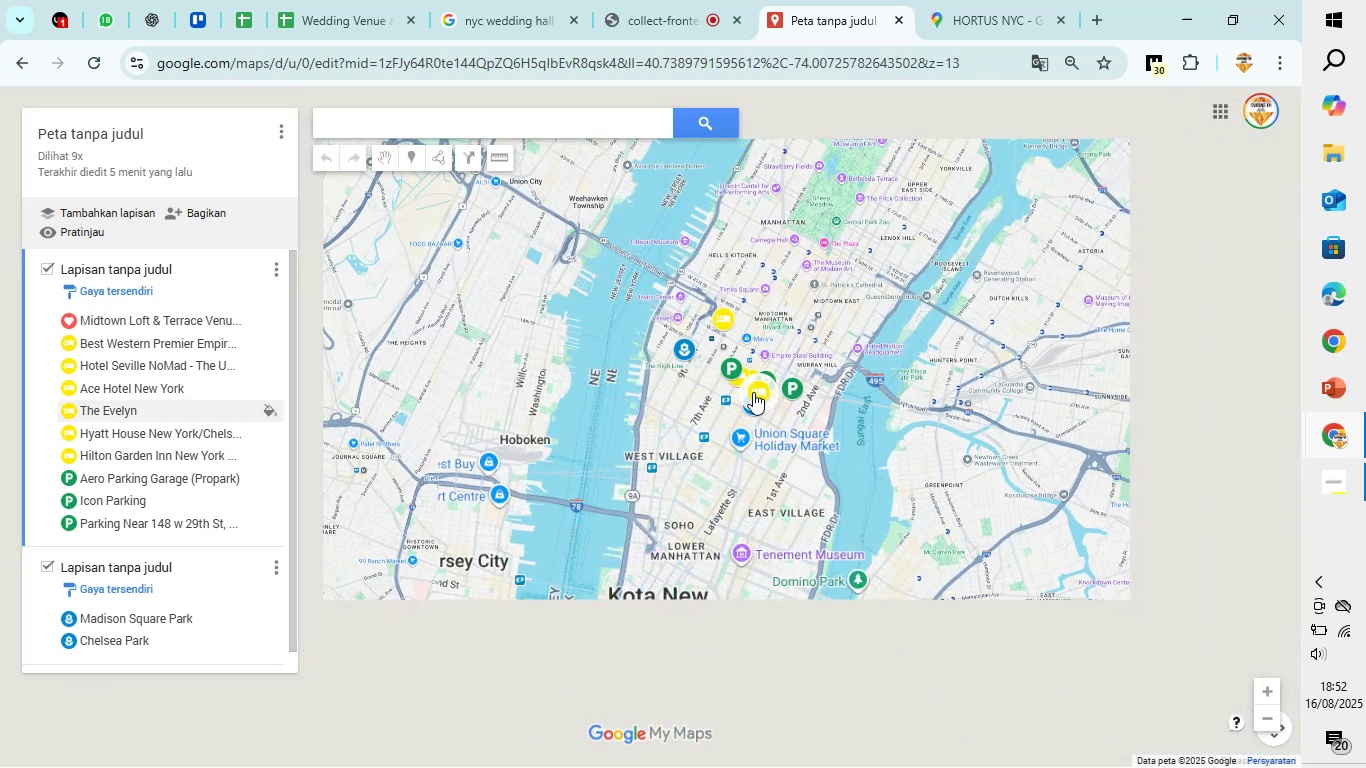 
scroll: coordinate [753, 392], scroll_direction: down, amount: 1.0
 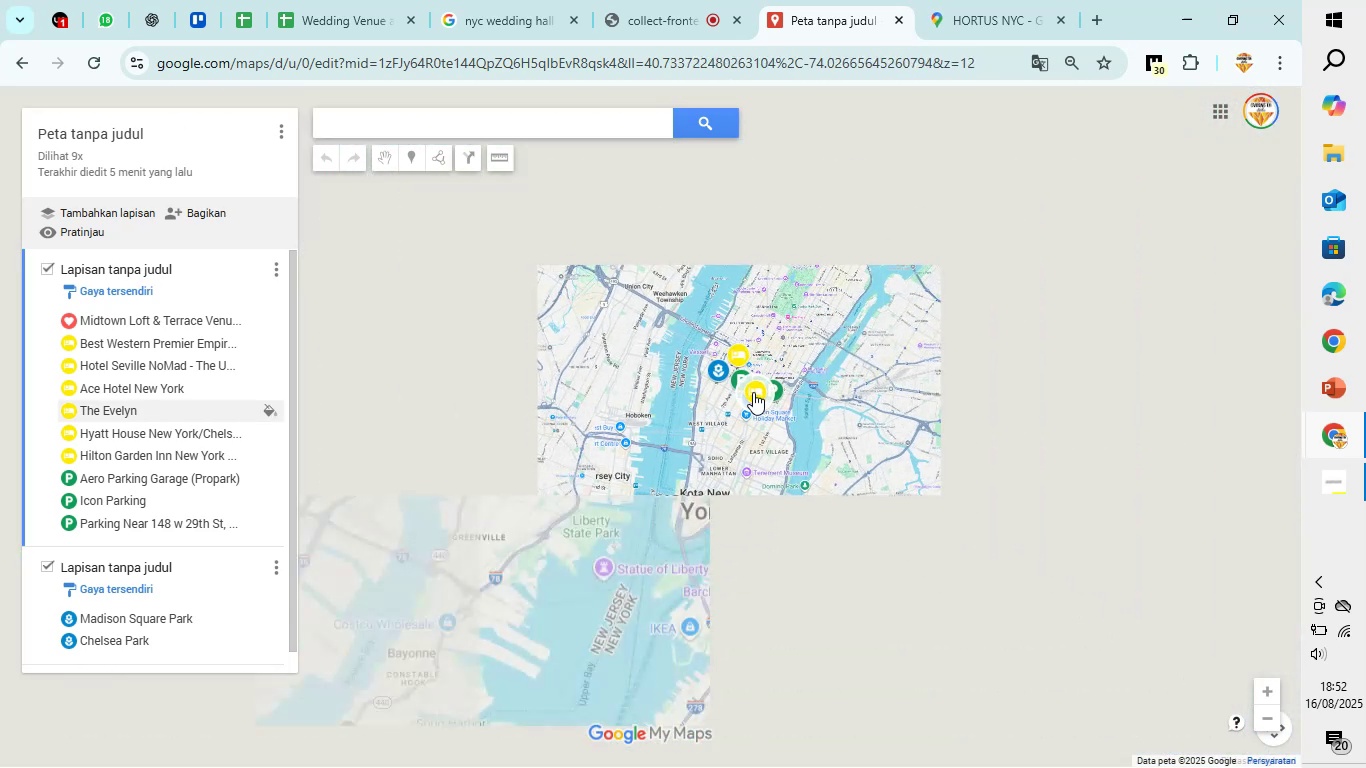 
scroll: coordinate [753, 392], scroll_direction: up, amount: 4.0
 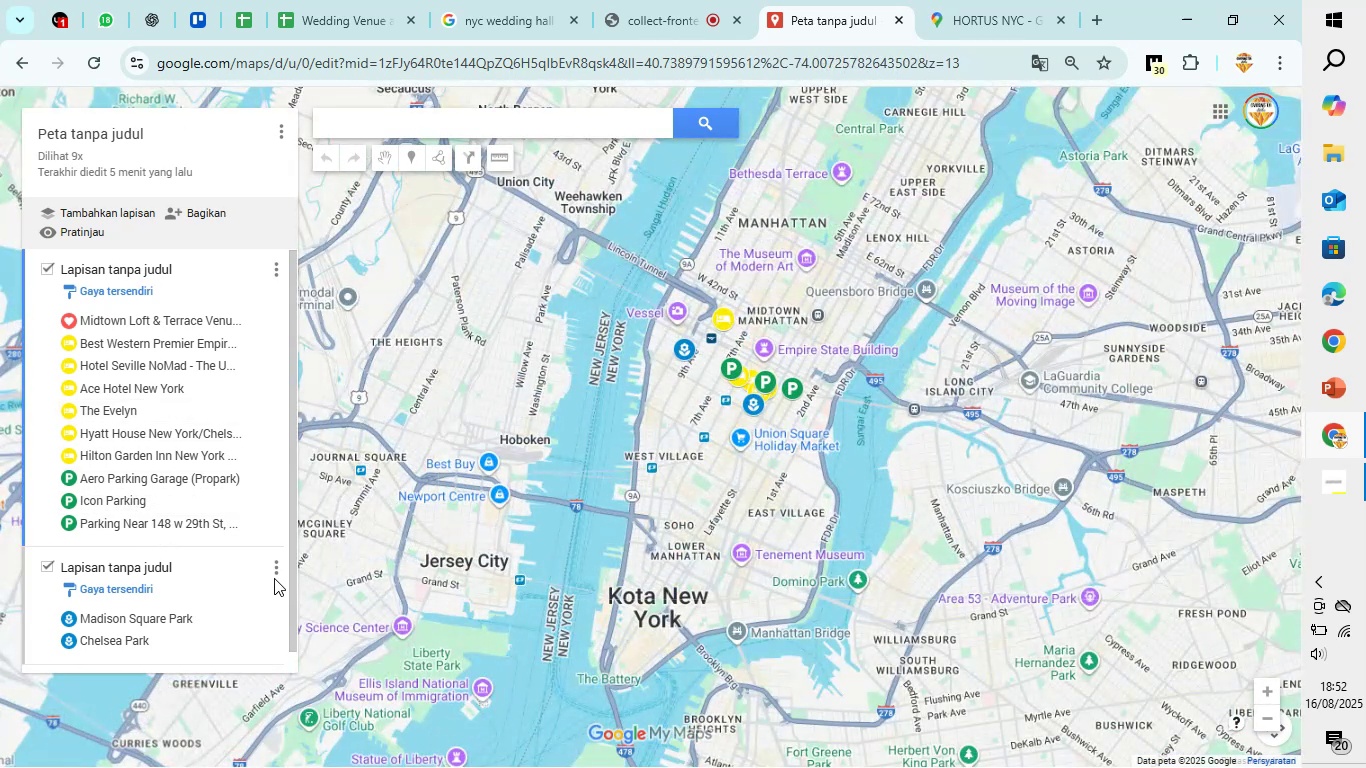 
left_click([274, 563])
 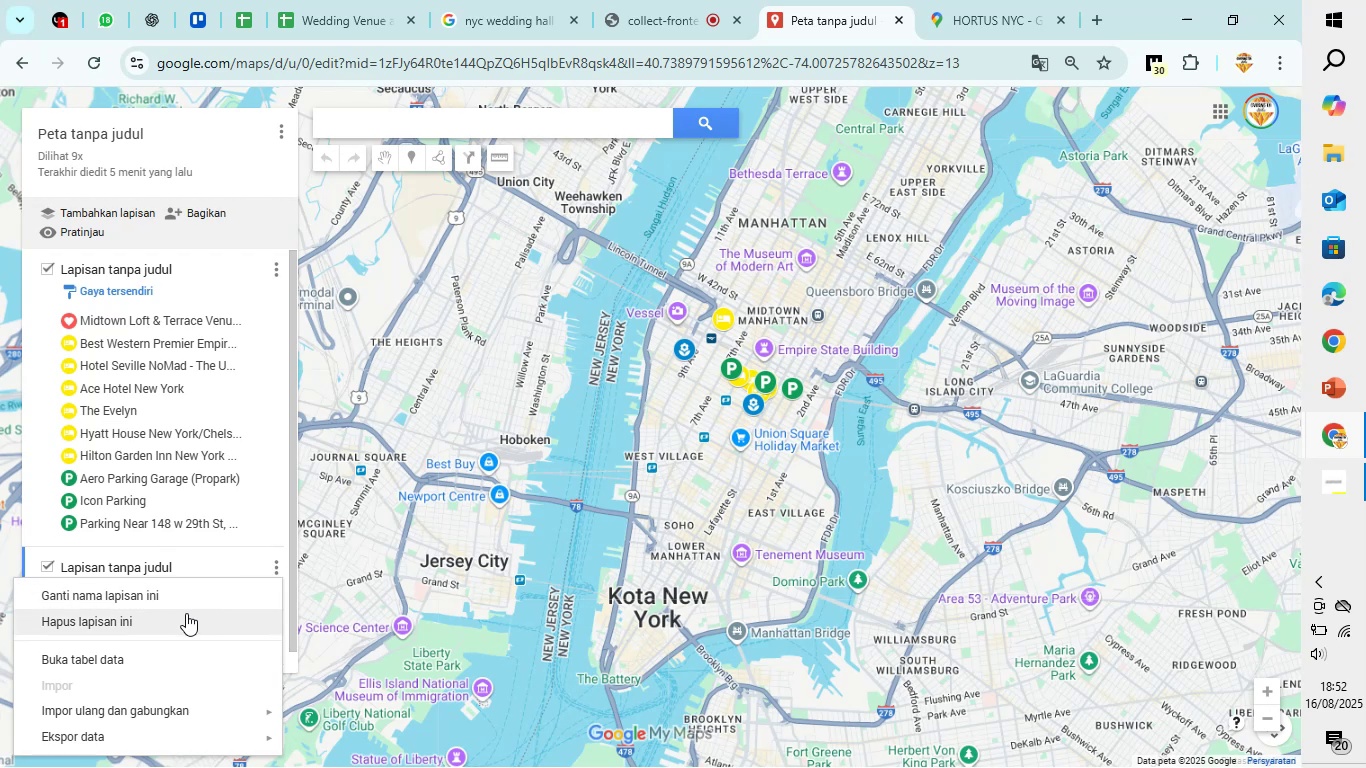 
left_click([183, 616])
 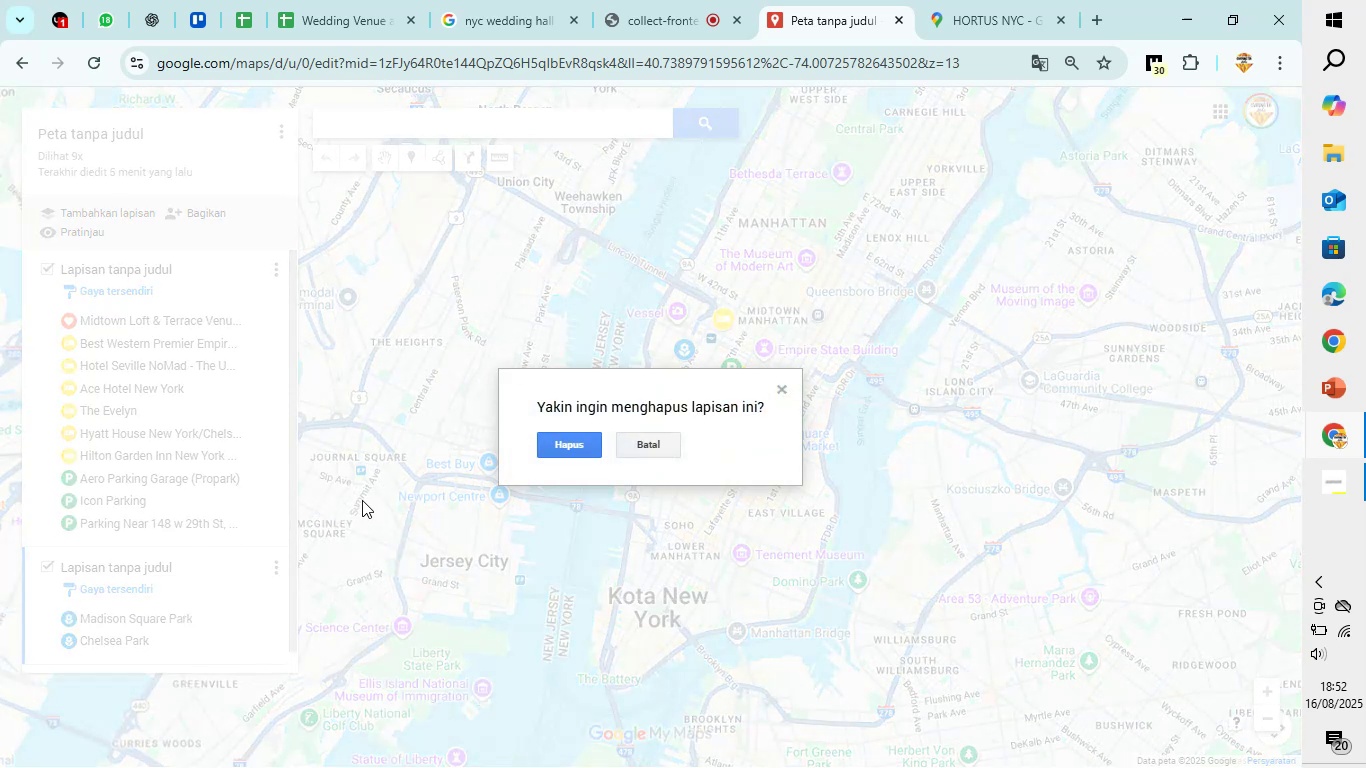 
wait(5.01)
 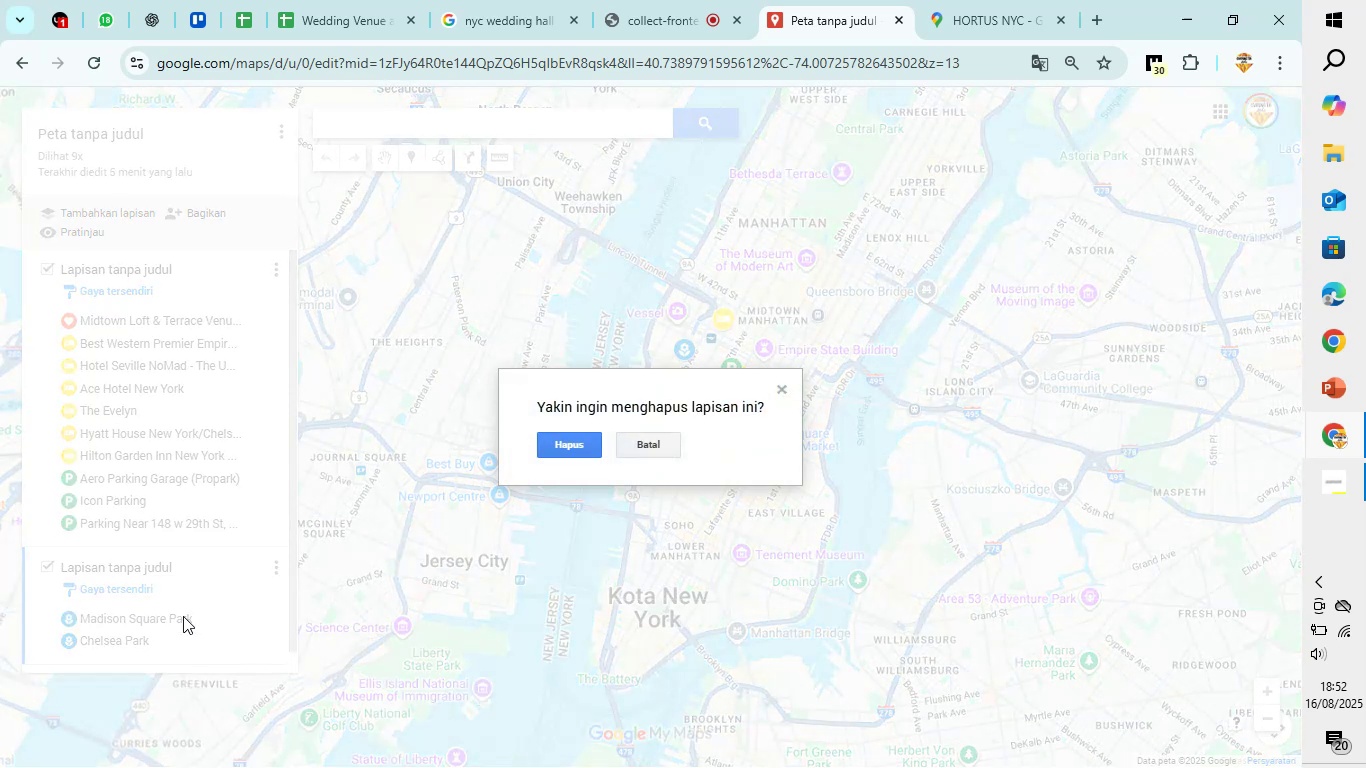 
left_click([560, 443])
 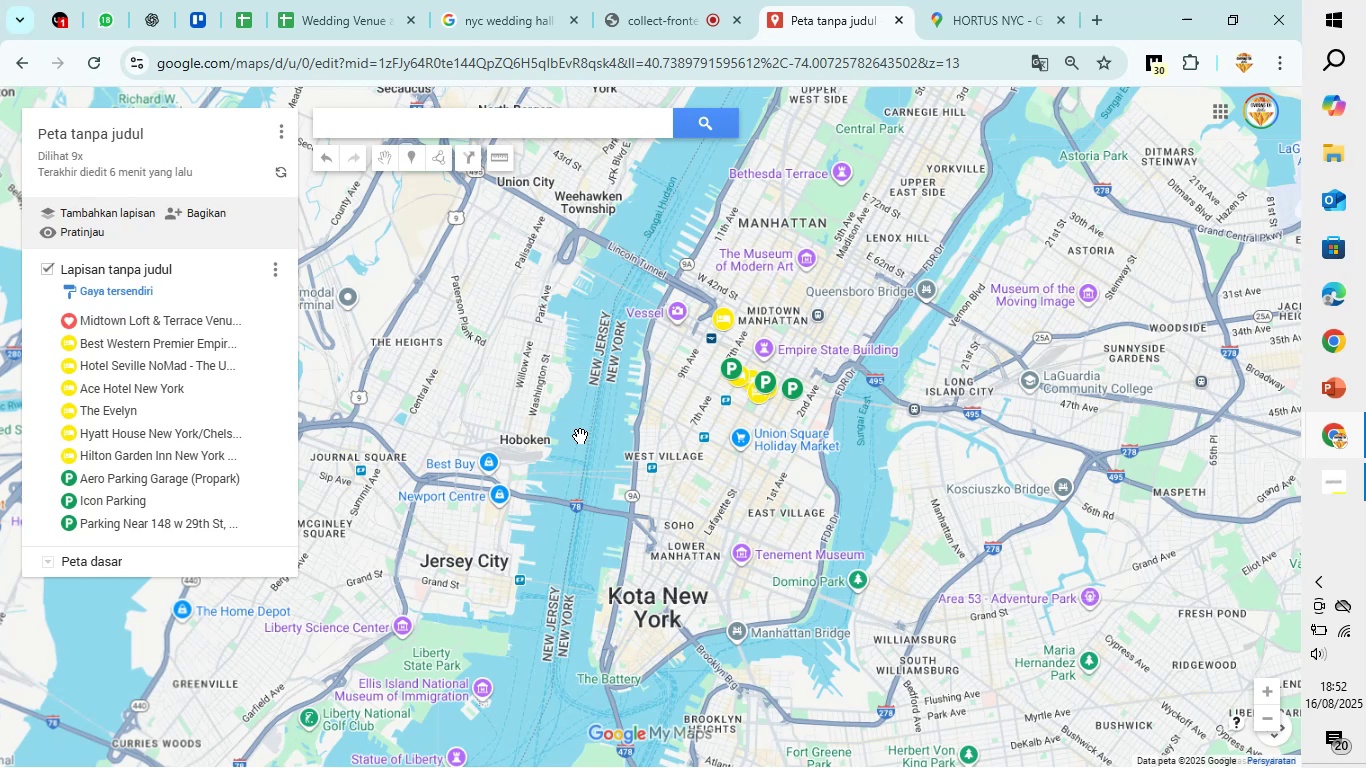 
scroll: coordinate [631, 460], scroll_direction: down, amount: 1.0
 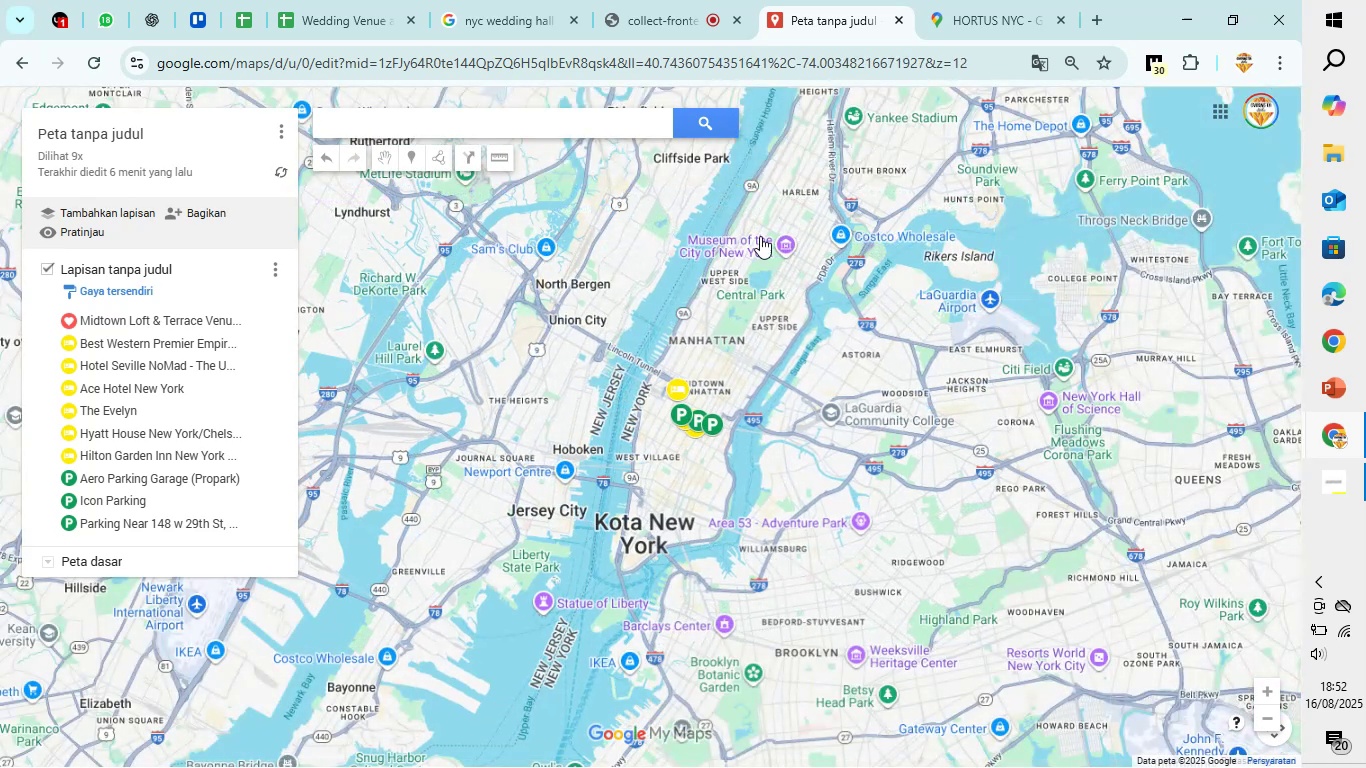 
left_click([969, 14])
 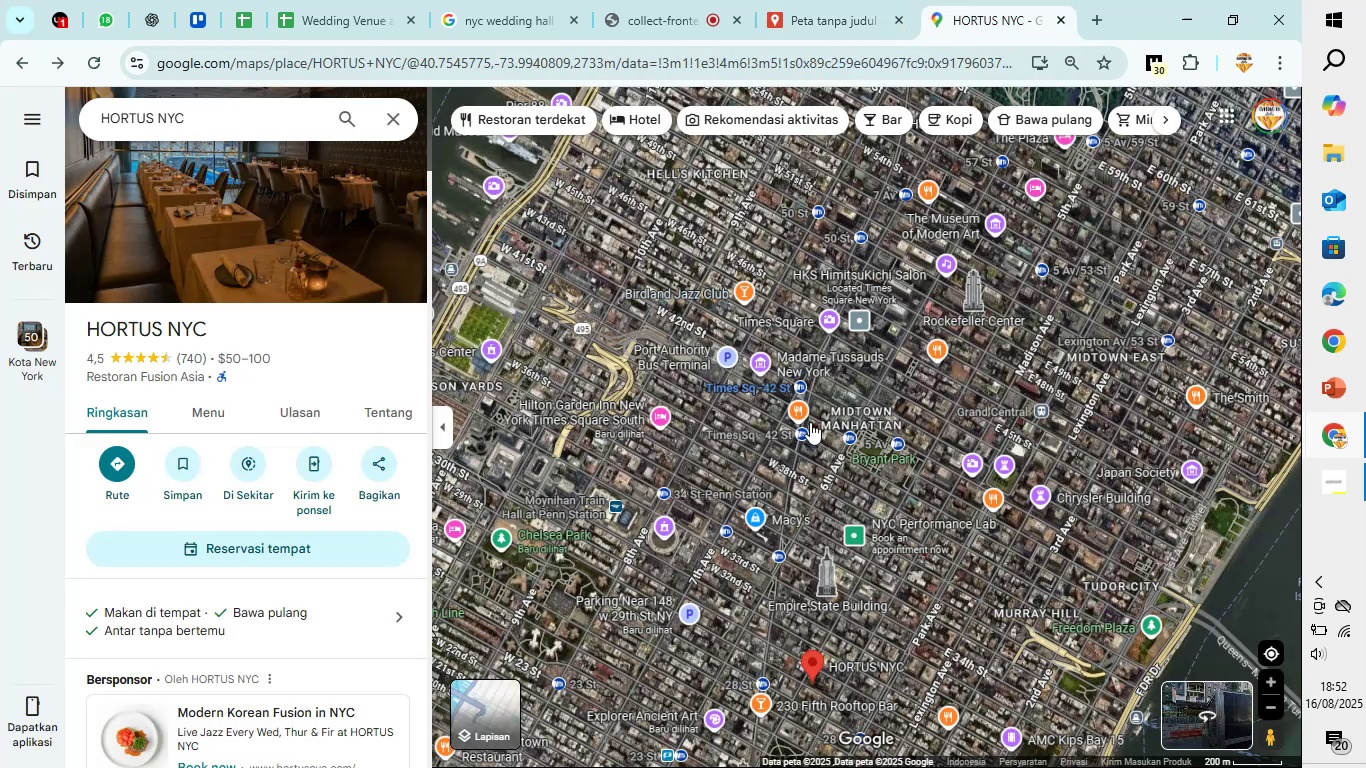 
left_click_drag(start_coordinate=[914, 608], to_coordinate=[941, 278])
 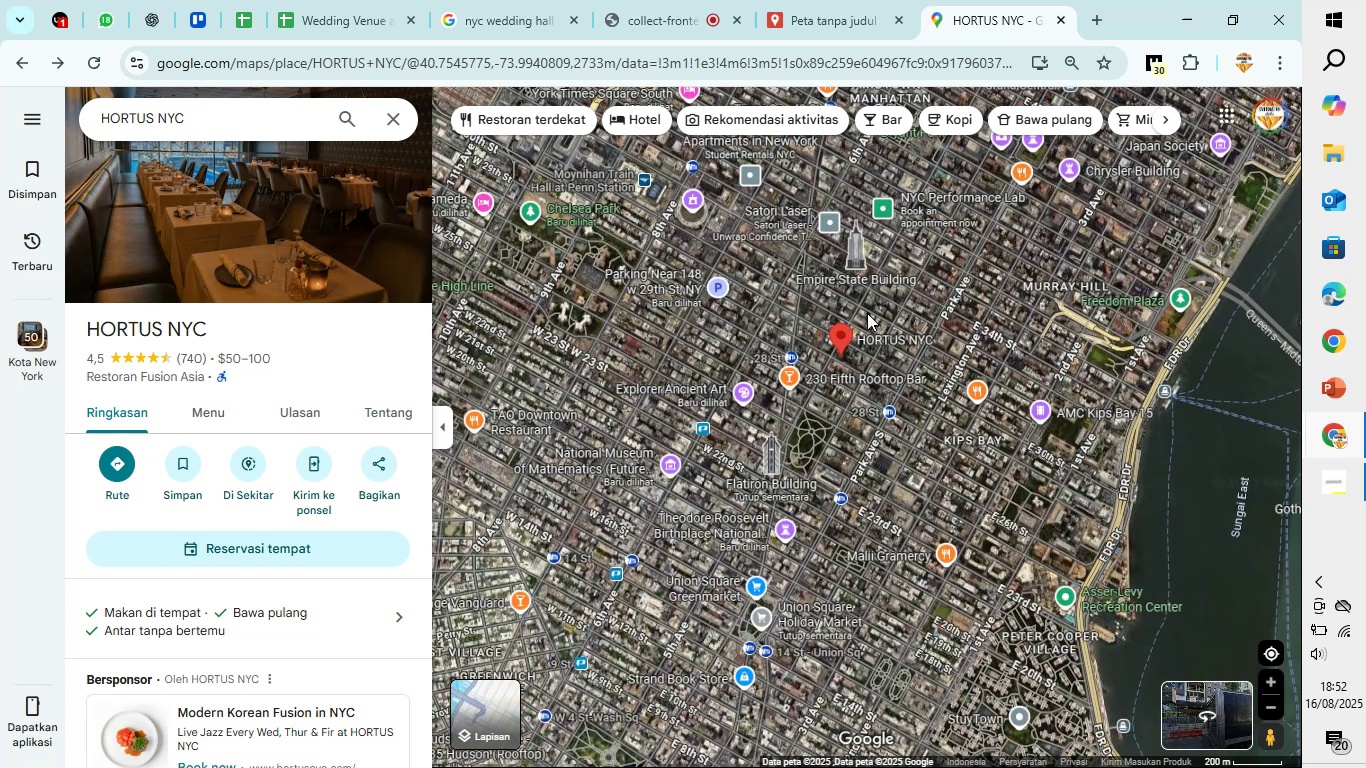 
scroll: coordinate [867, 313], scroll_direction: up, amount: 6.0
 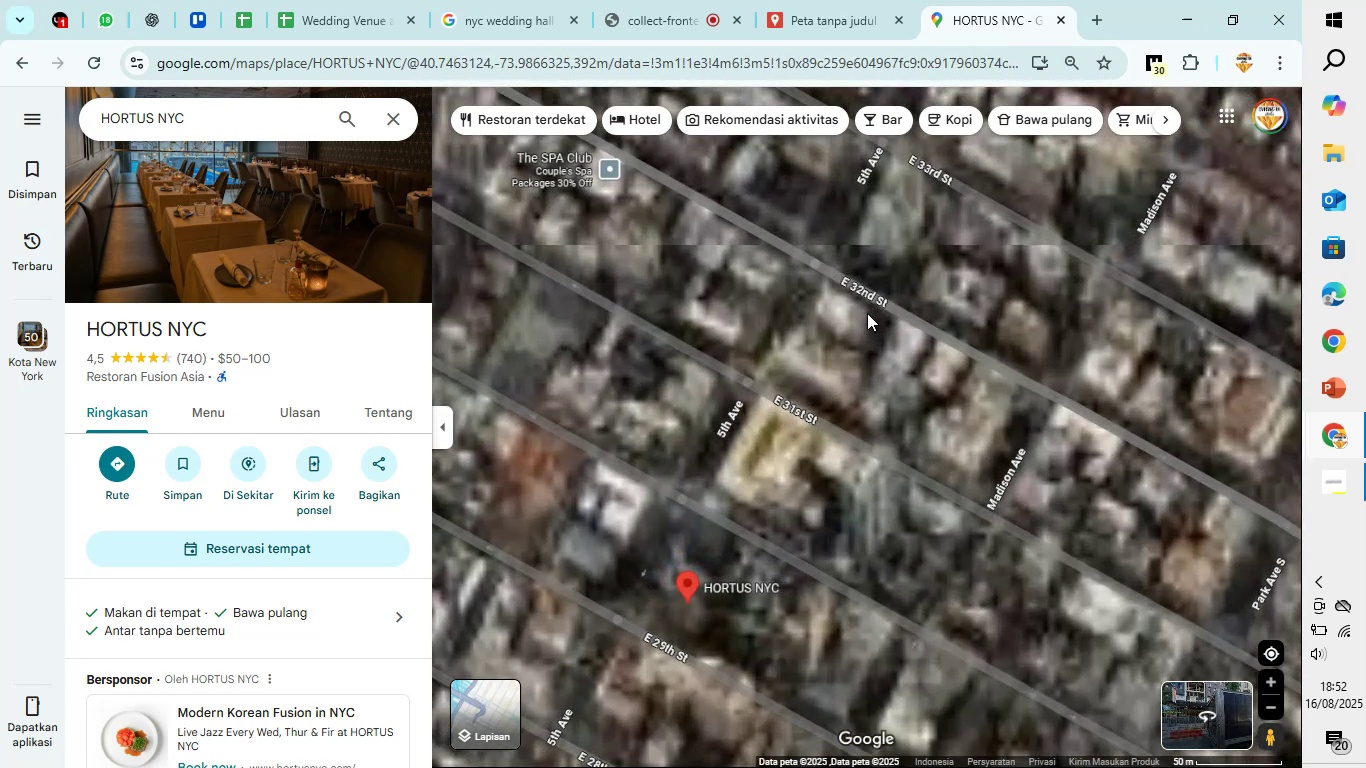 
scroll: coordinate [867, 313], scroll_direction: down, amount: 1.0
 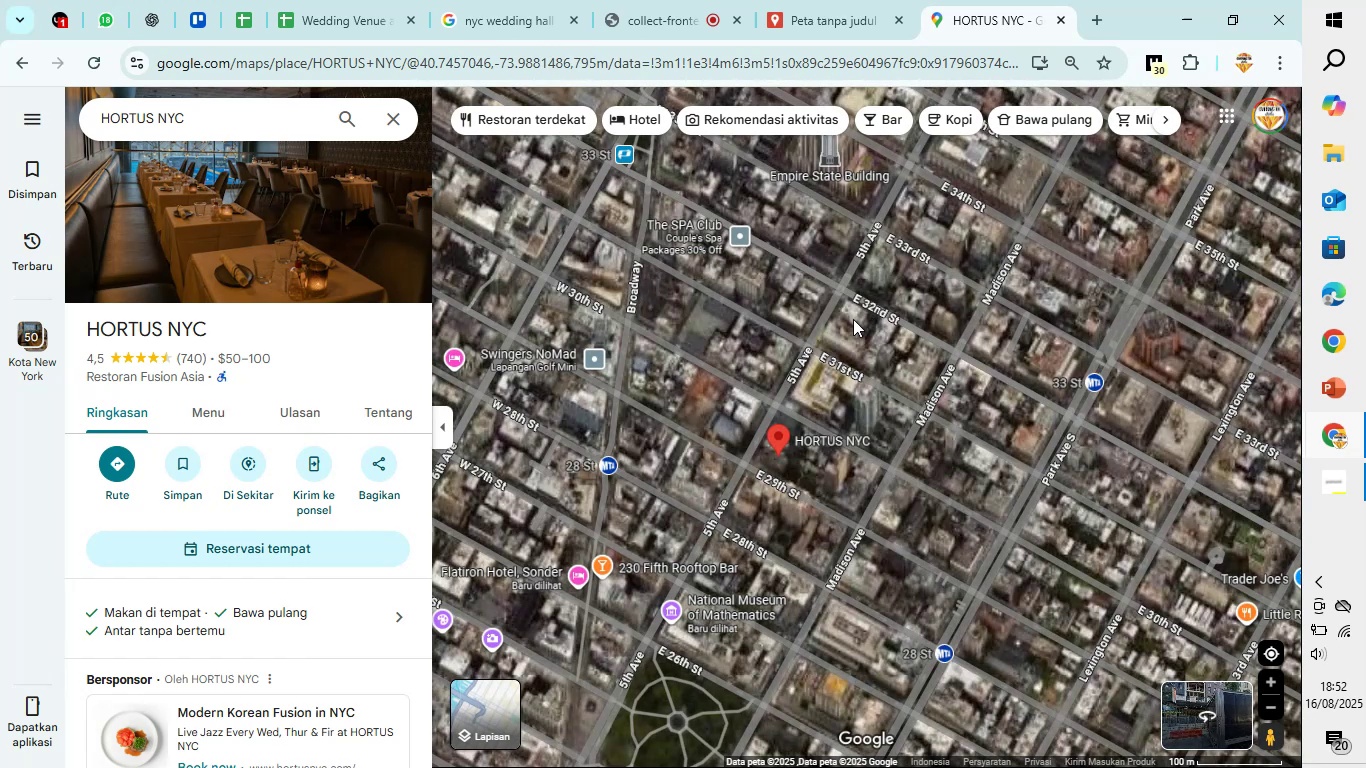 
wait(6.52)
 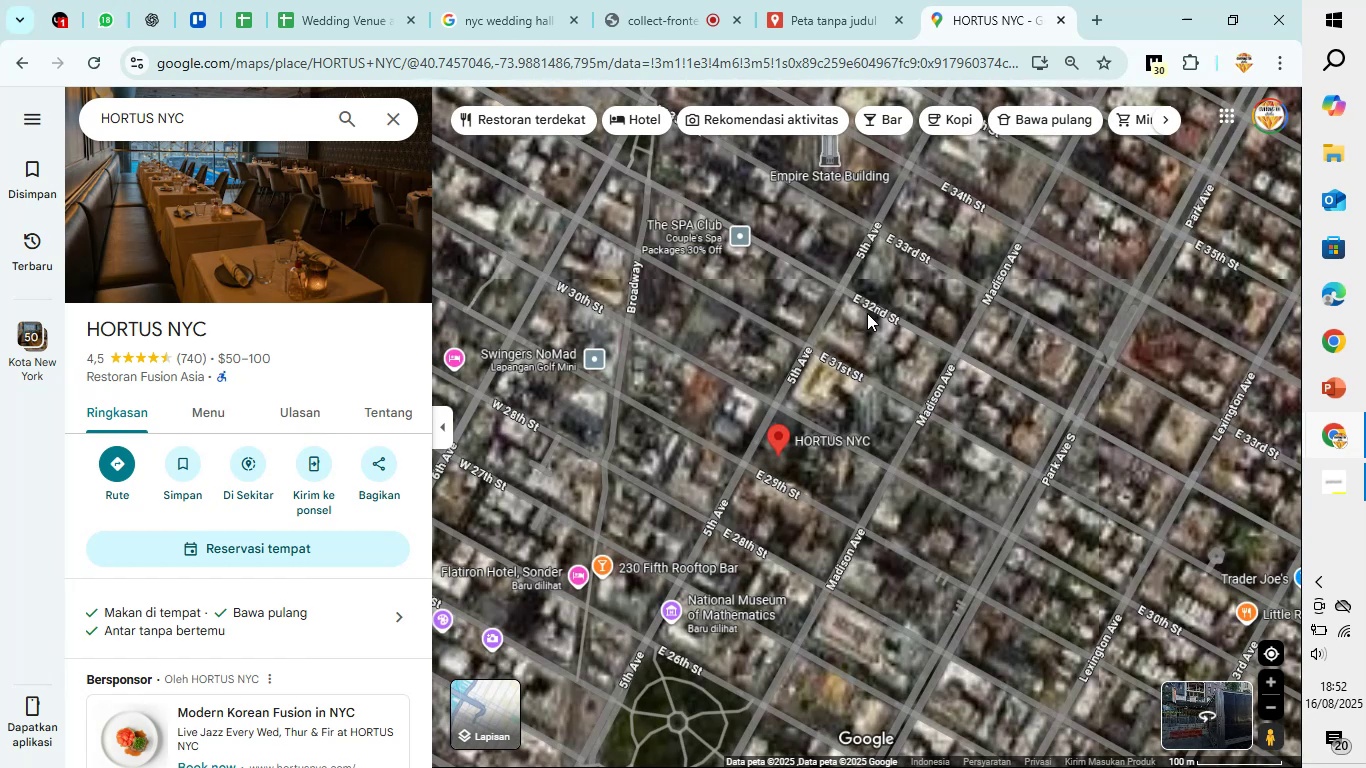 
mouse_move([818, 32])
 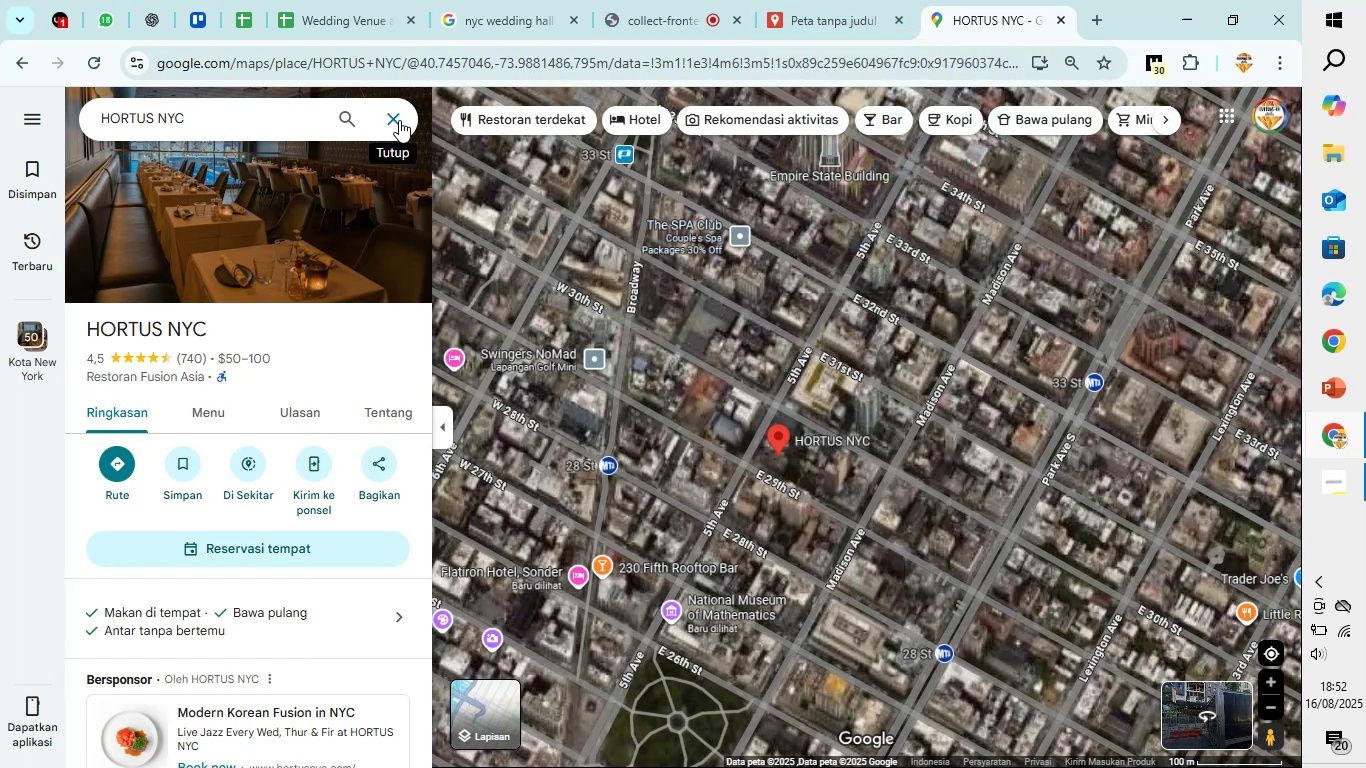 
left_click([401, 122])
 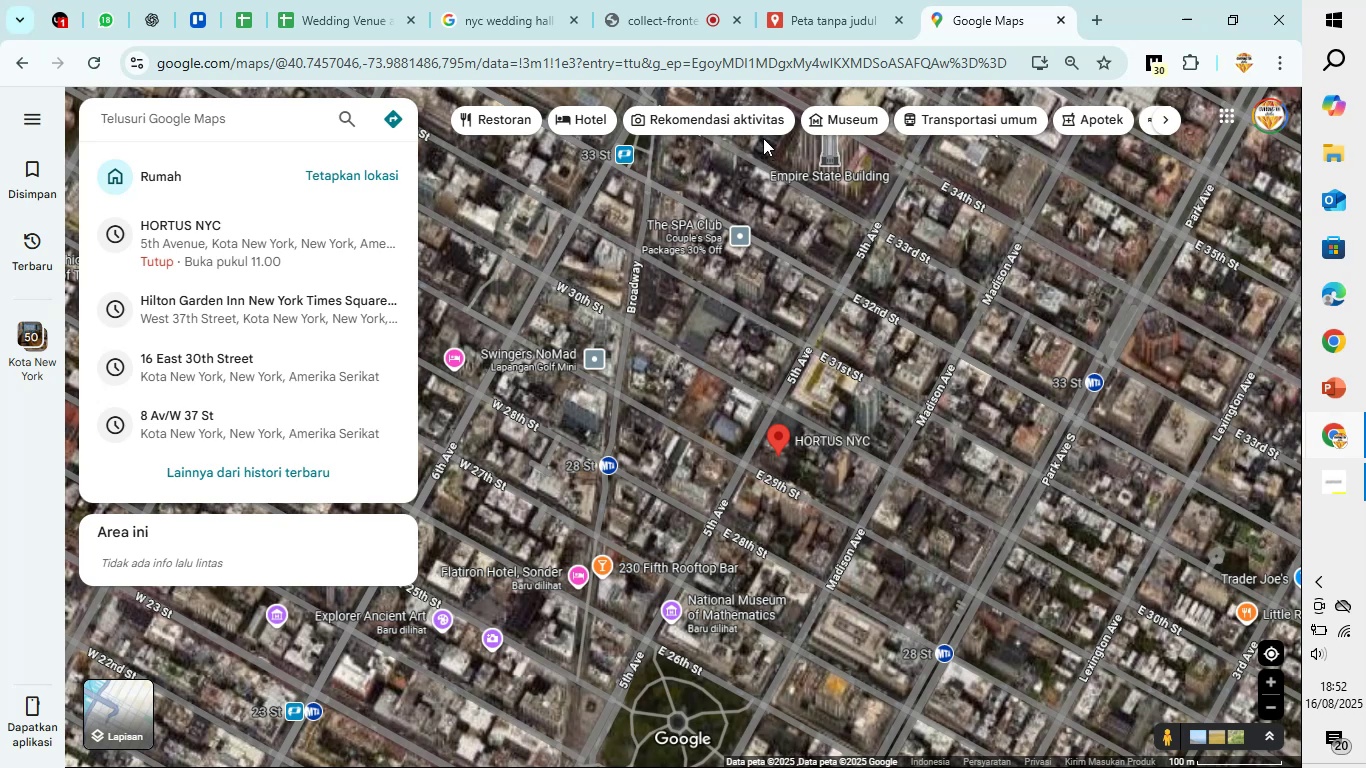 
left_click([756, 122])
 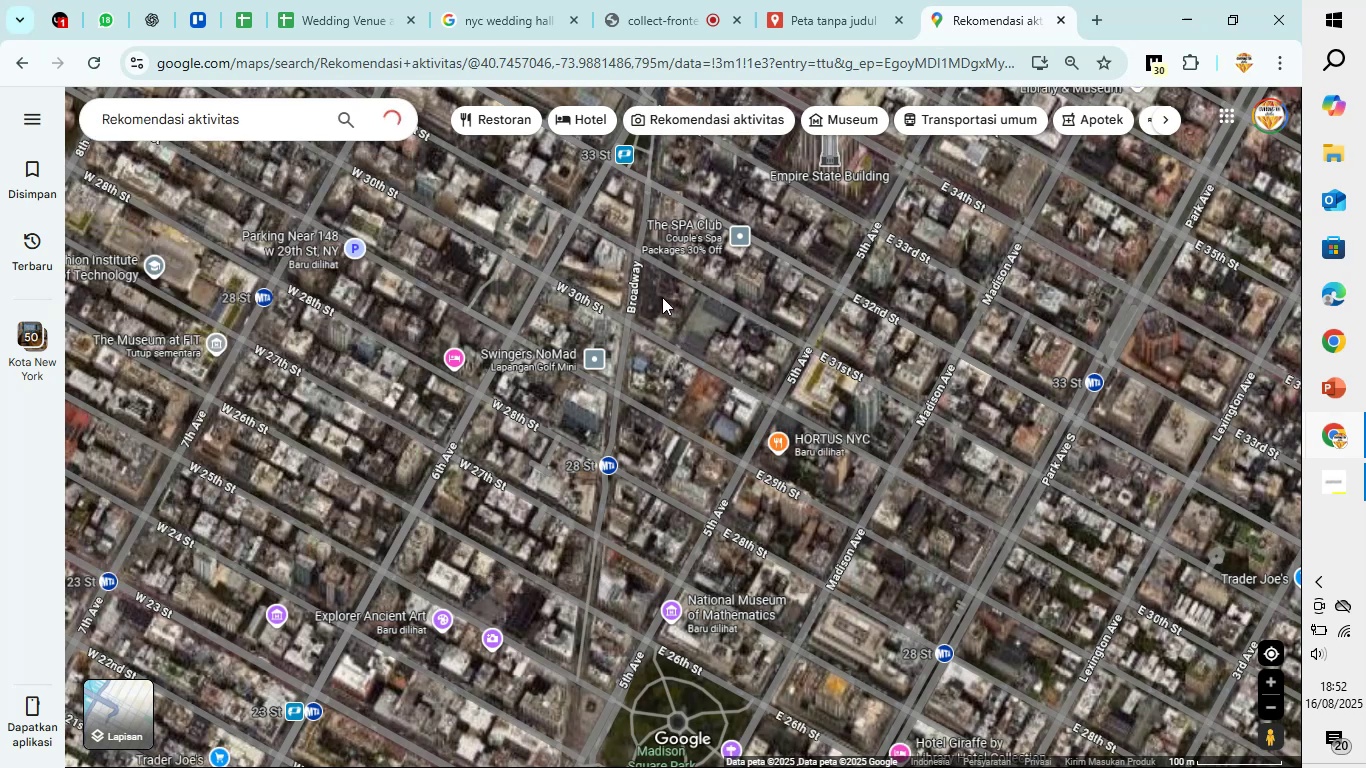 
scroll: coordinate [661, 297], scroll_direction: down, amount: 2.0
 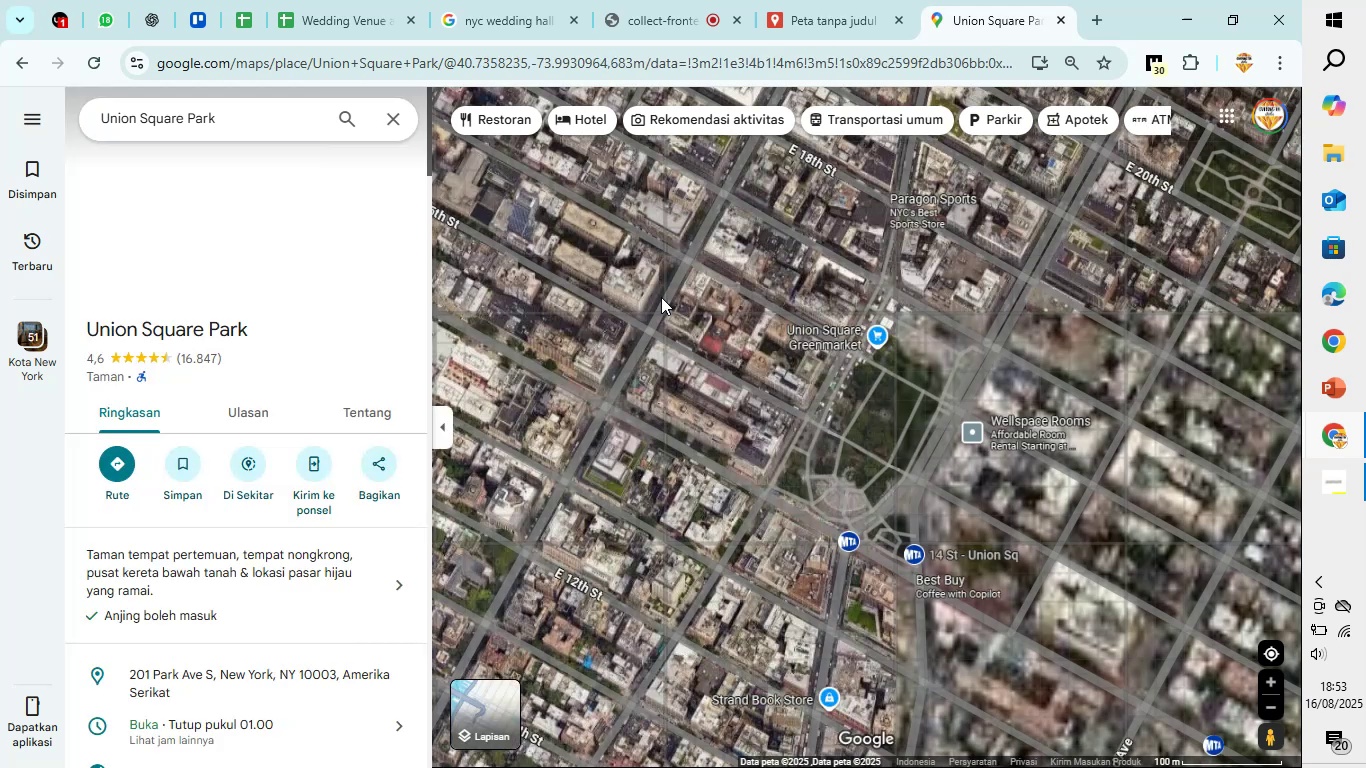 
wait(9.24)
 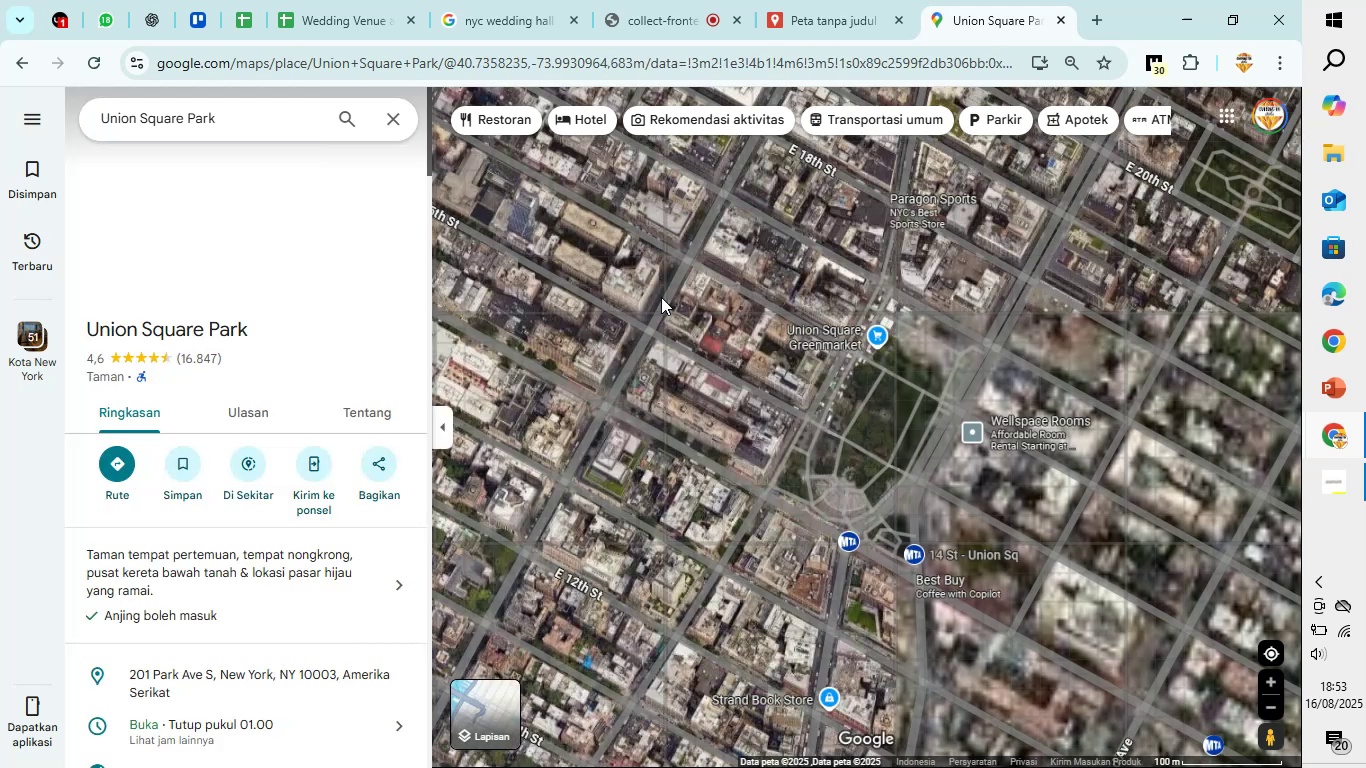 
scroll: coordinate [704, 364], scroll_direction: down, amount: 6.0
 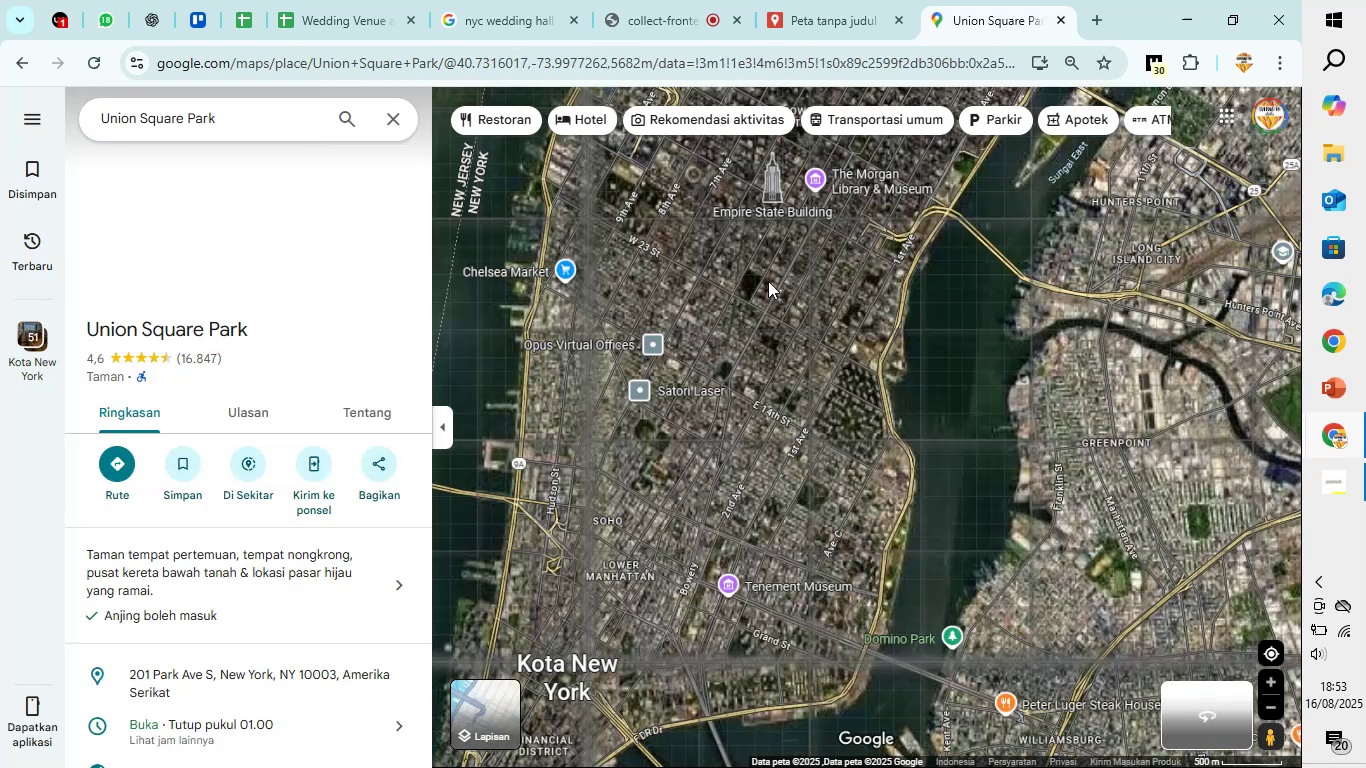 
left_click_drag(start_coordinate=[768, 281], to_coordinate=[730, 412])
 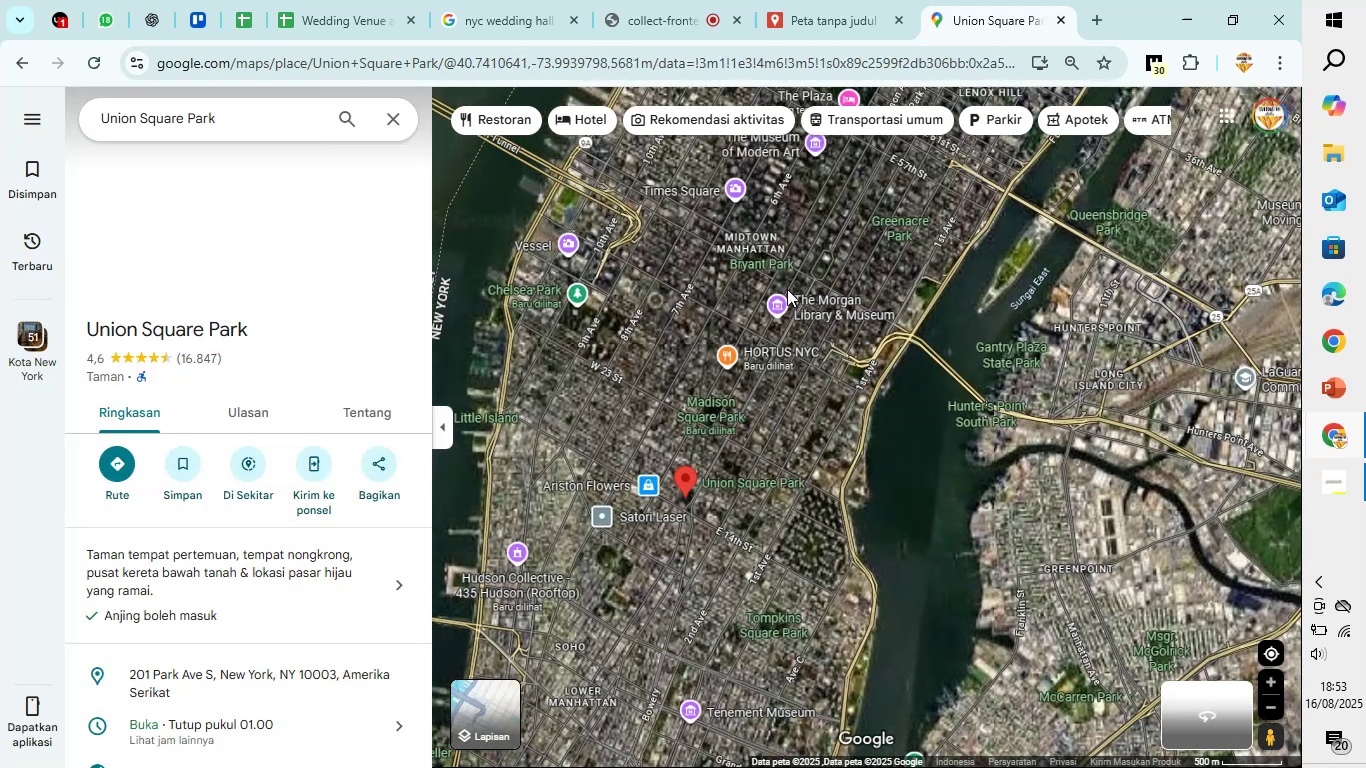 
scroll: coordinate [787, 289], scroll_direction: up, amount: 4.0
 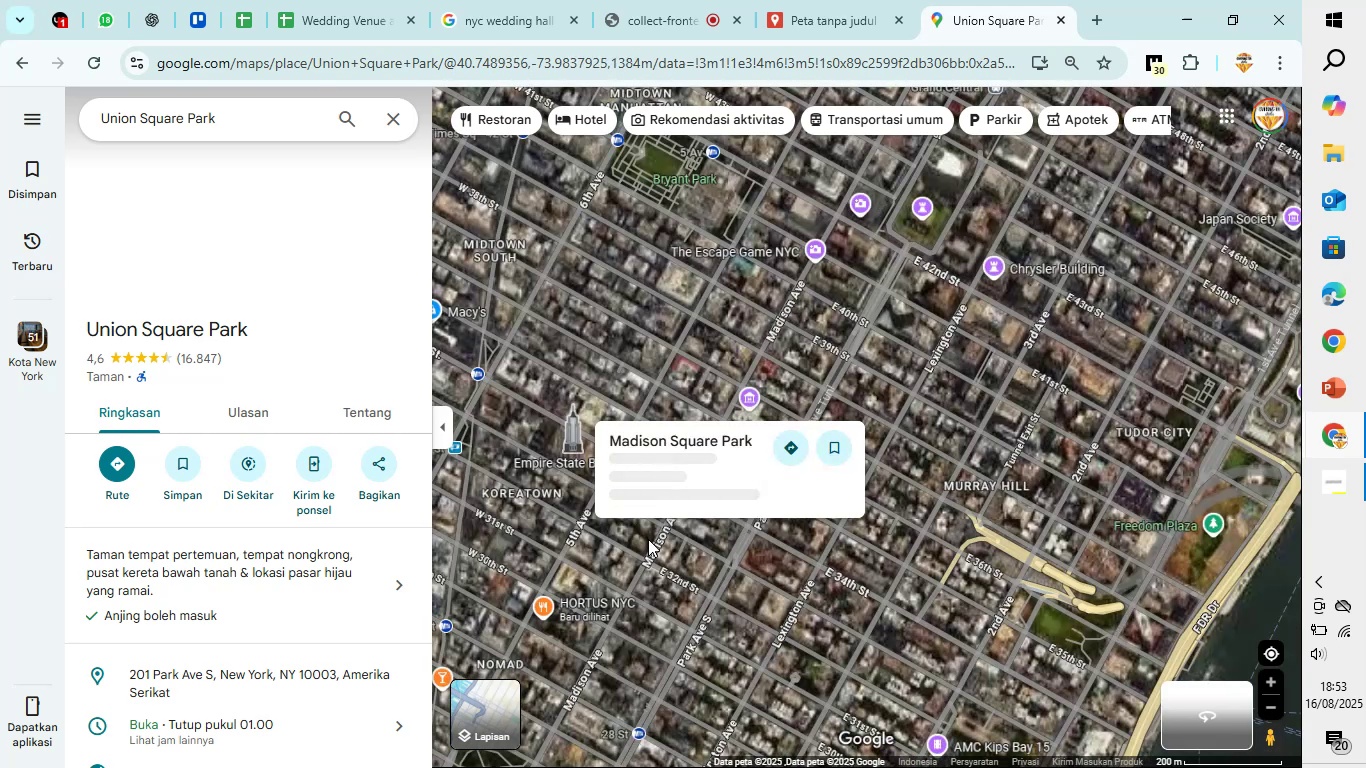 
left_click_drag(start_coordinate=[649, 540], to_coordinate=[813, 345])
 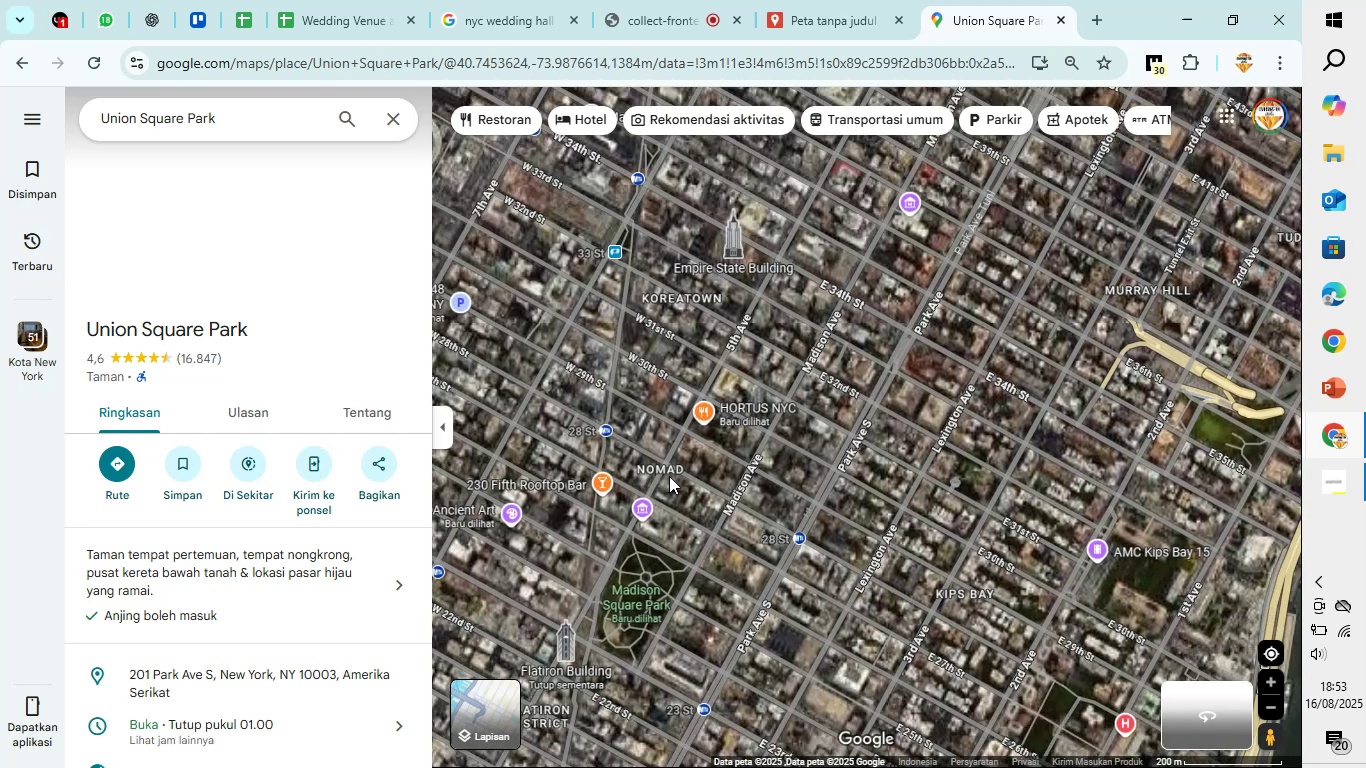 
scroll: coordinate [709, 460], scroll_direction: up, amount: 6.0
 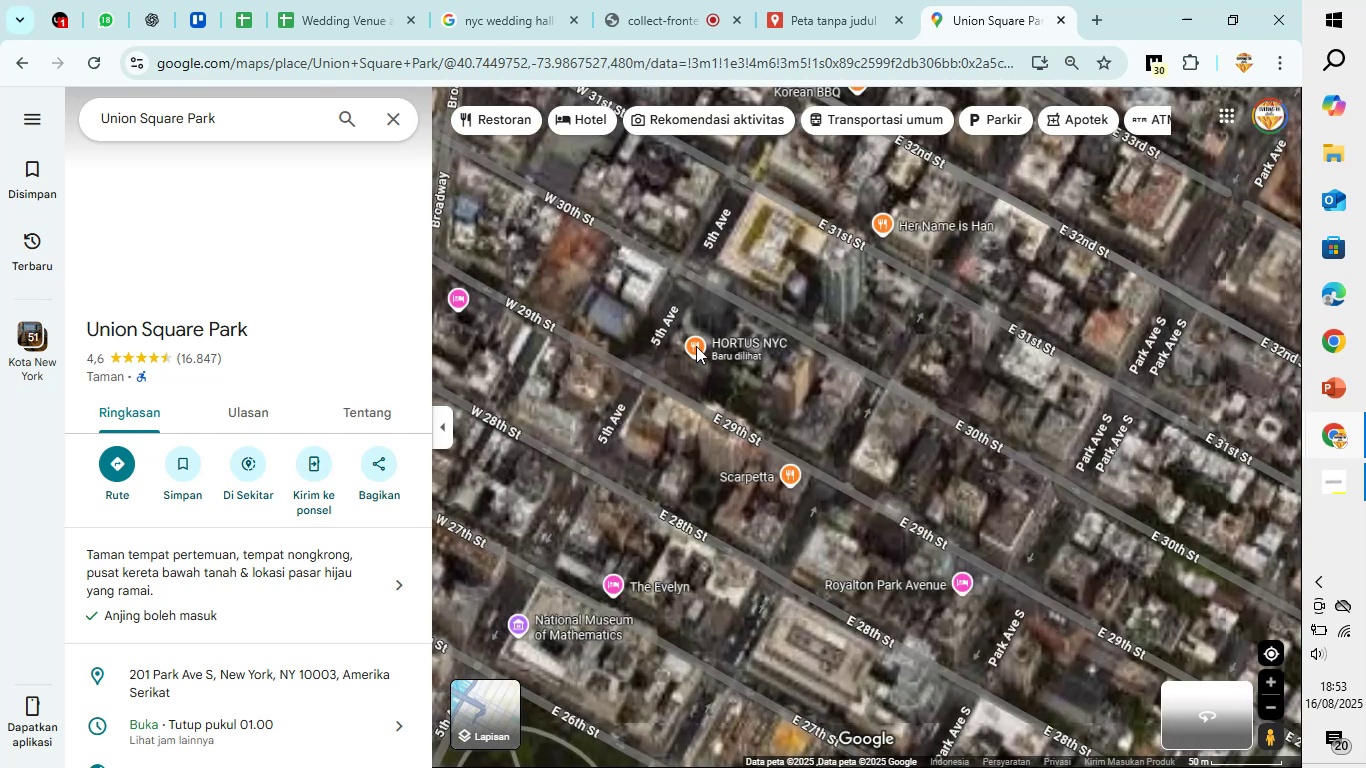 
left_click([696, 346])
 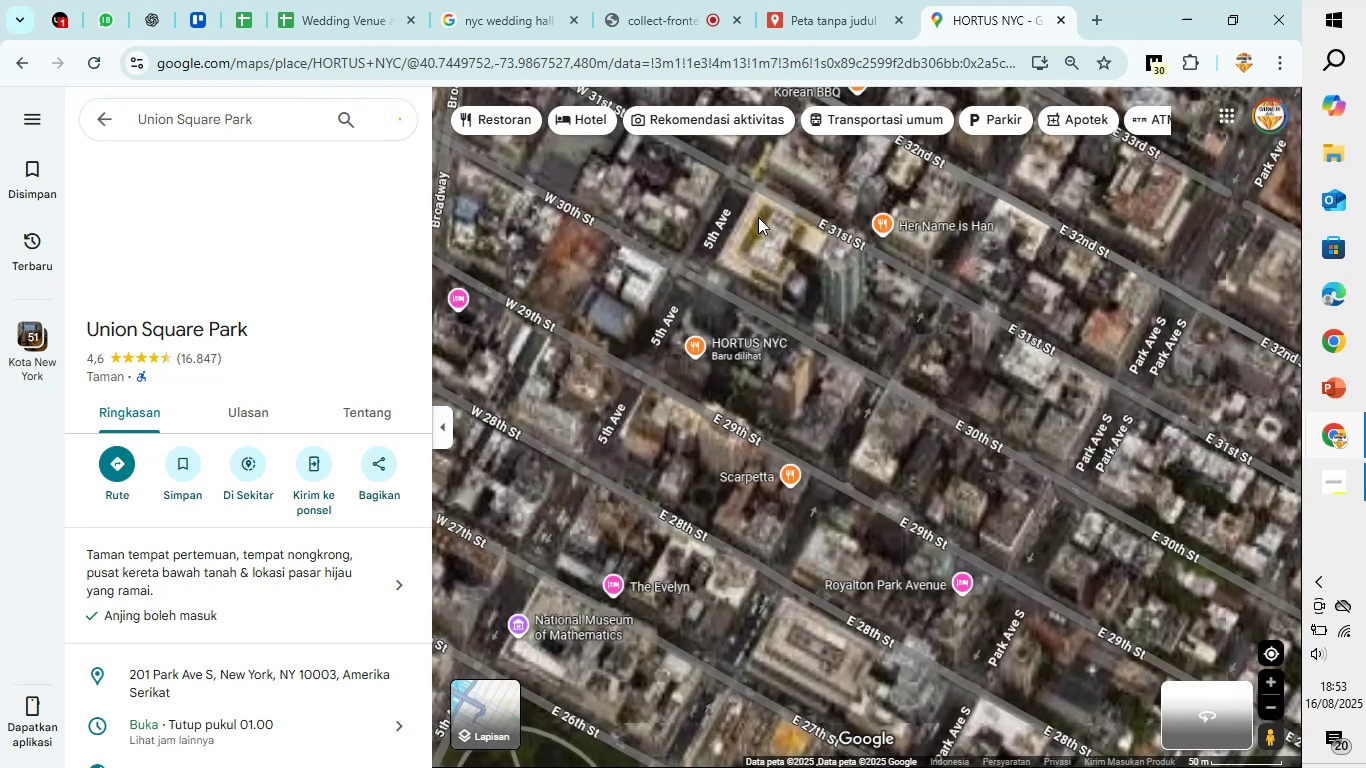 
mouse_move([602, 286])
 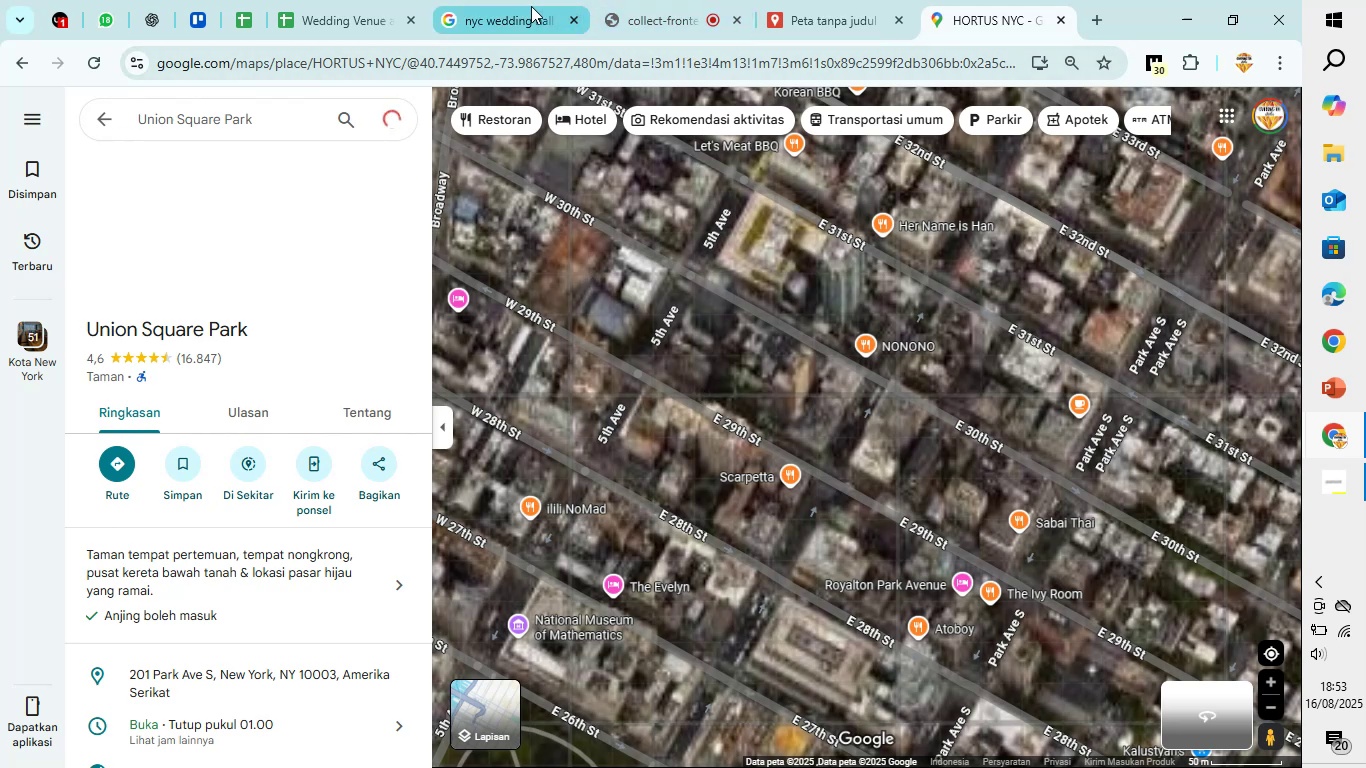 
left_click([531, 5])
 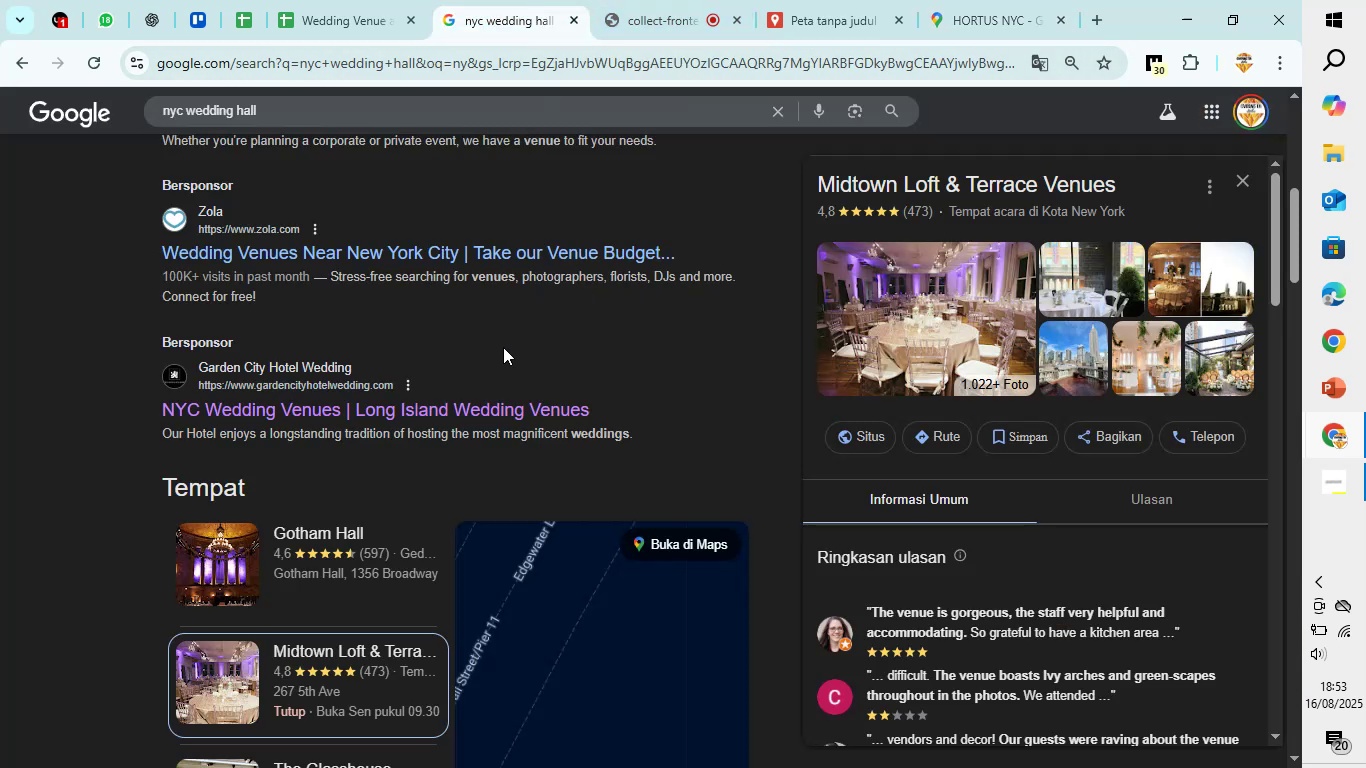 
scroll: coordinate [296, 665], scroll_direction: down, amount: 9.0
 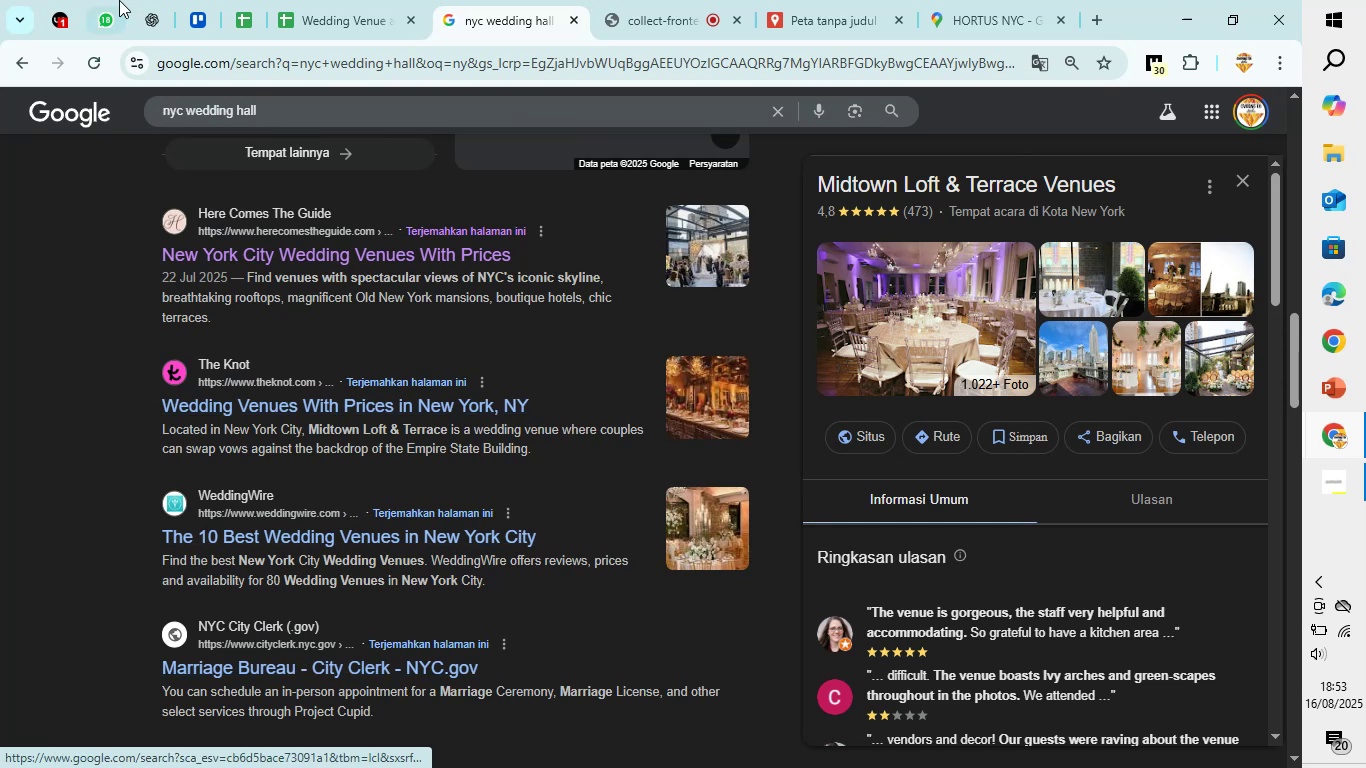 
left_click([158, 0])
 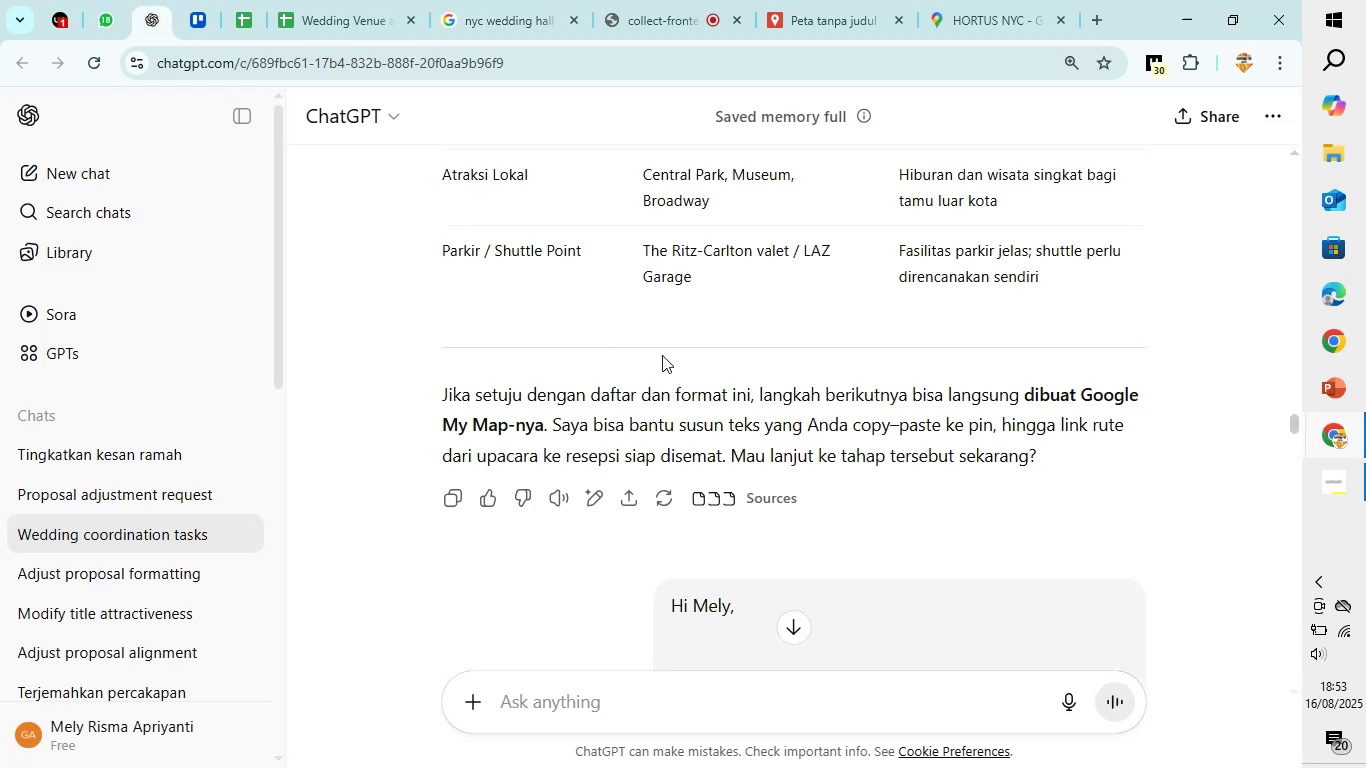 
scroll: coordinate [662, 352], scroll_direction: up, amount: 10.0
 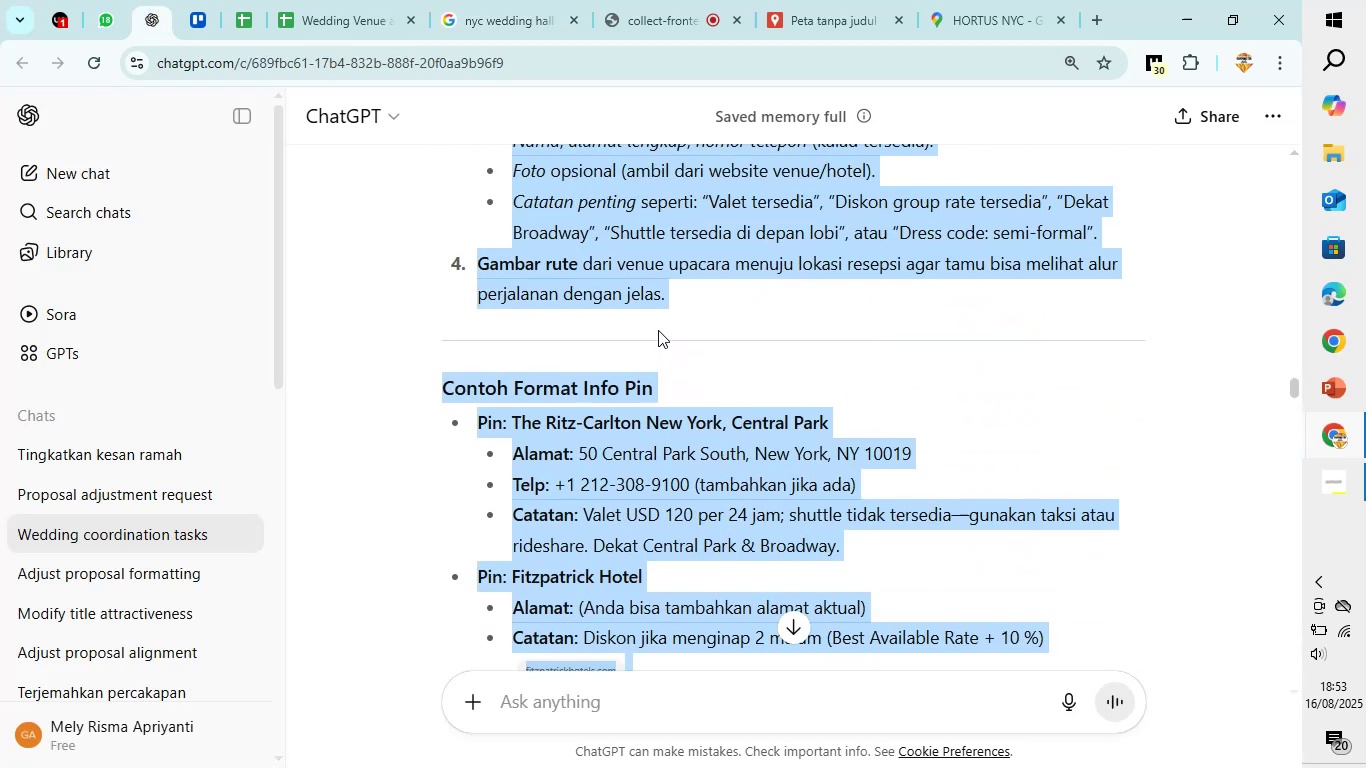 
left_click([658, 329])
 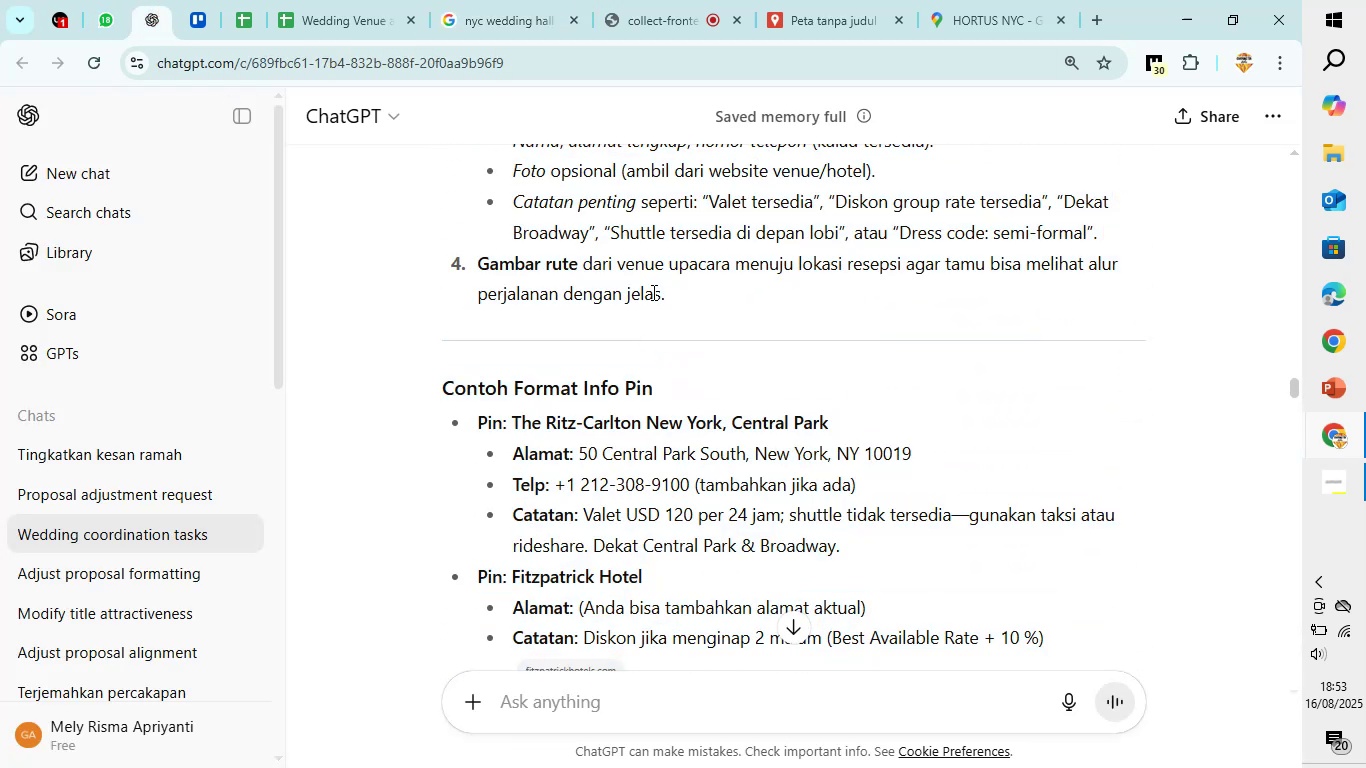 
scroll: coordinate [652, 292], scroll_direction: up, amount: 4.0
 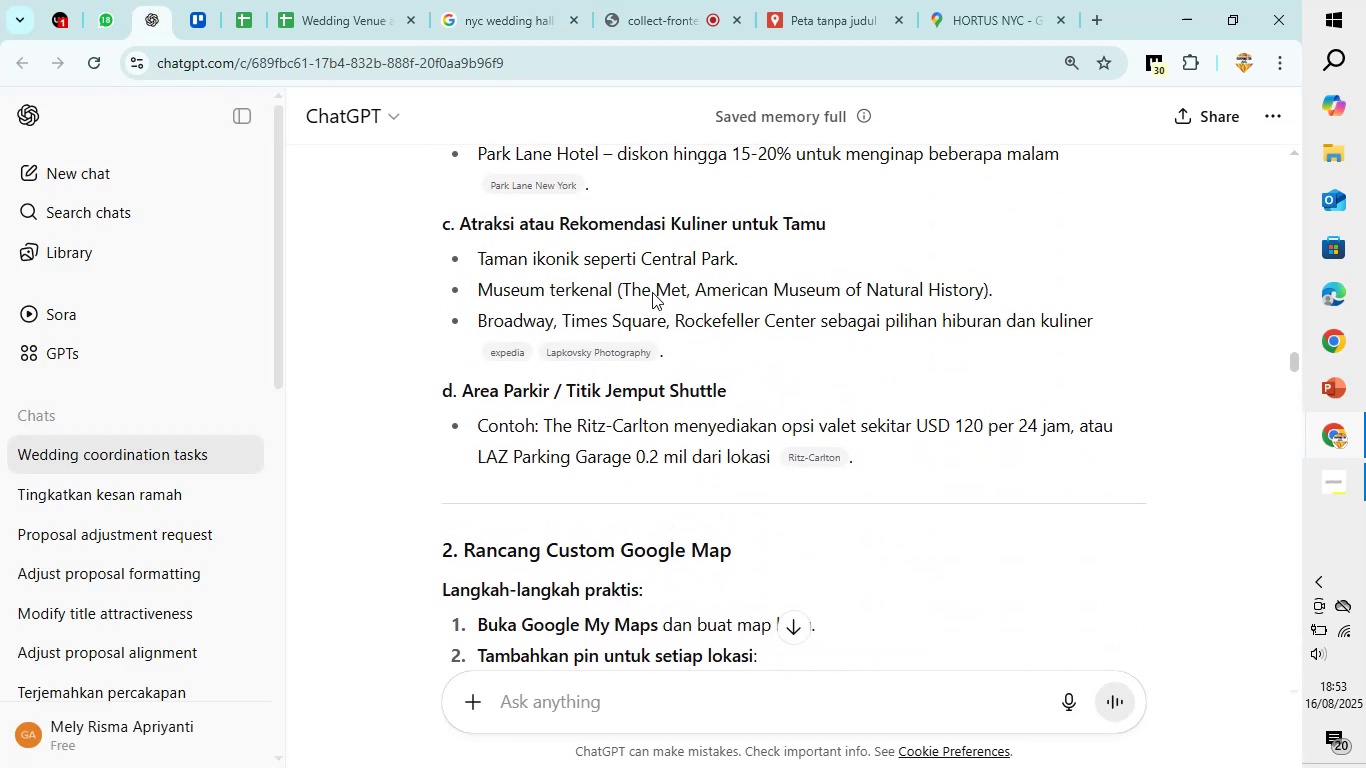 
scroll: coordinate [652, 292], scroll_direction: down, amount: 5.0
 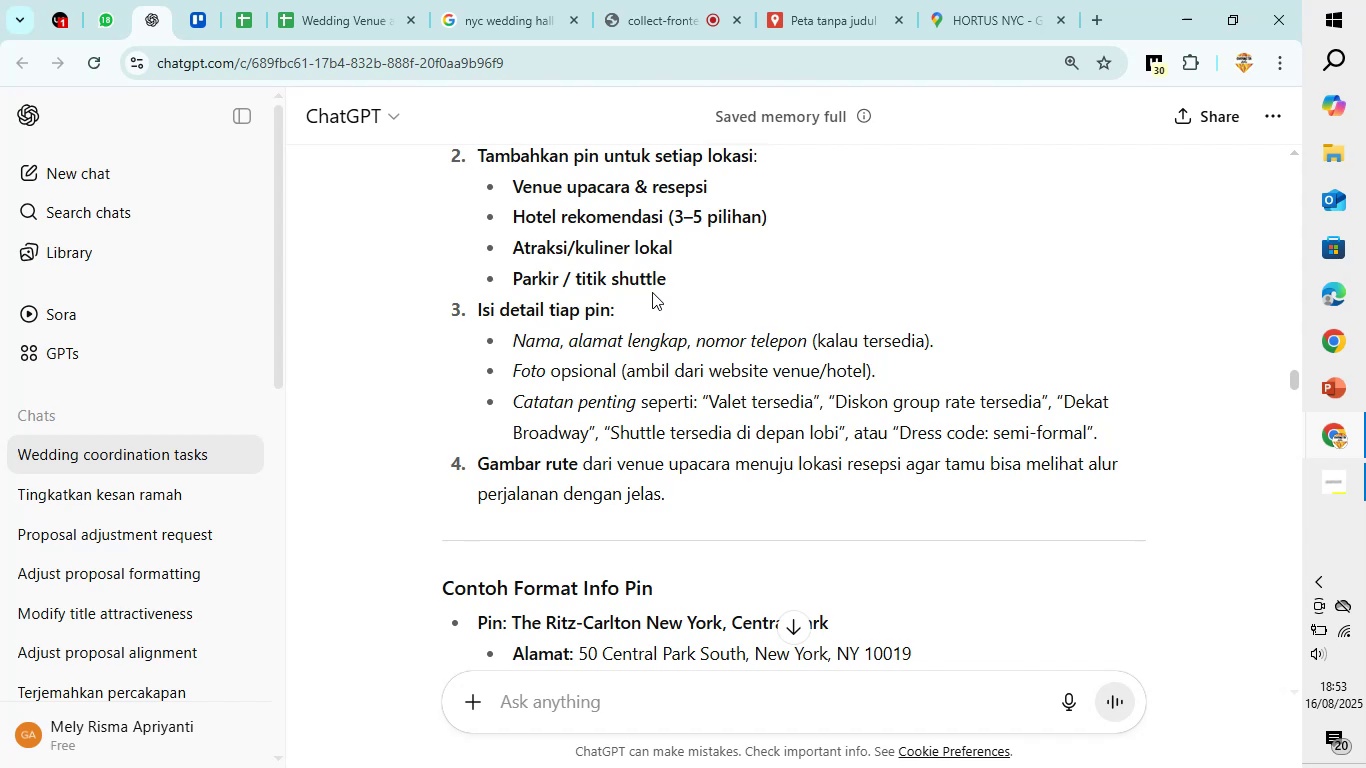 
wait(5.42)
 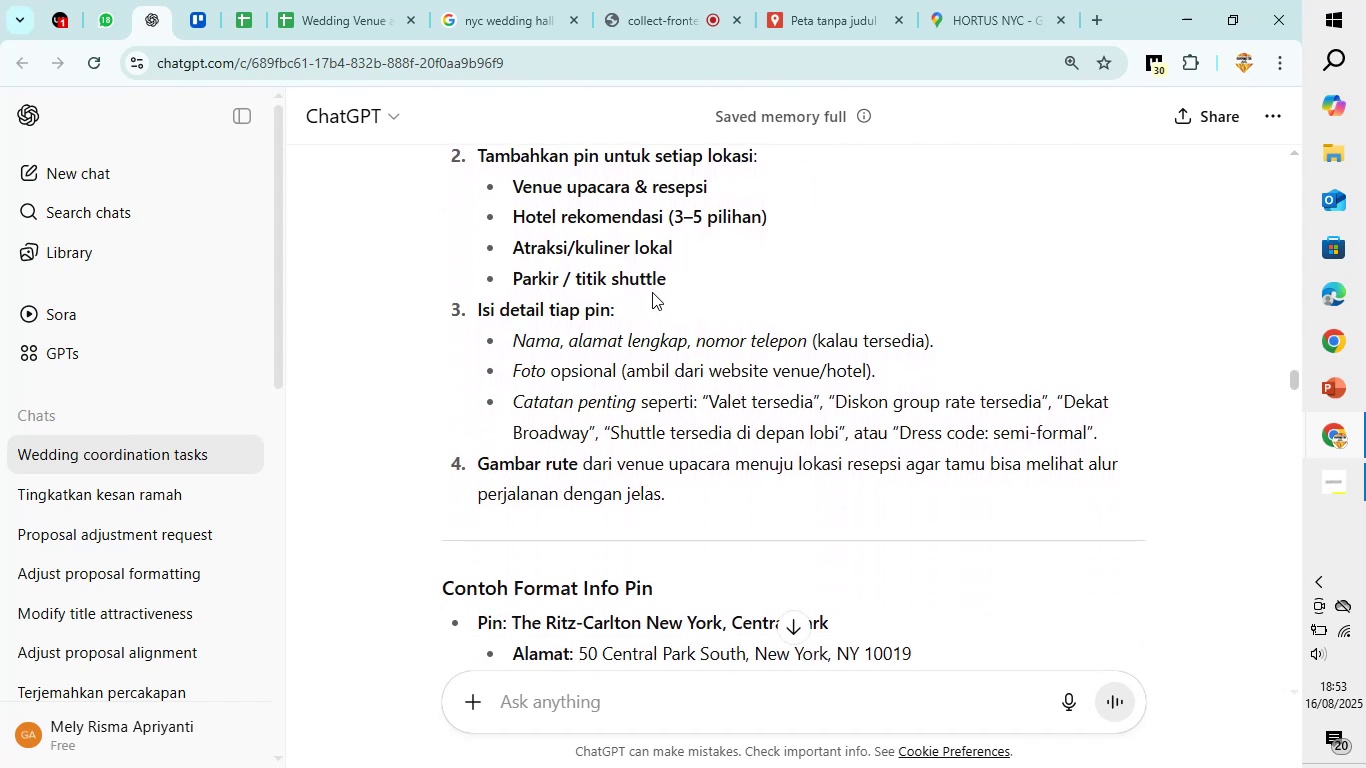 
scroll: coordinate [652, 292], scroll_direction: down, amount: 2.0
 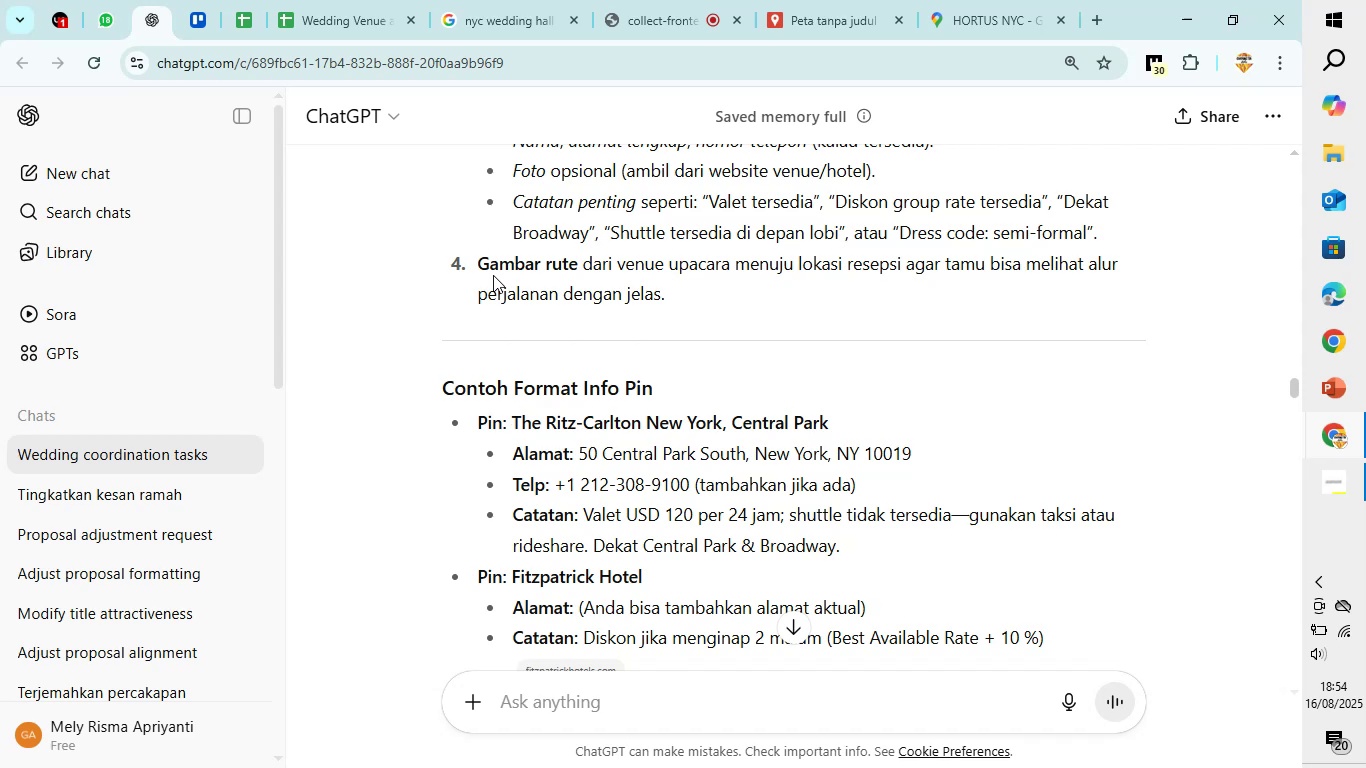 
wait(5.4)
 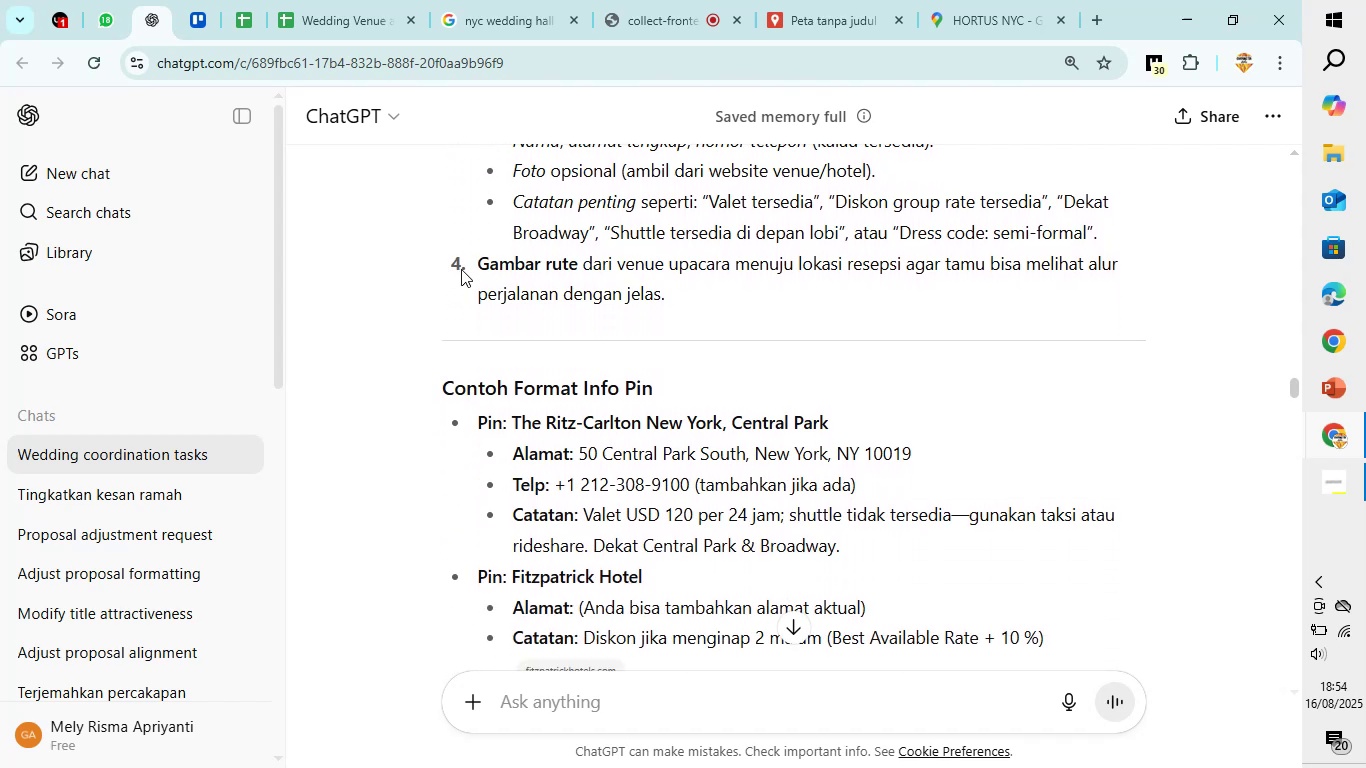 
scroll: coordinate [493, 275], scroll_direction: down, amount: 1.0
 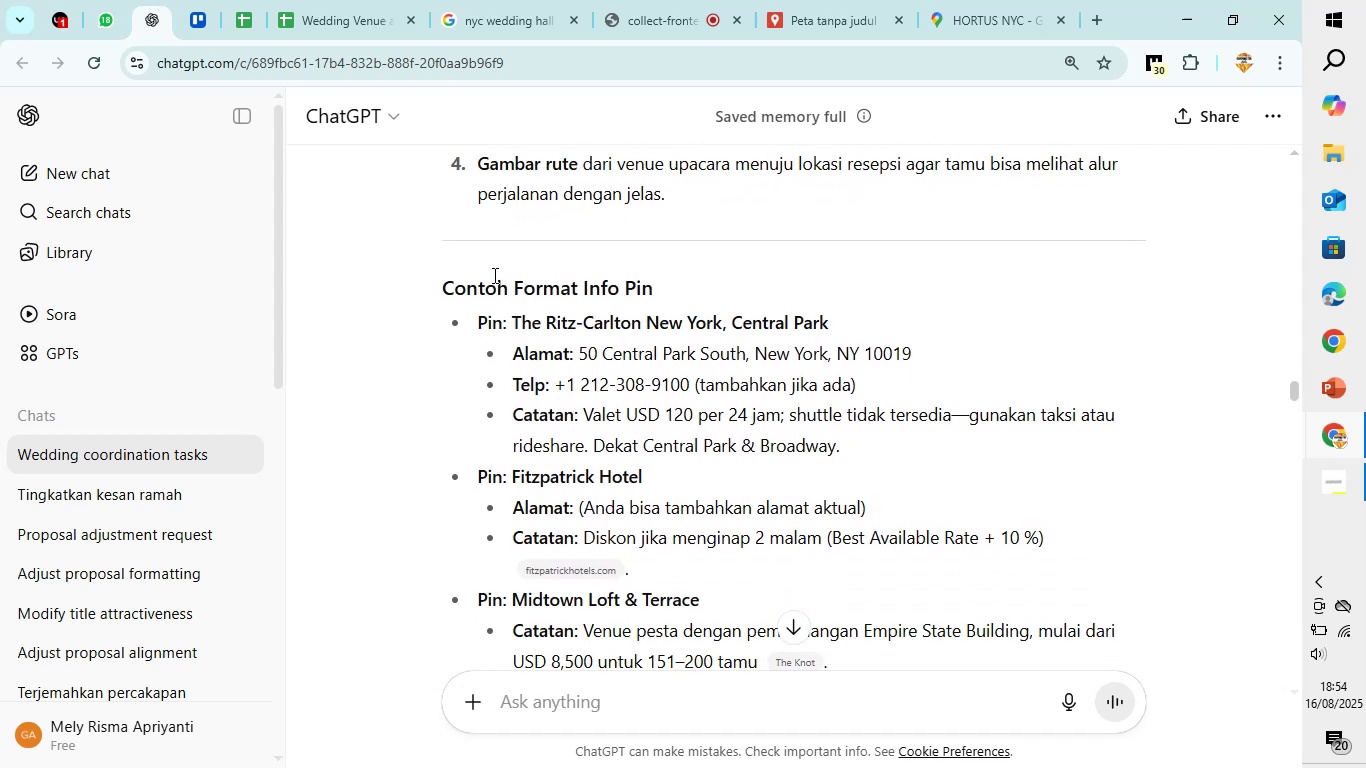 
wait(5.78)
 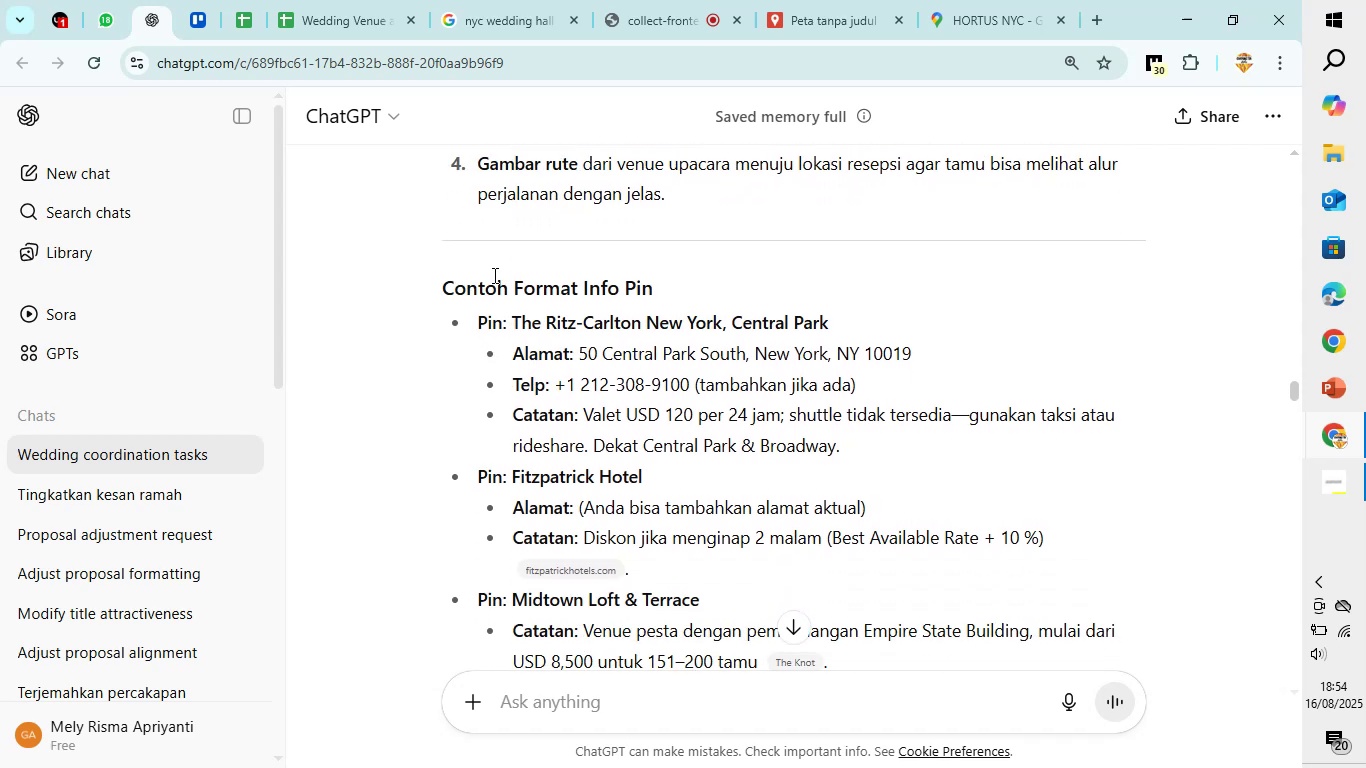 
scroll: coordinate [493, 275], scroll_direction: down, amount: 3.0
 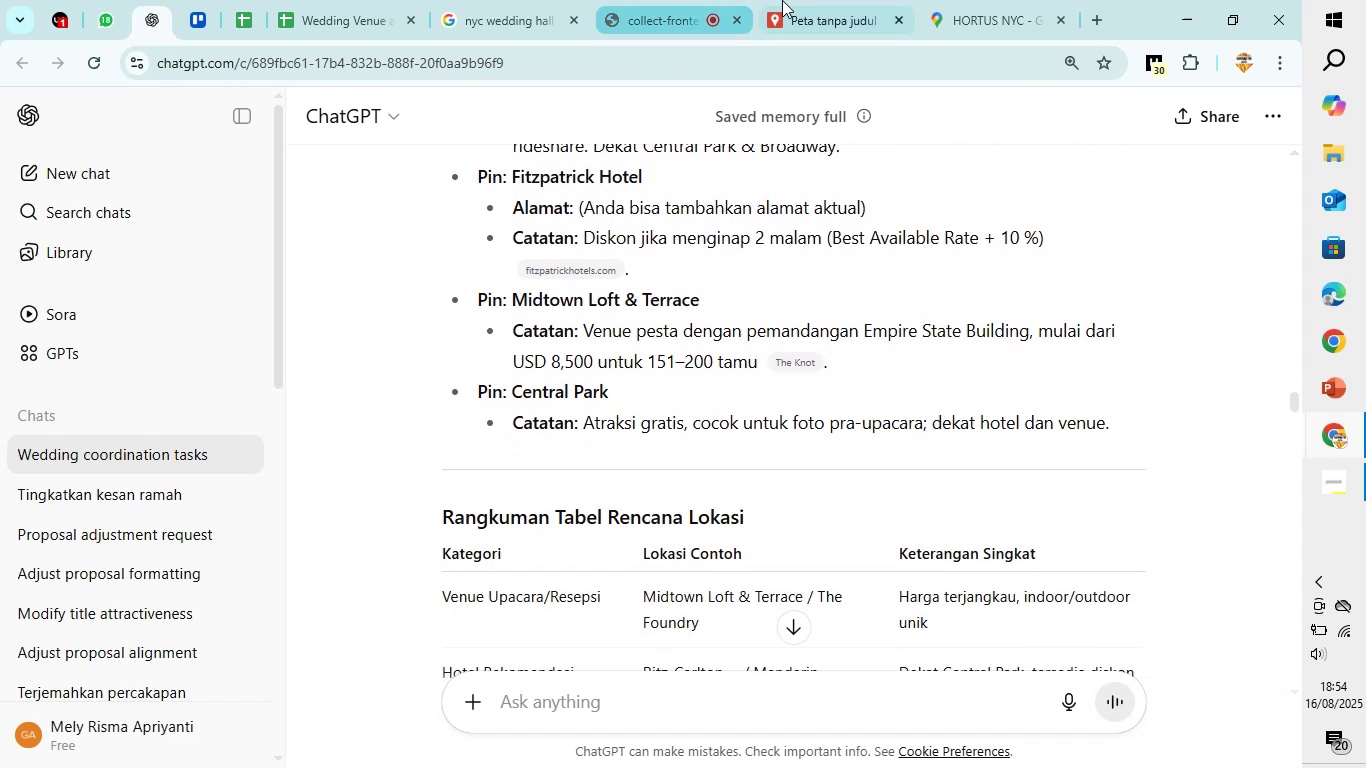 
left_click([806, 0])
 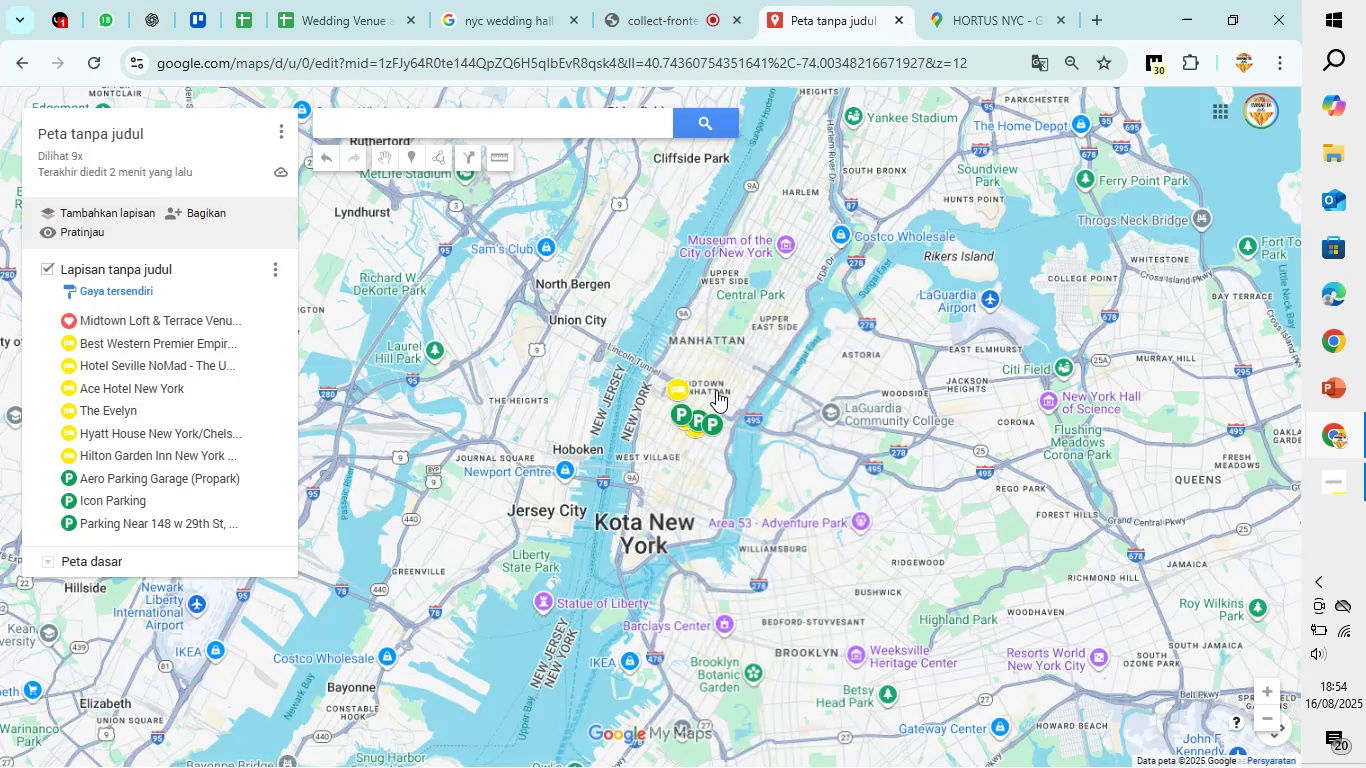 
scroll: coordinate [716, 388], scroll_direction: up, amount: 13.0
 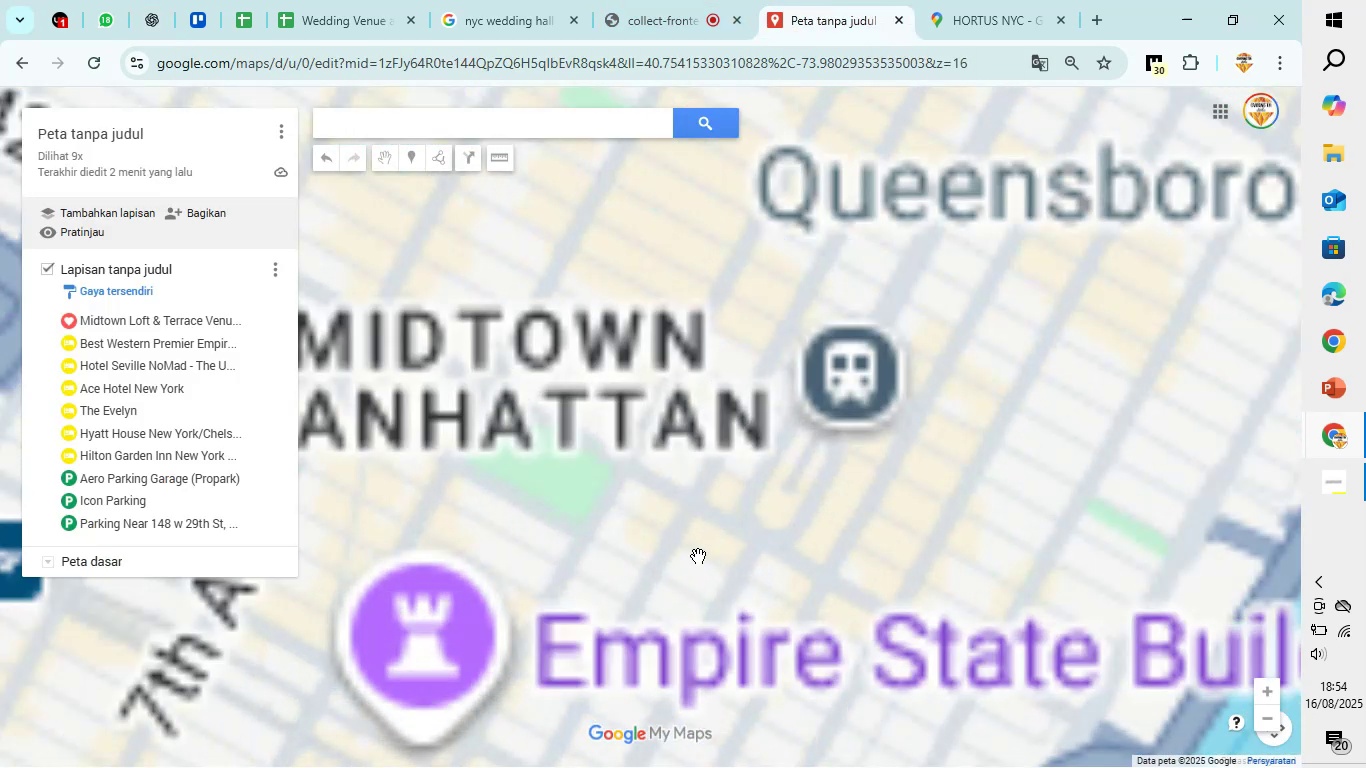 
left_click_drag(start_coordinate=[698, 556], to_coordinate=[923, 176])
 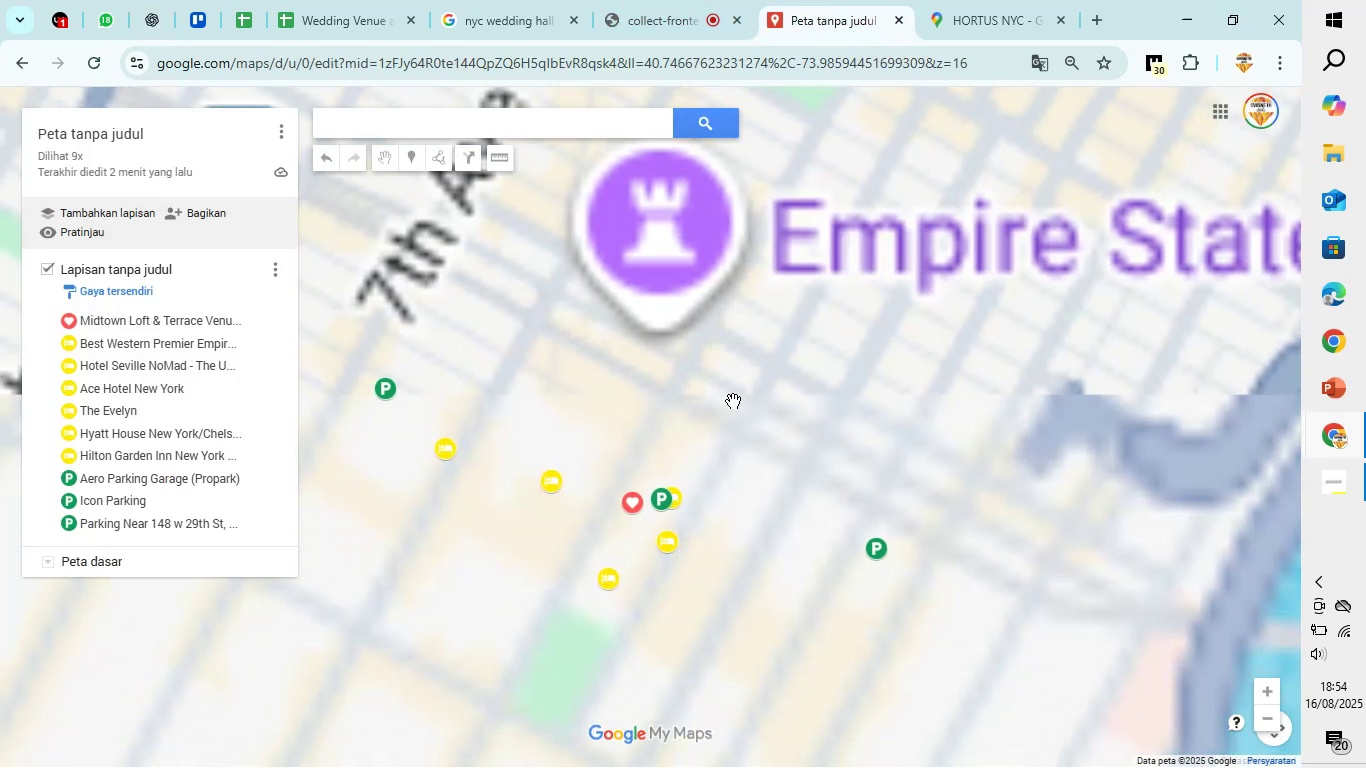 
scroll: coordinate [765, 444], scroll_direction: down, amount: 1.0
 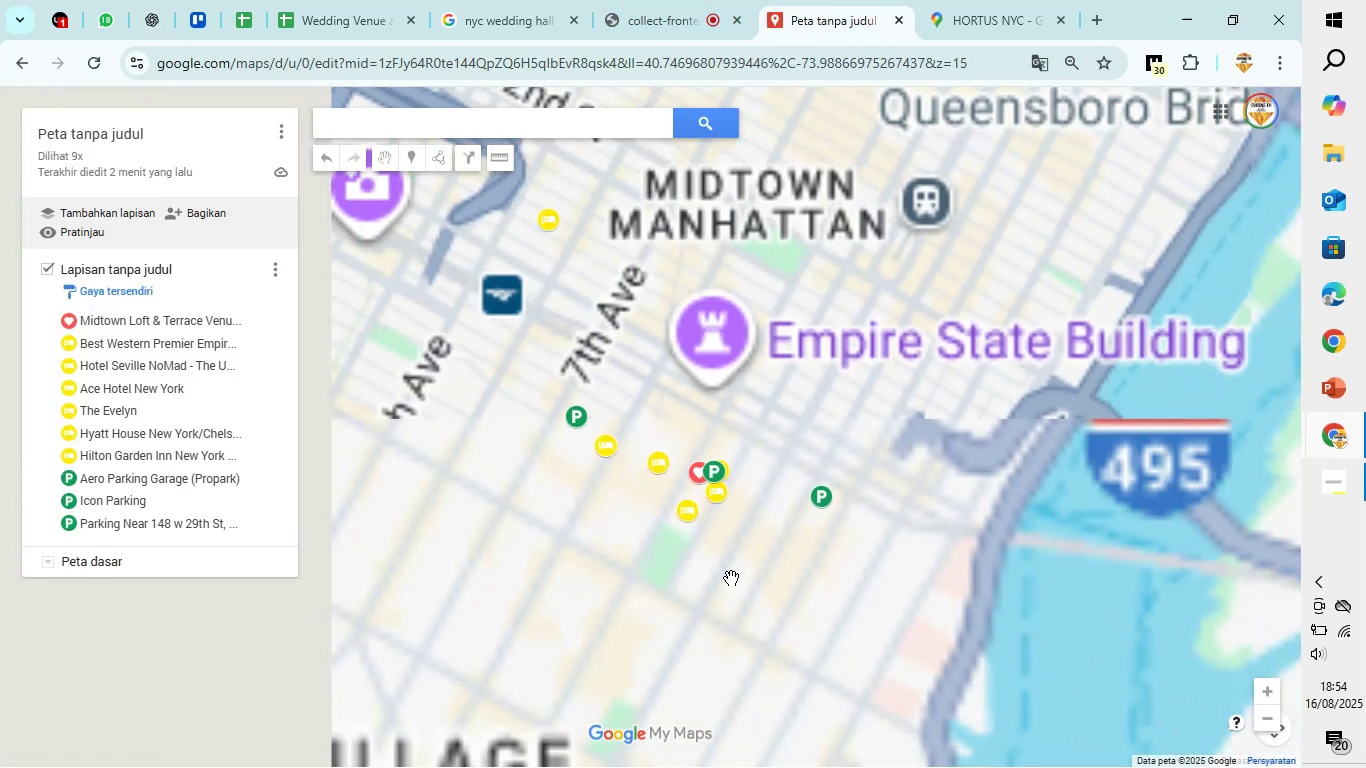 
left_click_drag(start_coordinate=[731, 578], to_coordinate=[914, 0])
 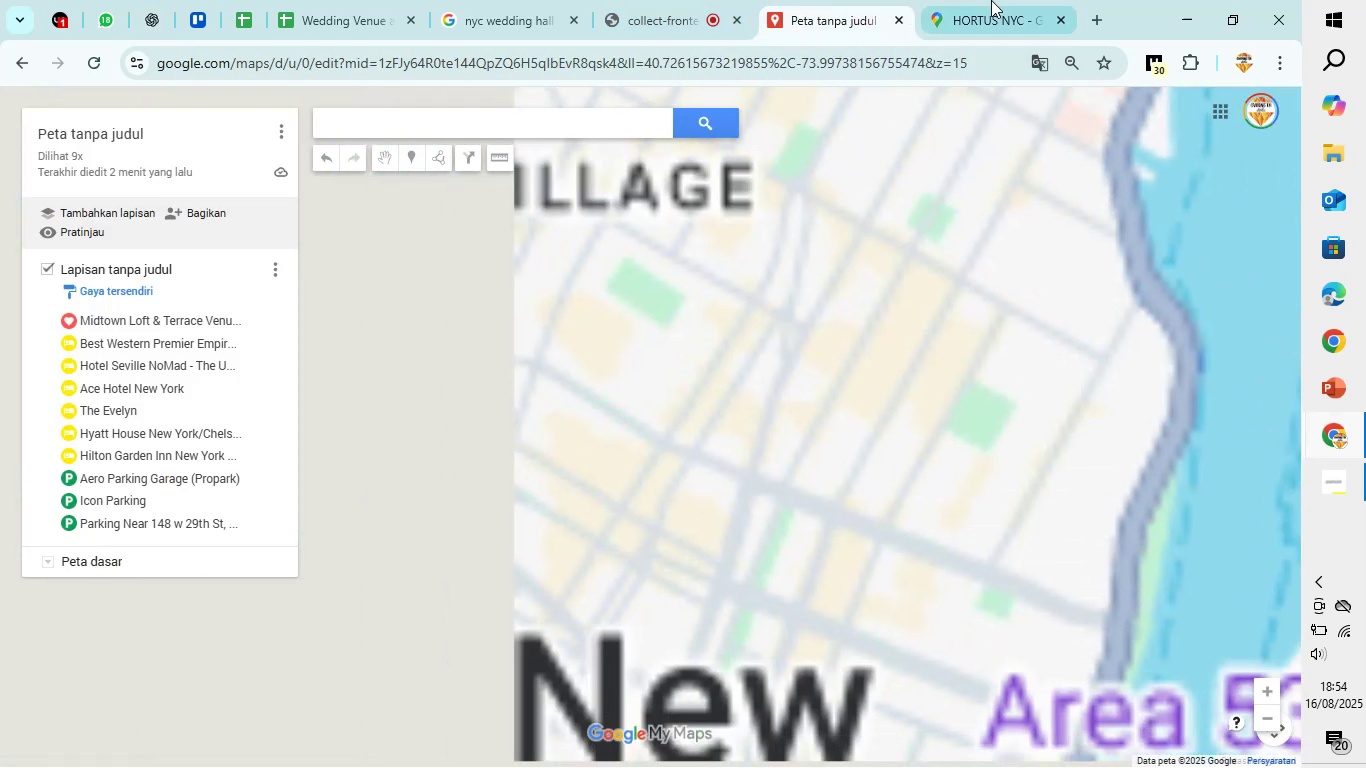 
left_click([991, 0])
 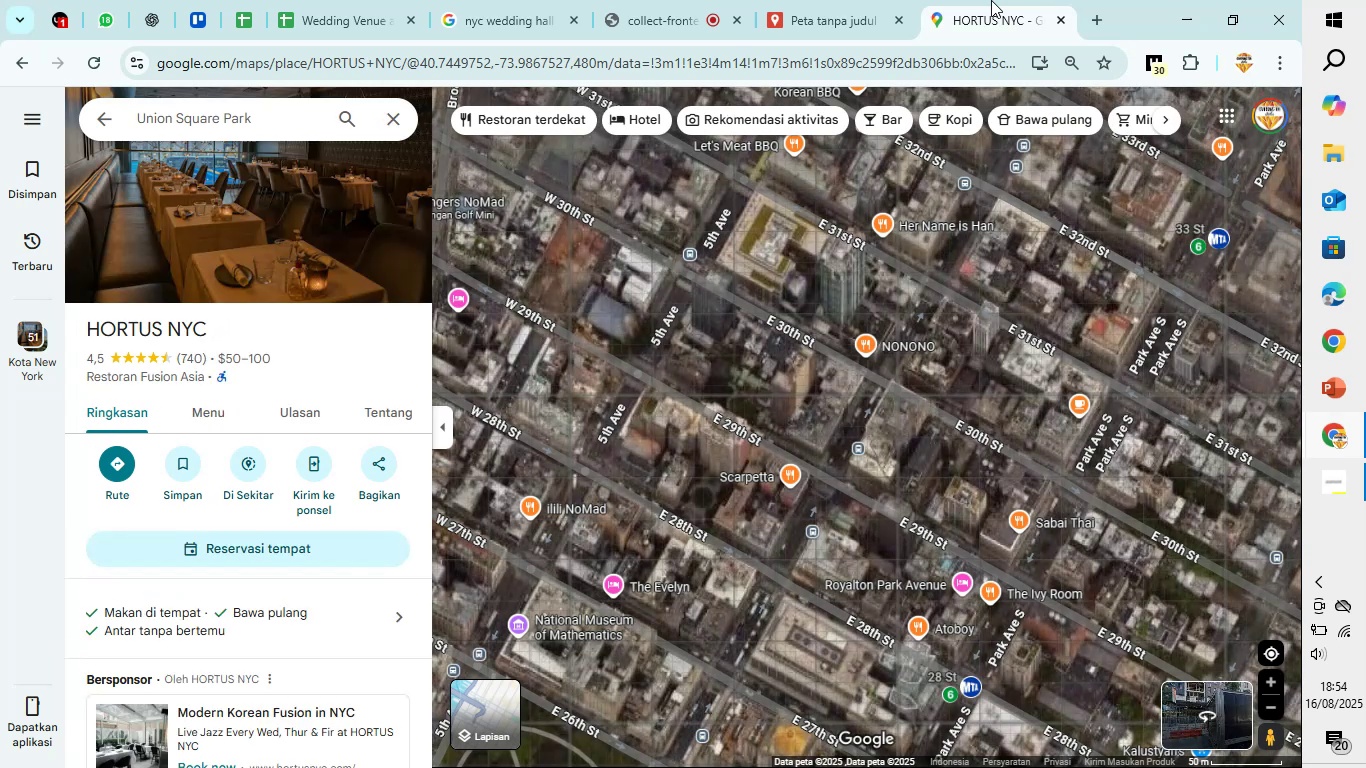 
scroll: coordinate [908, 89], scroll_direction: down, amount: 2.0
 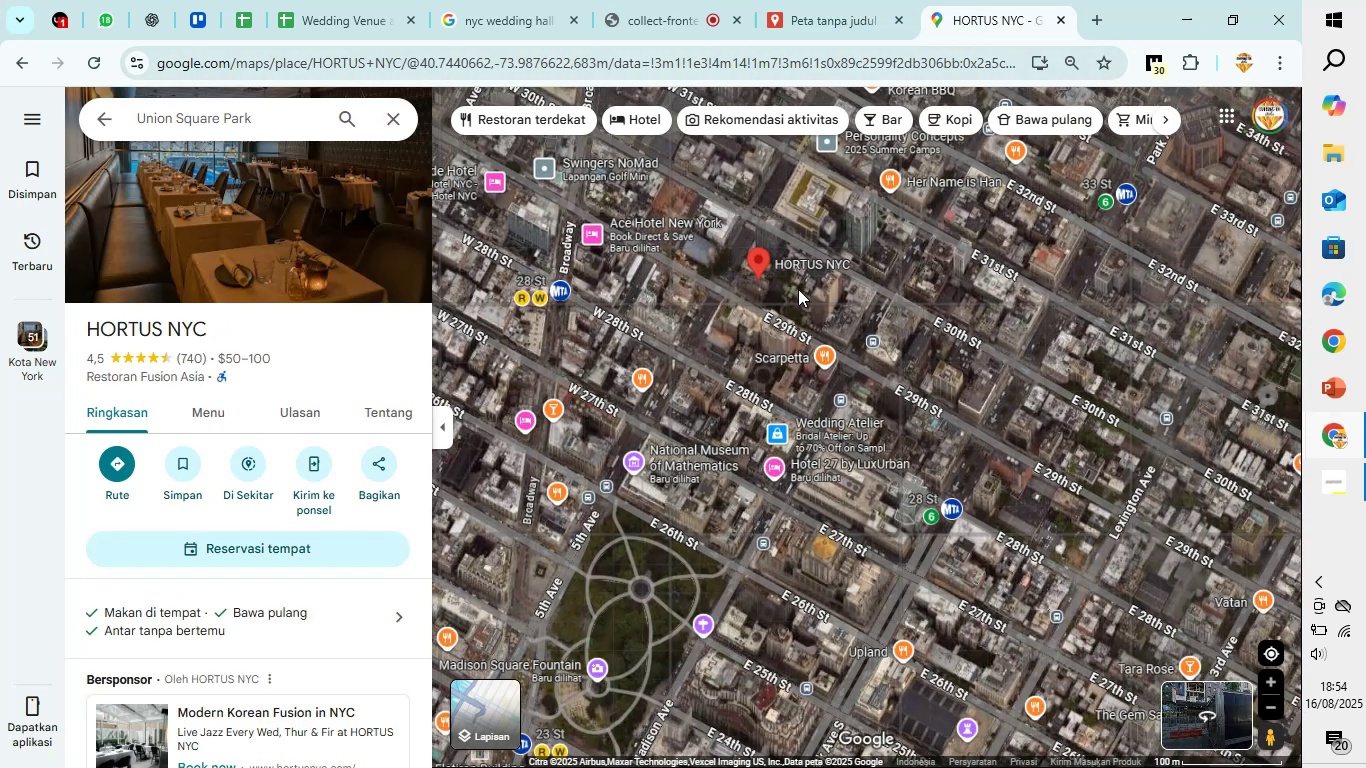 
scroll: coordinate [798, 289], scroll_direction: up, amount: 2.0
 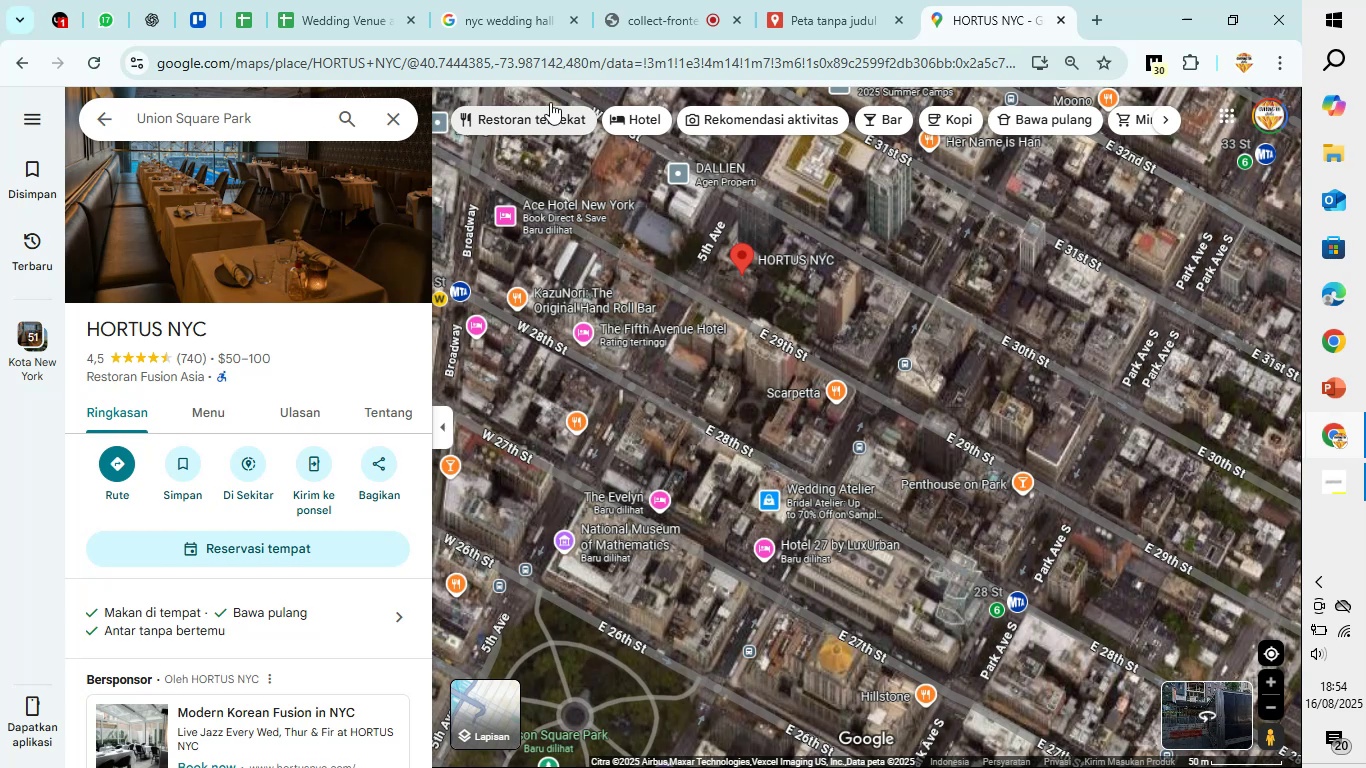 
wait(7.63)
 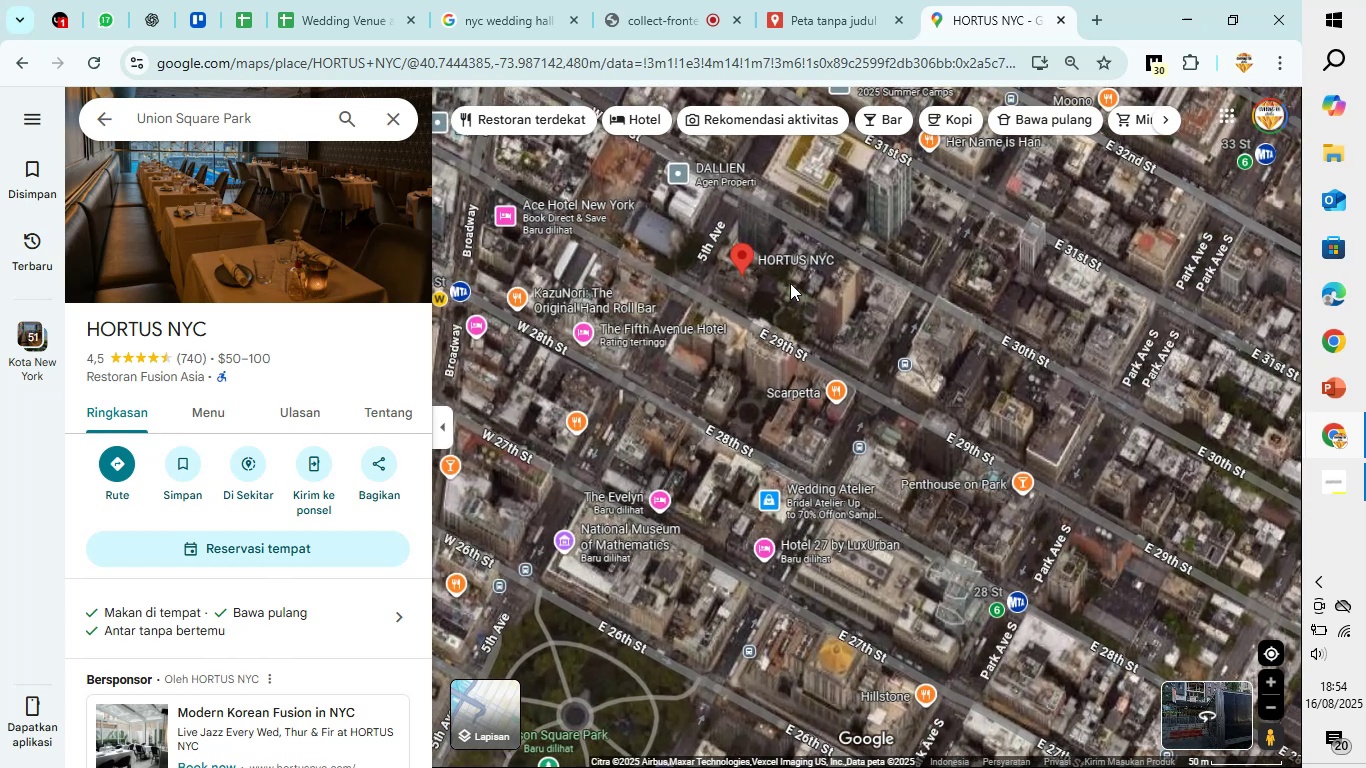 
left_click([347, 0])
 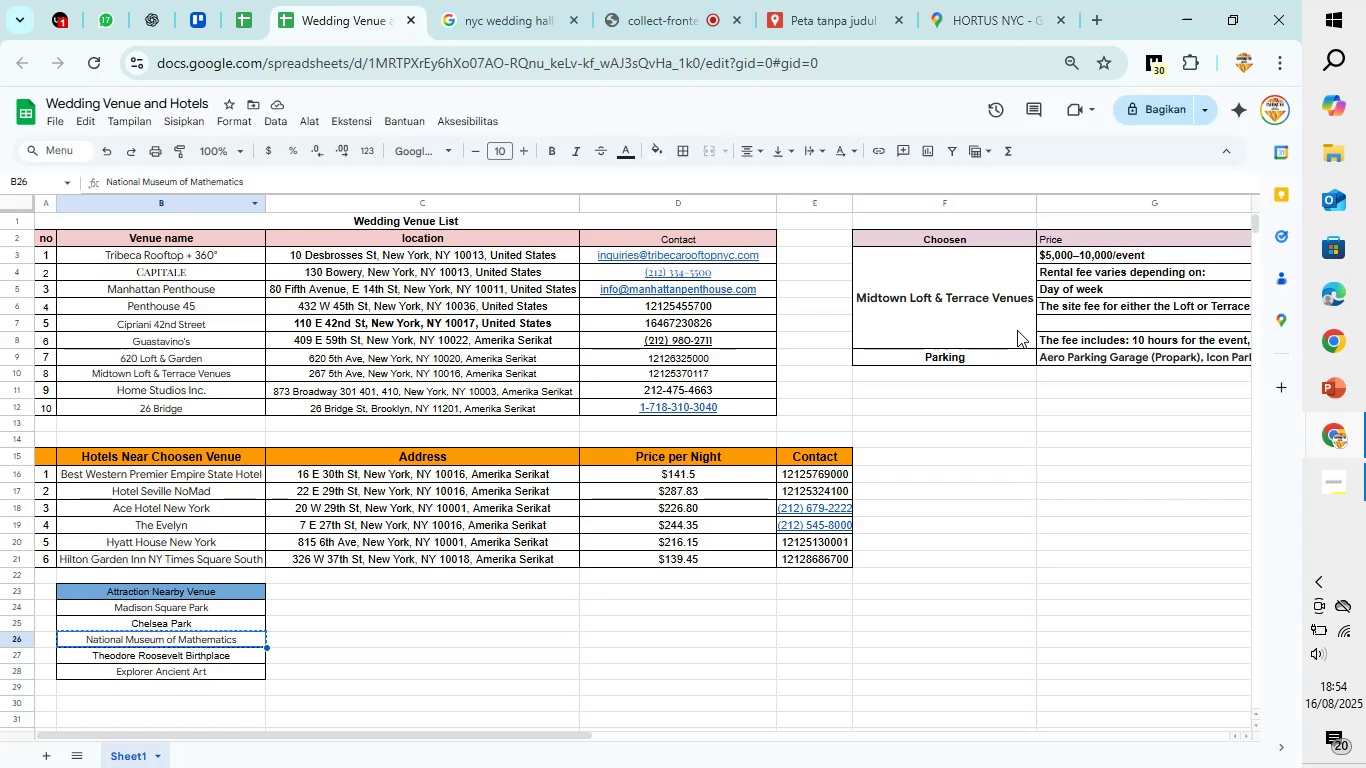 
wait(8.52)
 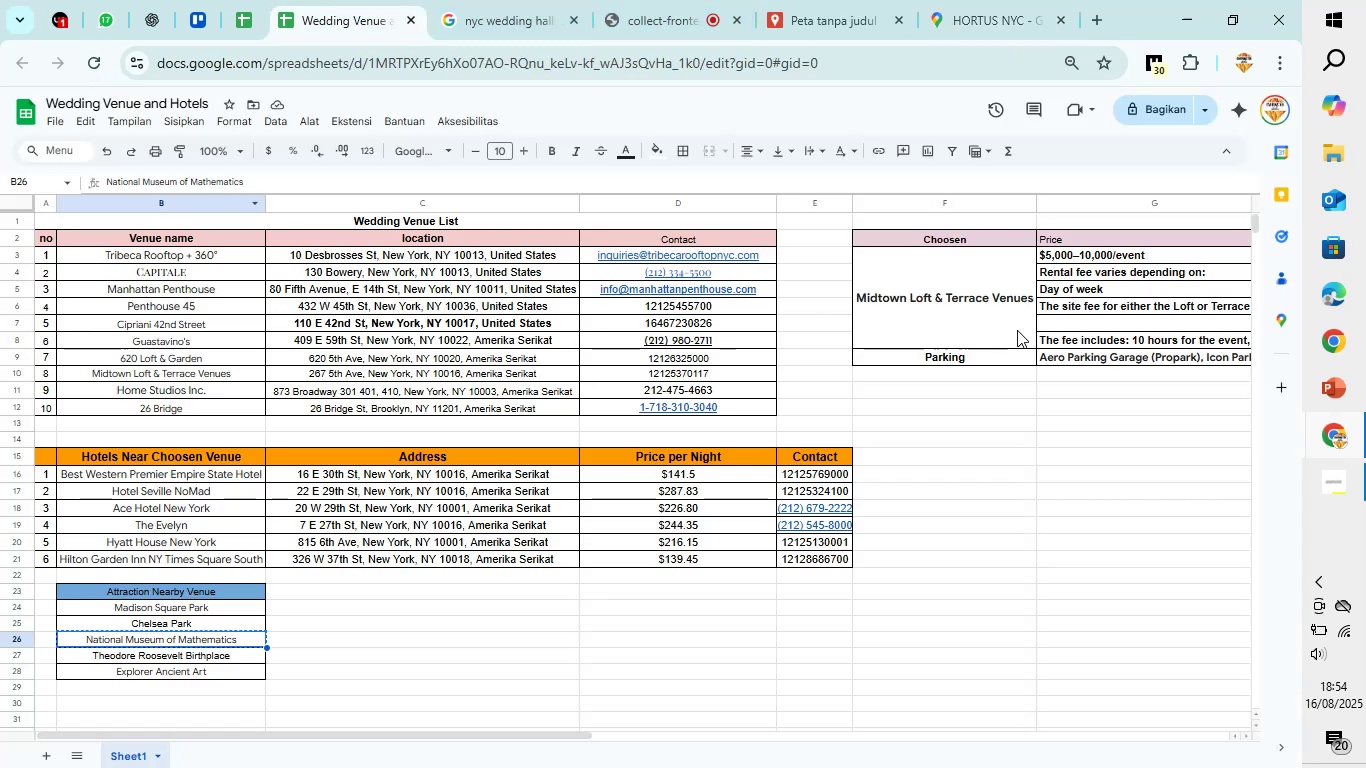 
left_click_drag(start_coordinate=[461, 736], to_coordinate=[711, 694])
 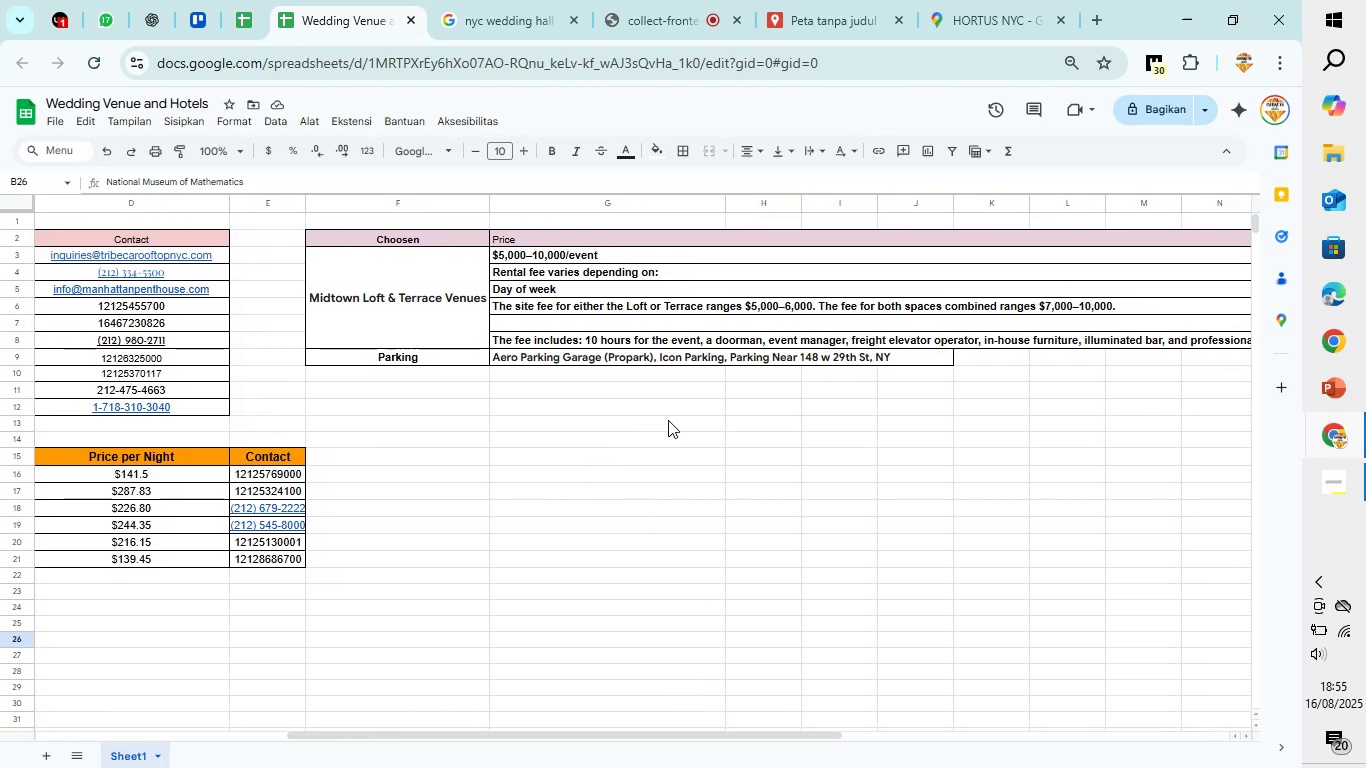 
scroll: coordinate [668, 421], scroll_direction: up, amount: 2.0
 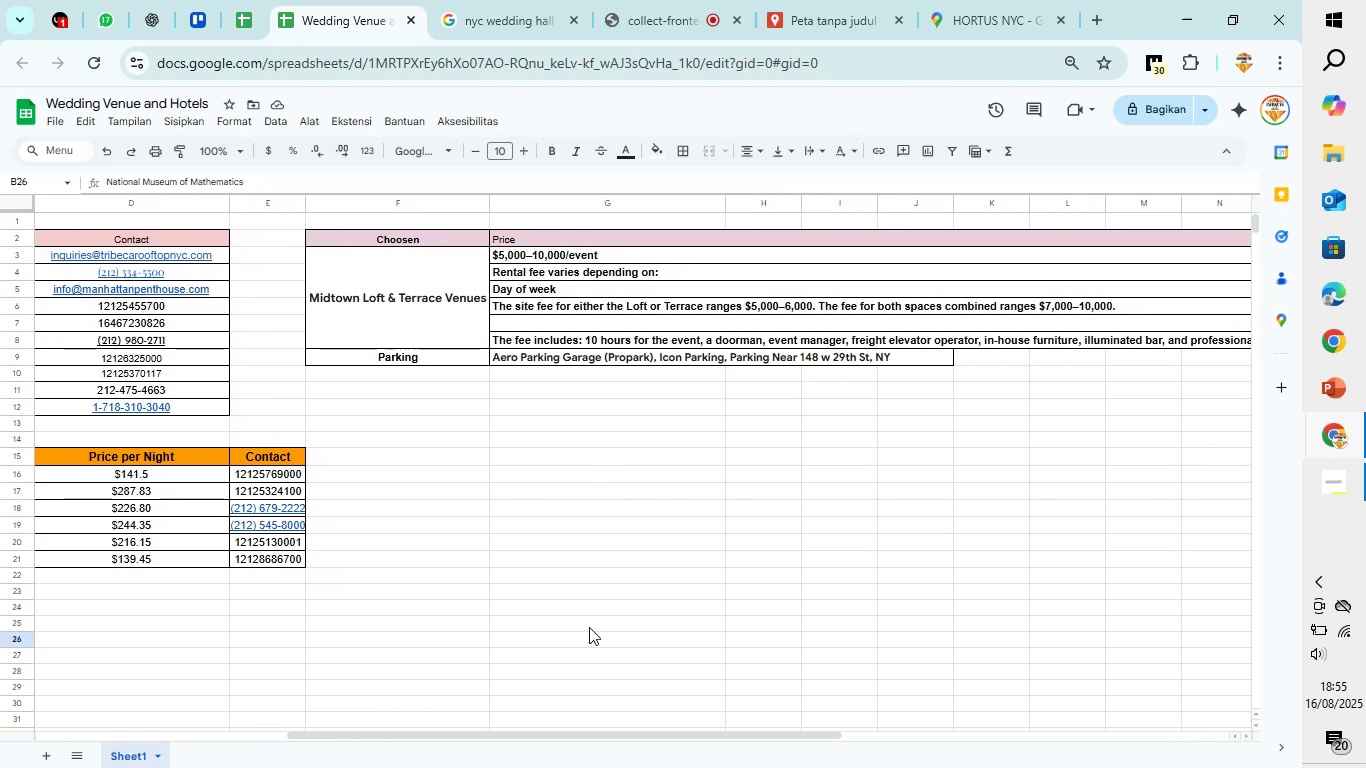 
left_click_drag(start_coordinate=[605, 734], to_coordinate=[275, 733])
 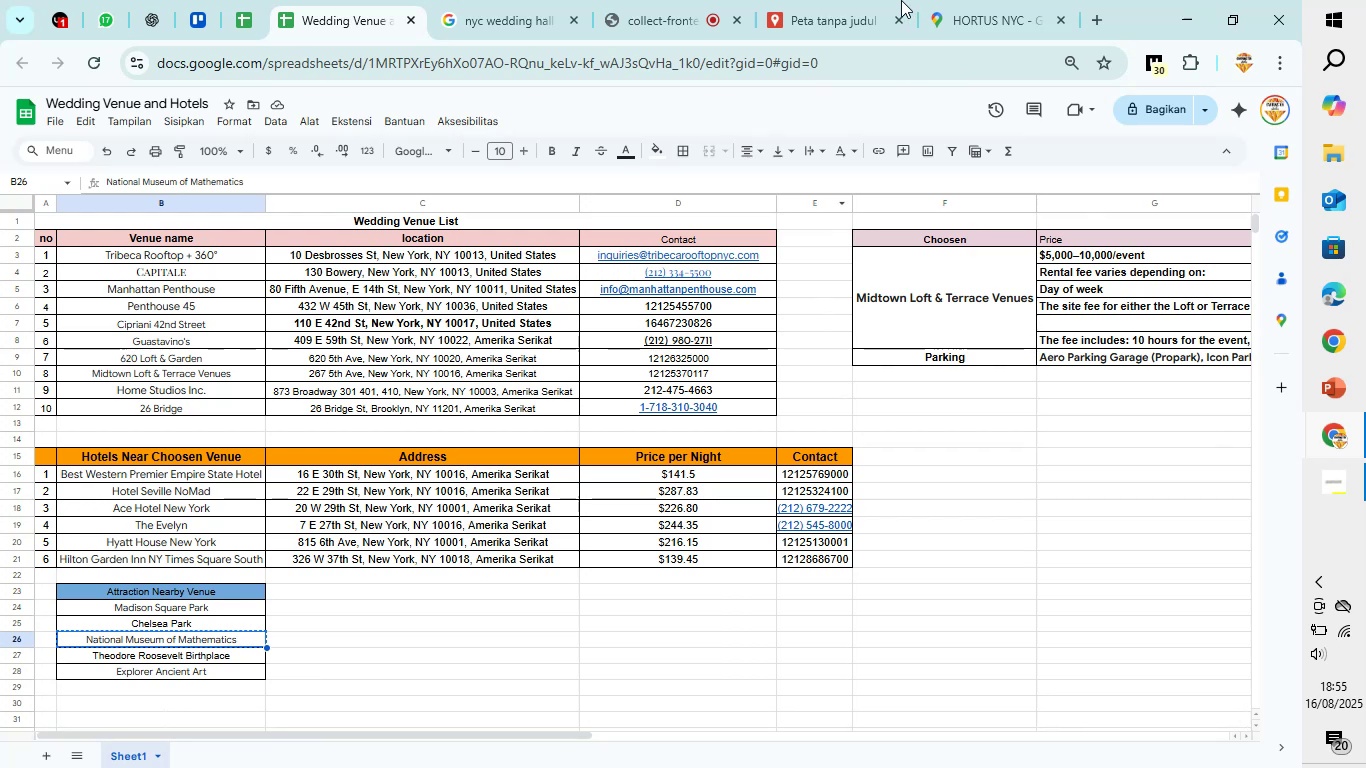 
left_click([821, 0])
 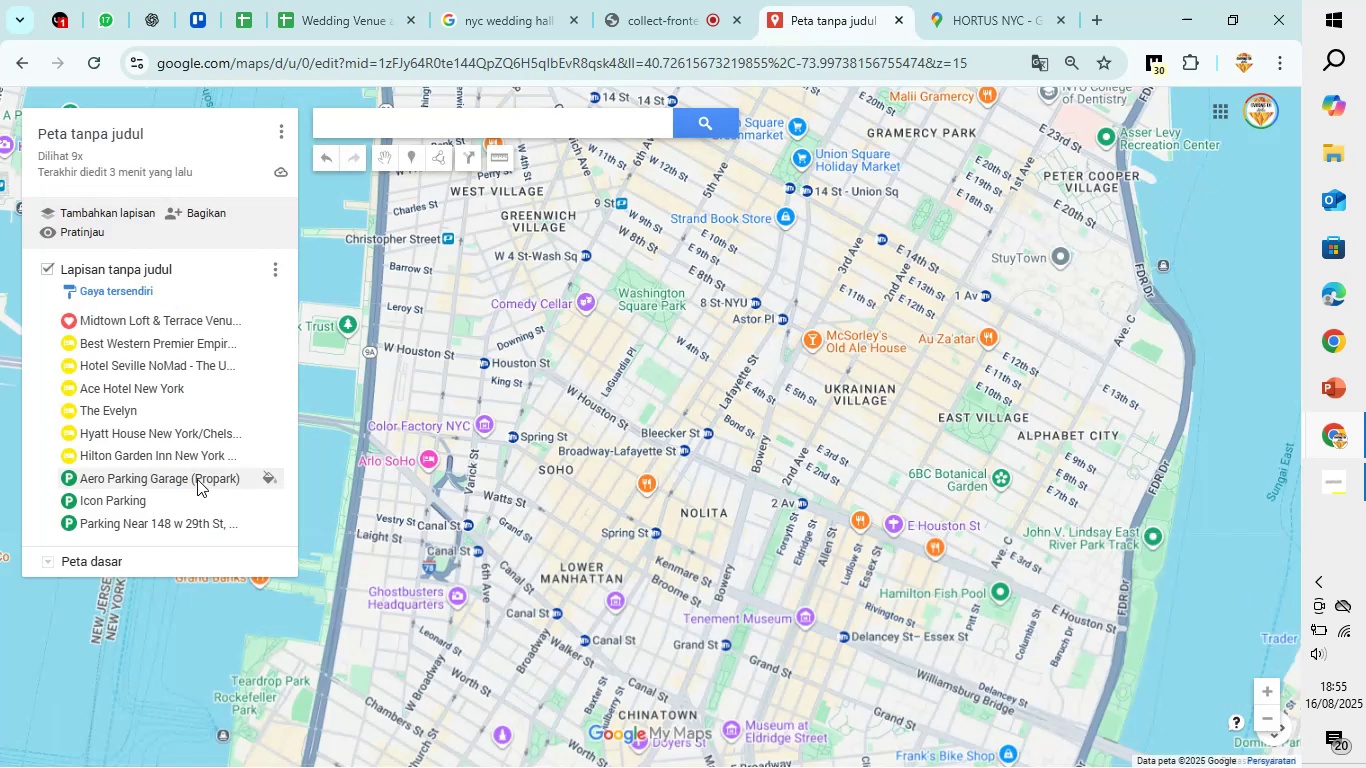 
scroll: coordinate [178, 497], scroll_direction: down, amount: 2.0
 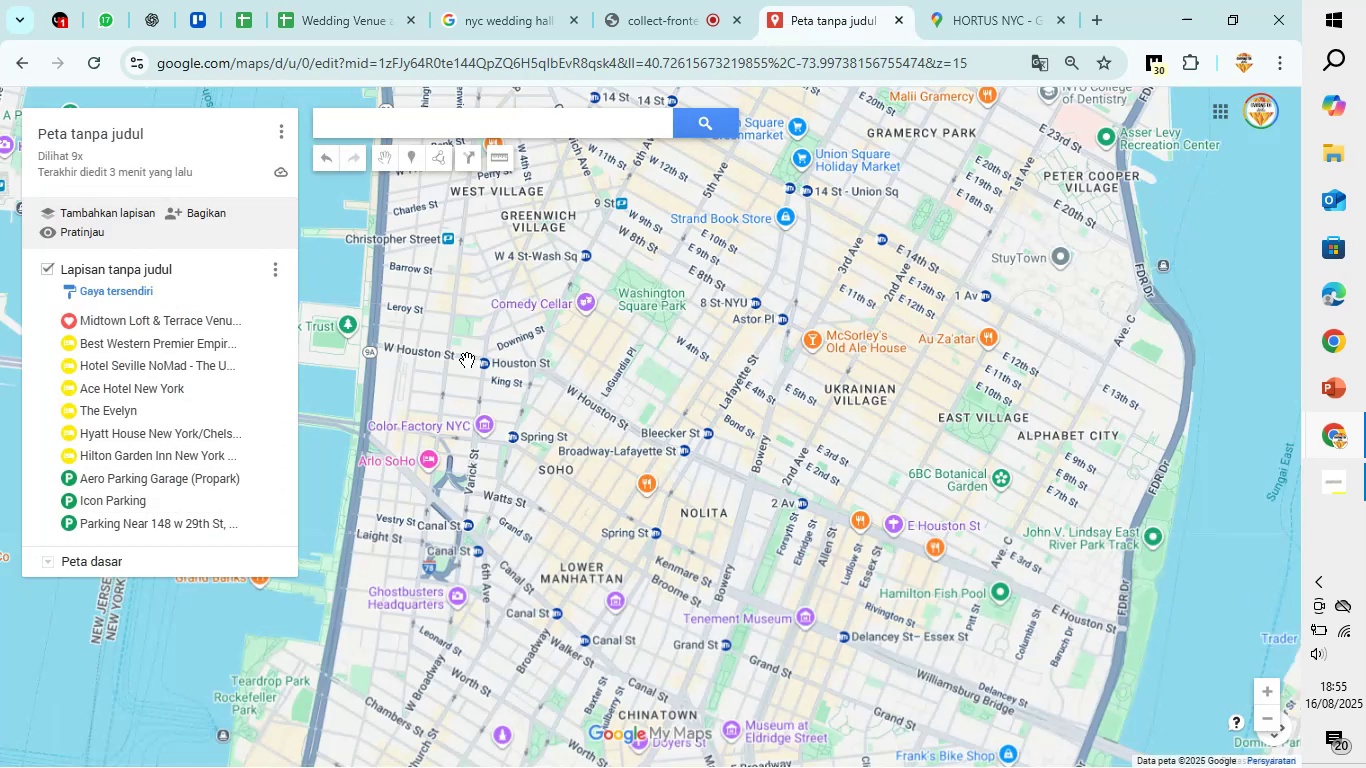 
left_click_drag(start_coordinate=[830, 462], to_coordinate=[813, 335])
 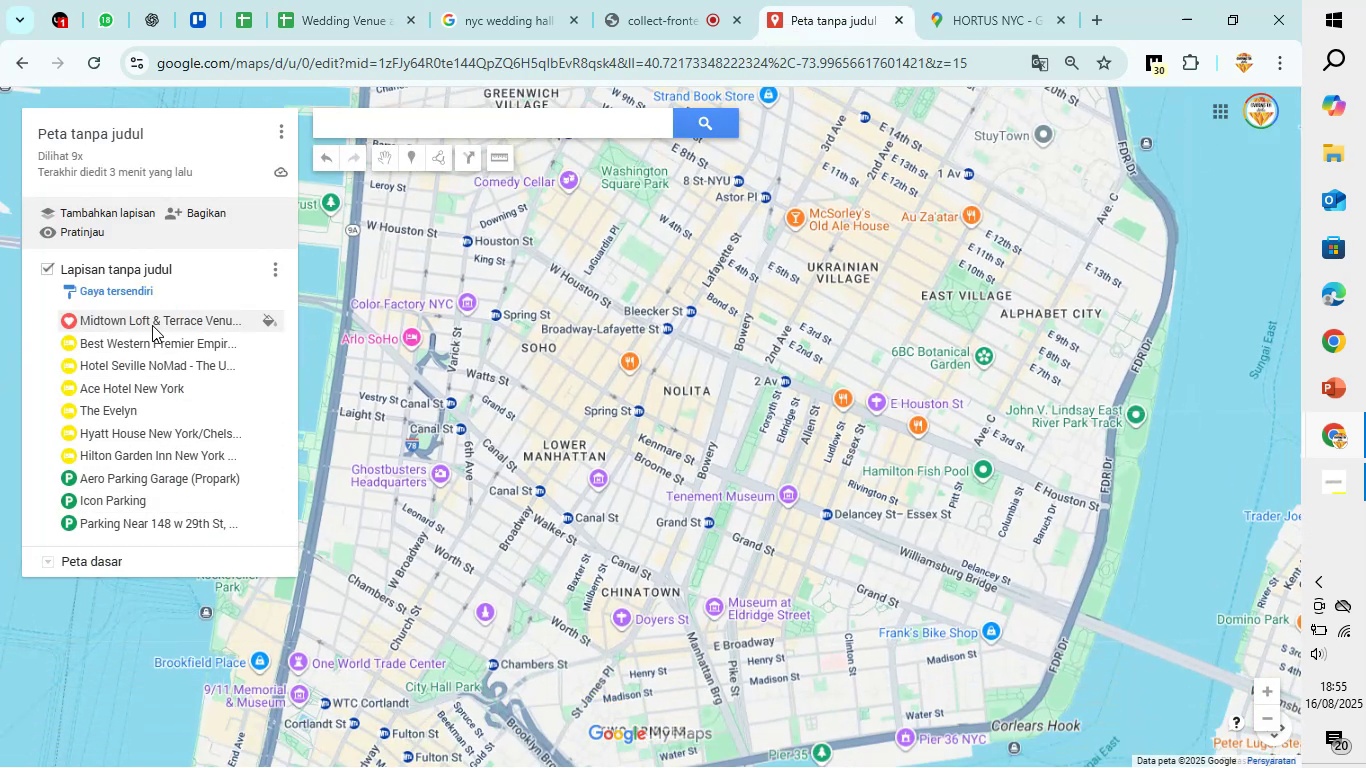 
scroll: coordinate [728, 536], scroll_direction: down, amount: 4.0
 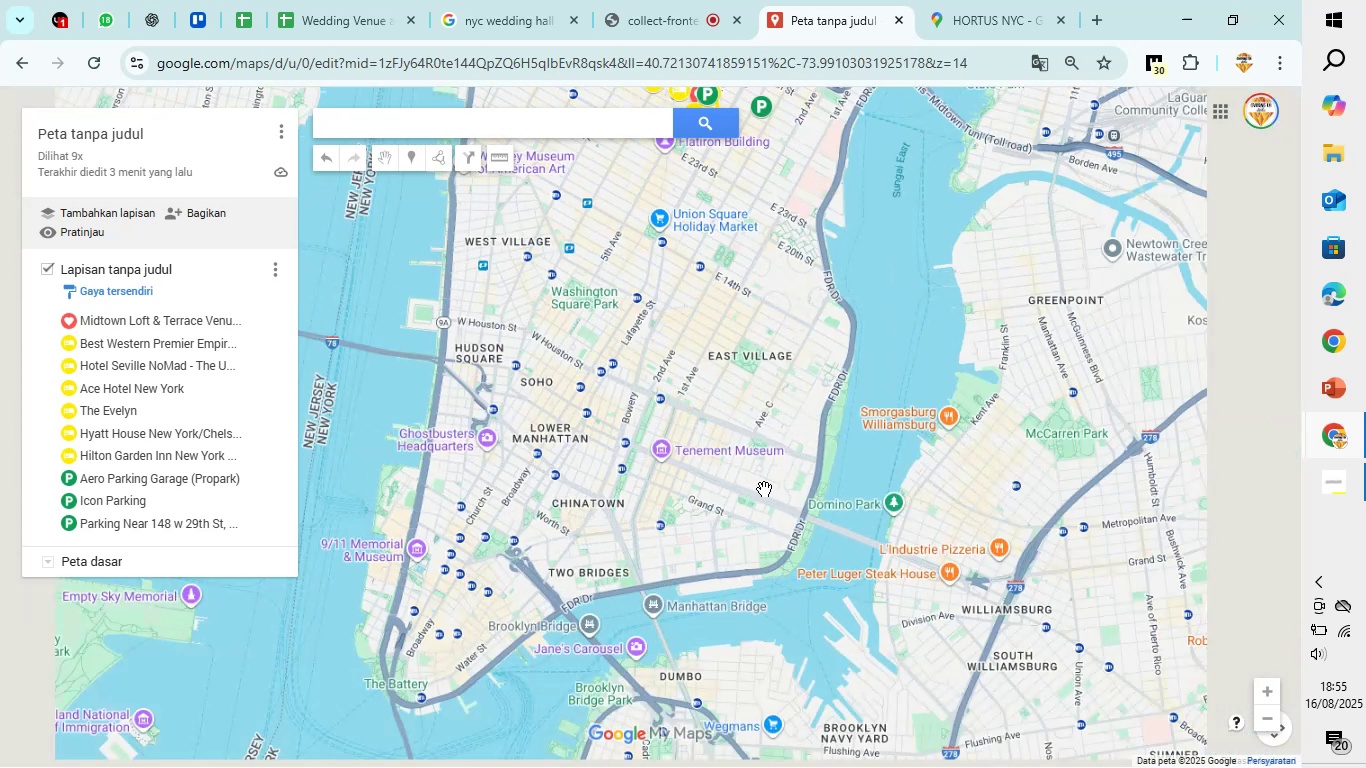 
left_click_drag(start_coordinate=[766, 454], to_coordinate=[761, 654])
 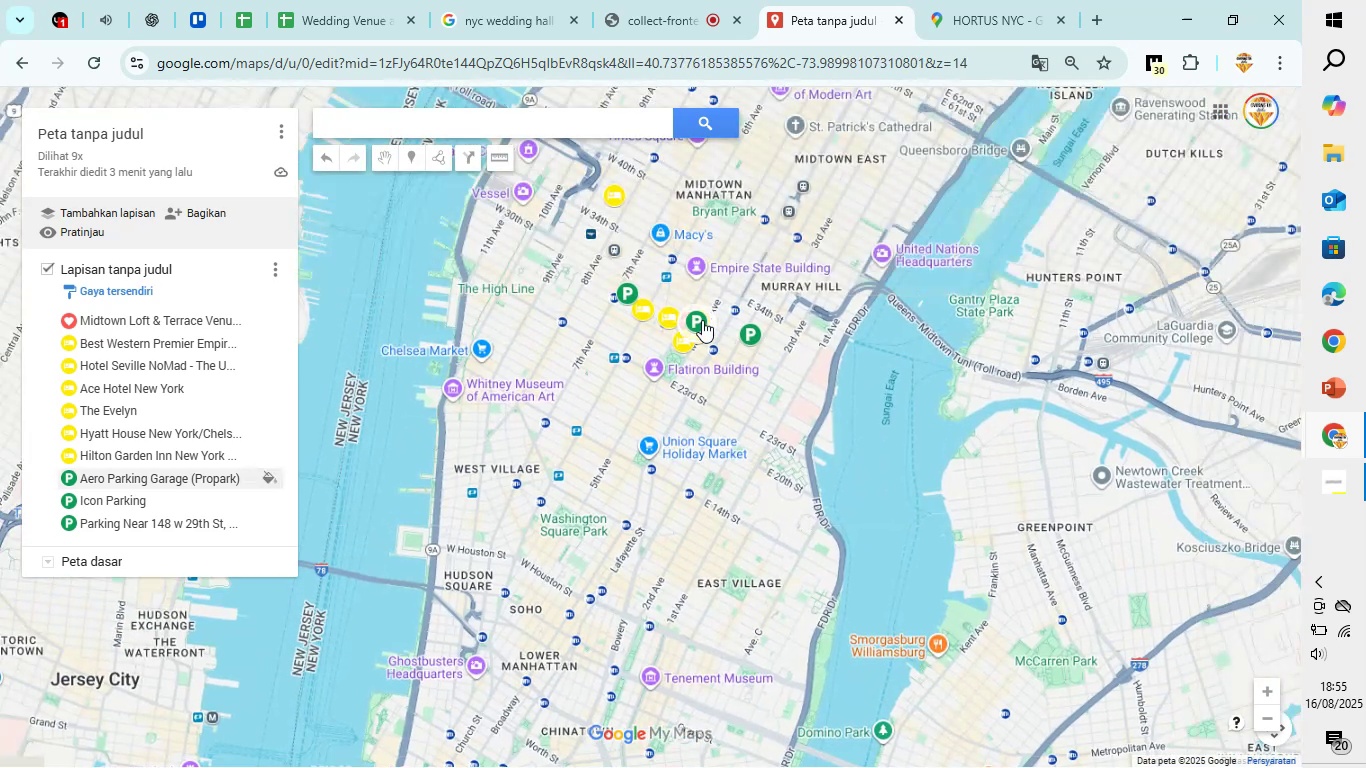 
scroll: coordinate [704, 345], scroll_direction: up, amount: 14.0
 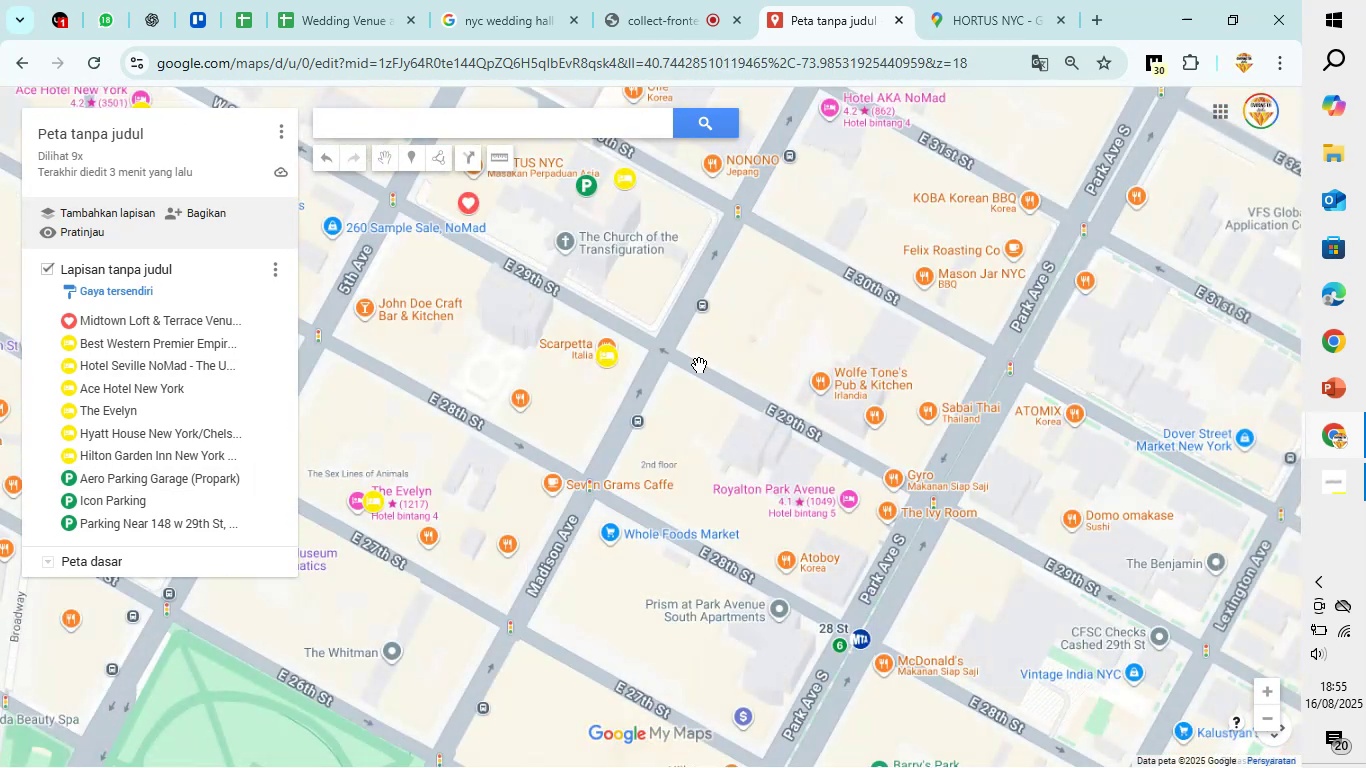 
wait(5.61)
 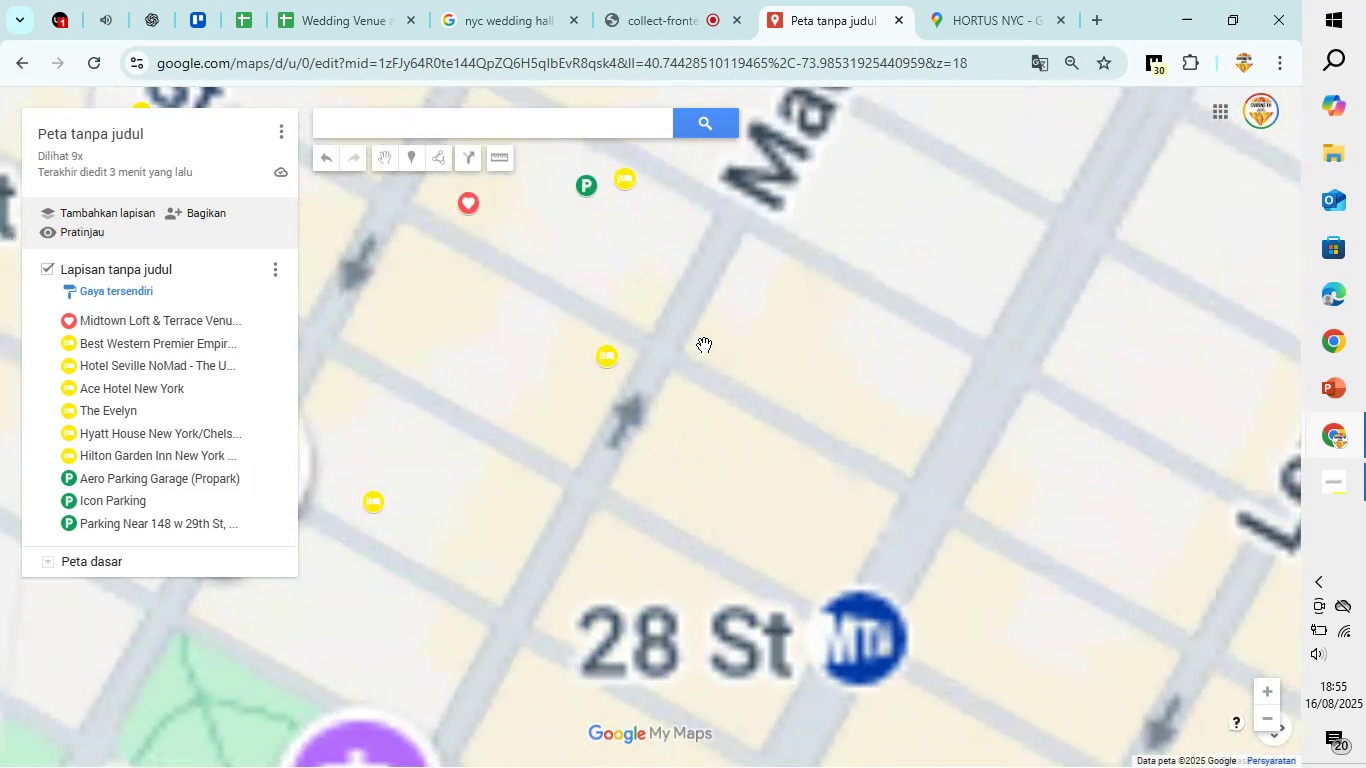 
scroll: coordinate [667, 398], scroll_direction: down, amount: 2.0
 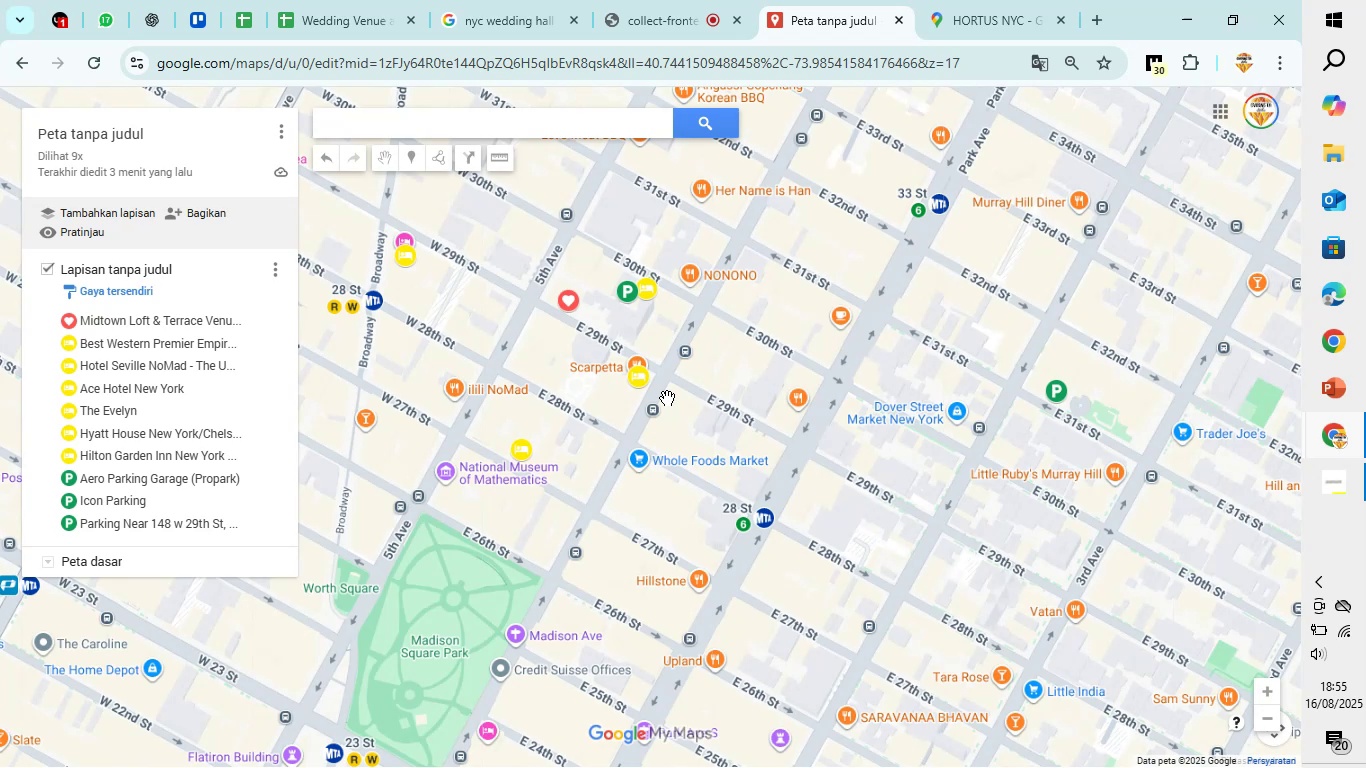 
wait(7.04)
 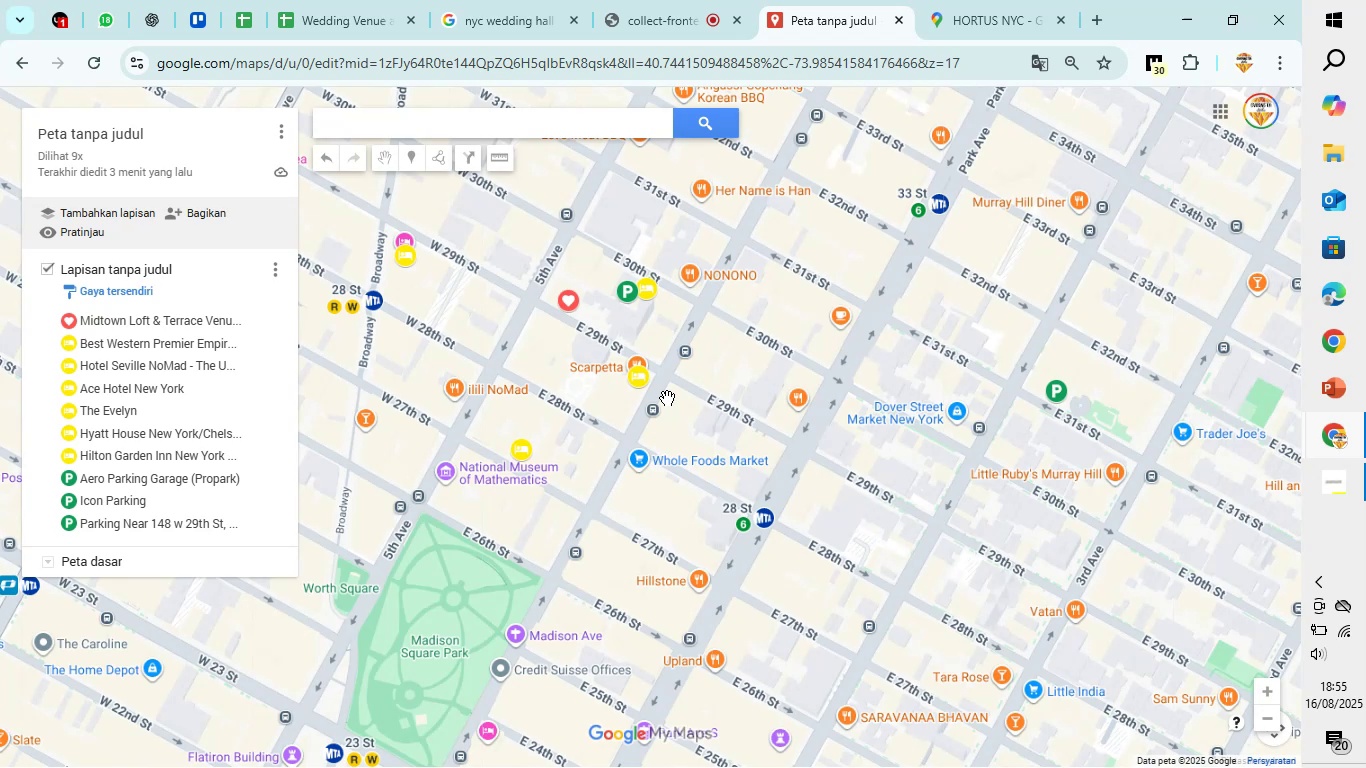 
left_click([422, 657])
 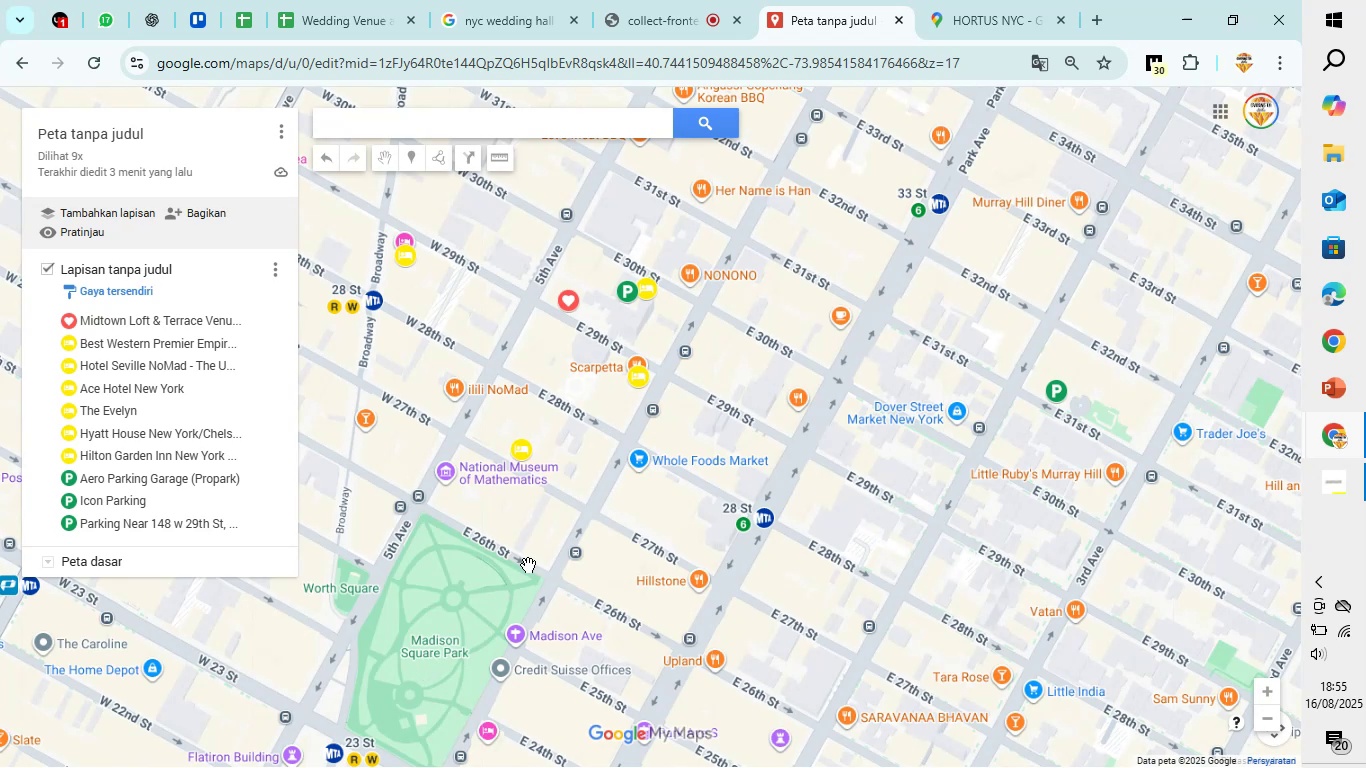 
left_click_drag(start_coordinate=[456, 612], to_coordinate=[587, 472])
 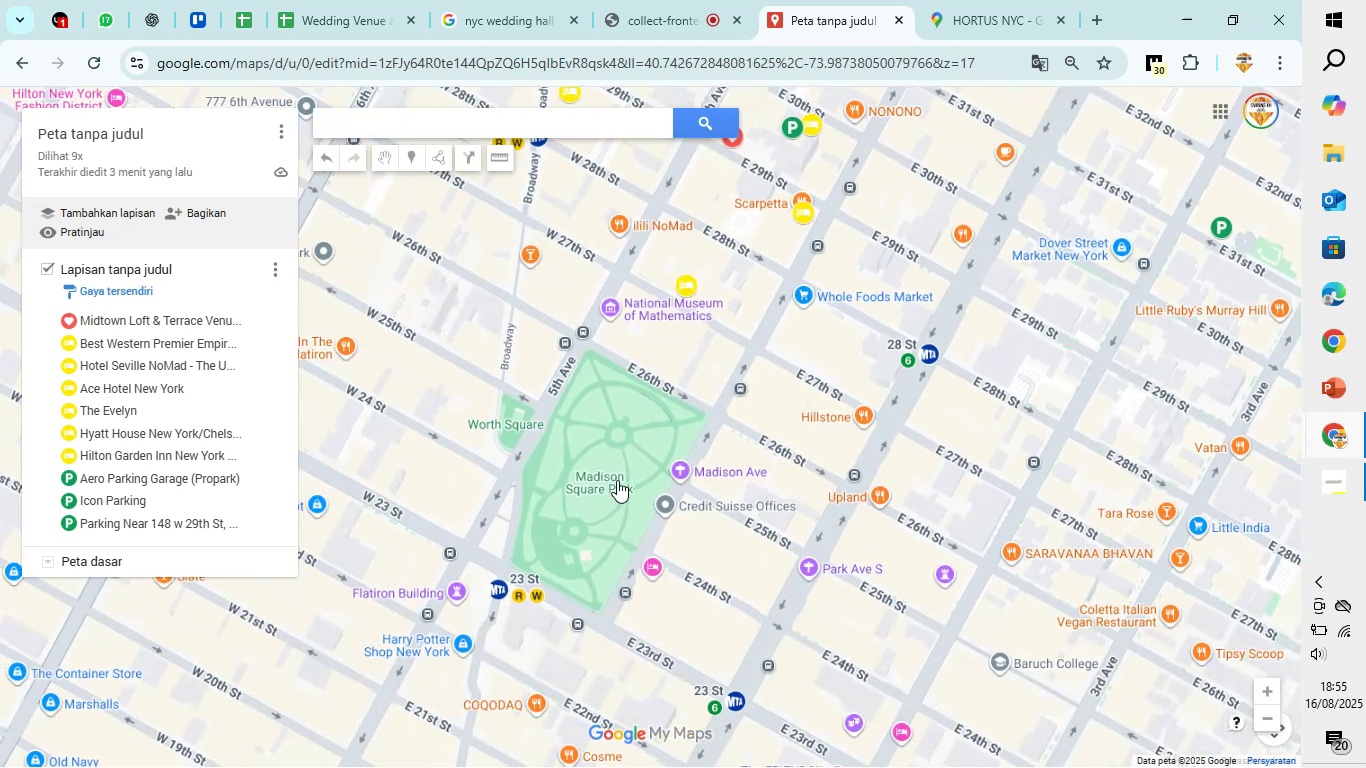 
scroll: coordinate [605, 481], scroll_direction: up, amount: 4.0
 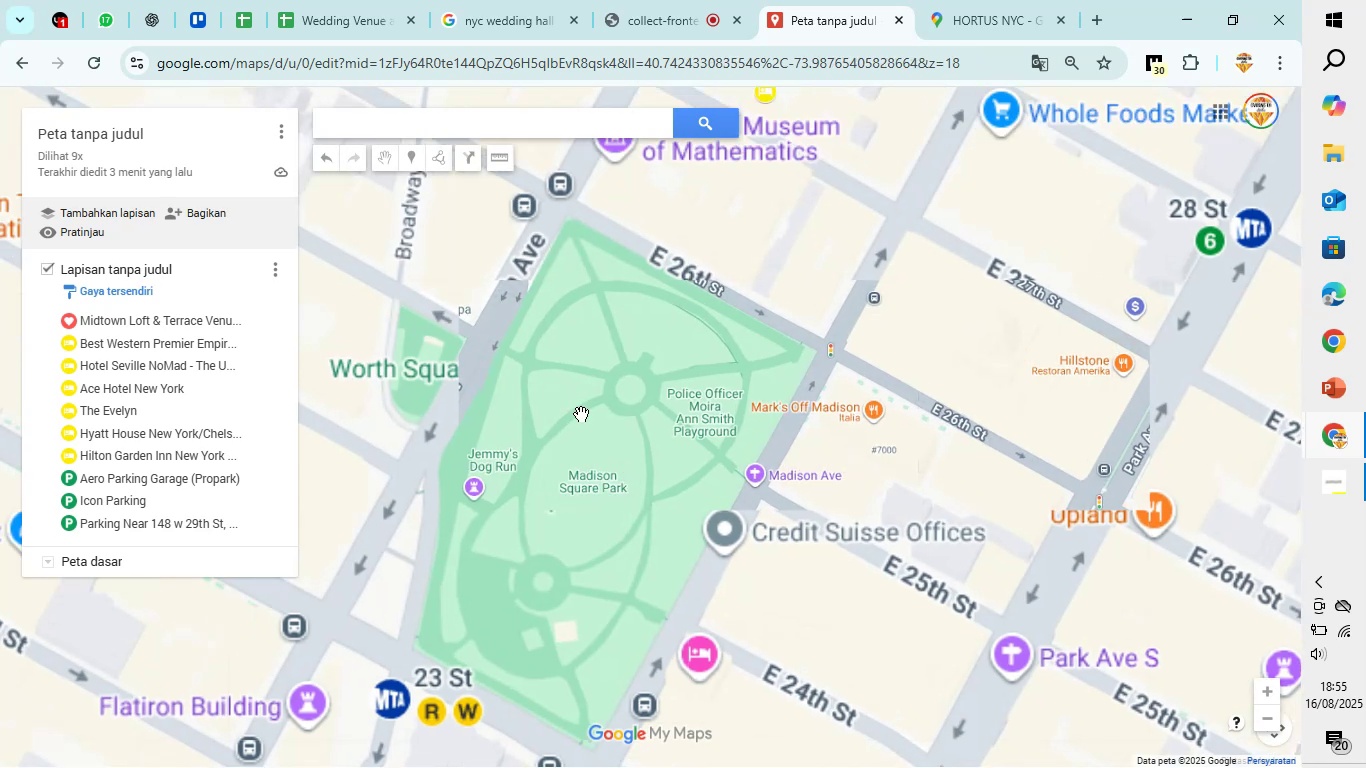 
left_click([606, 484])
 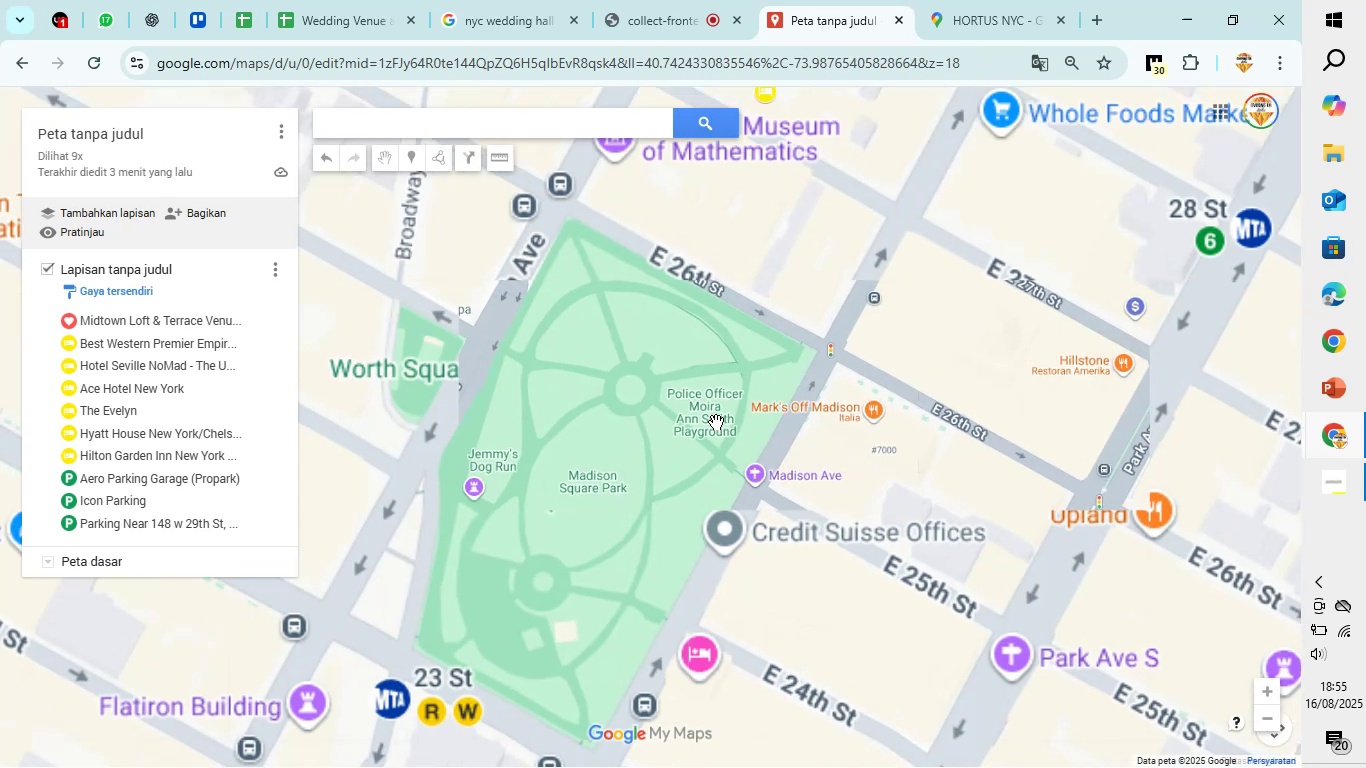 
left_click([715, 422])
 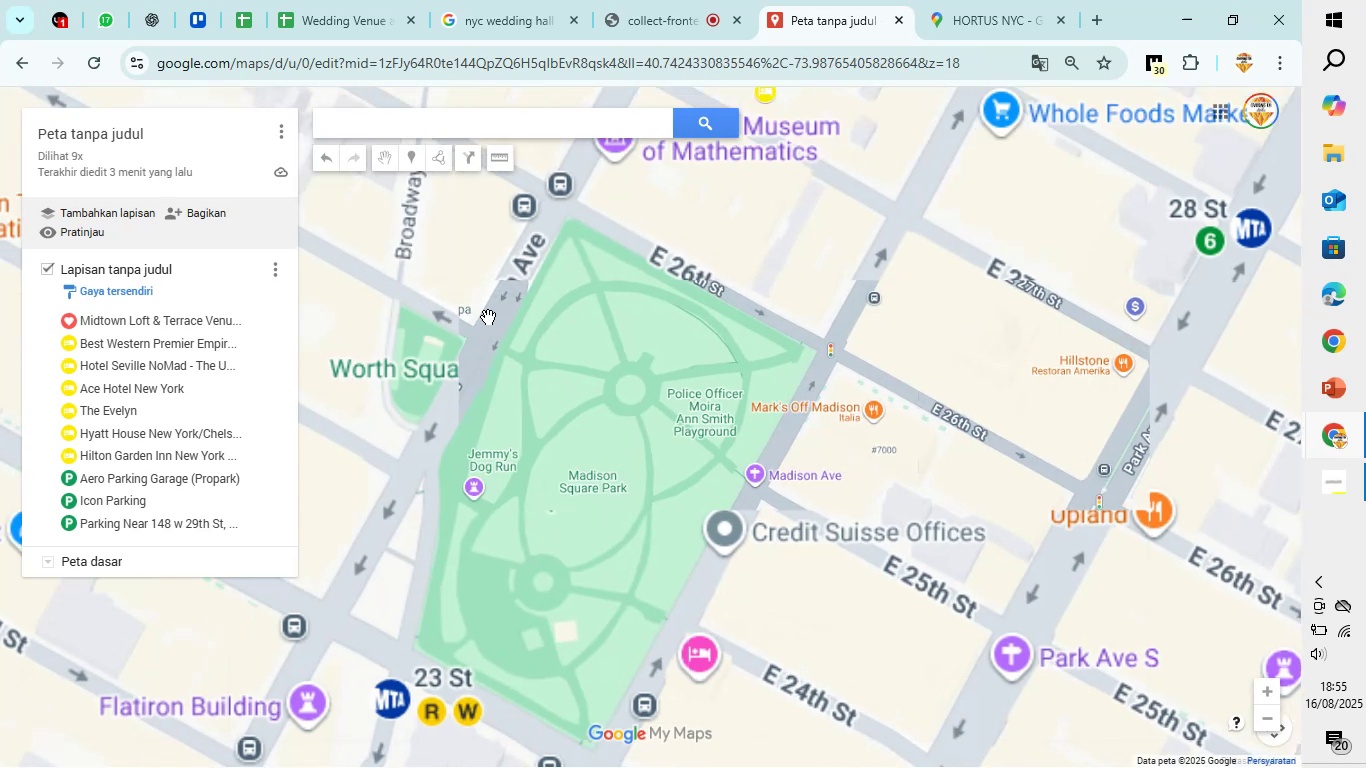 
scroll: coordinate [490, 318], scroll_direction: up, amount: 5.0
 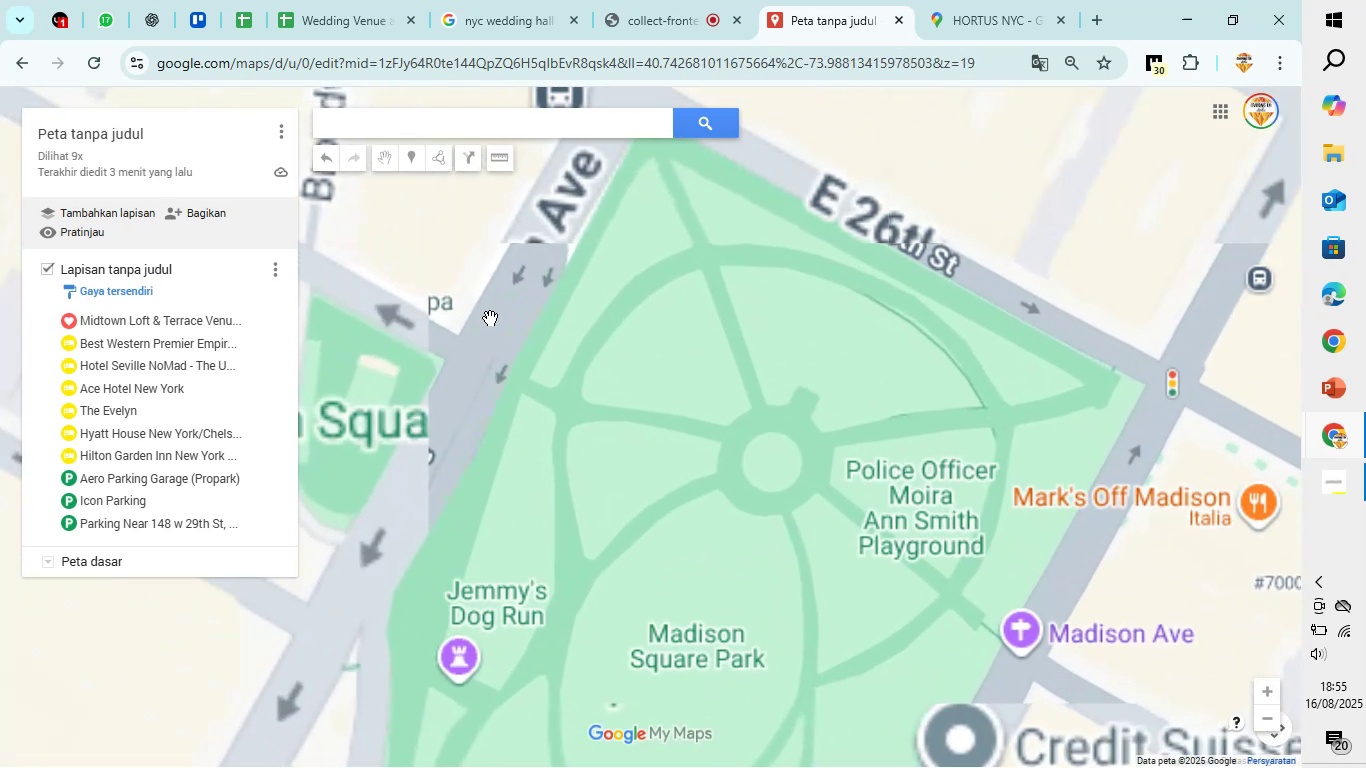 
scroll: coordinate [490, 318], scroll_direction: down, amount: 10.0
 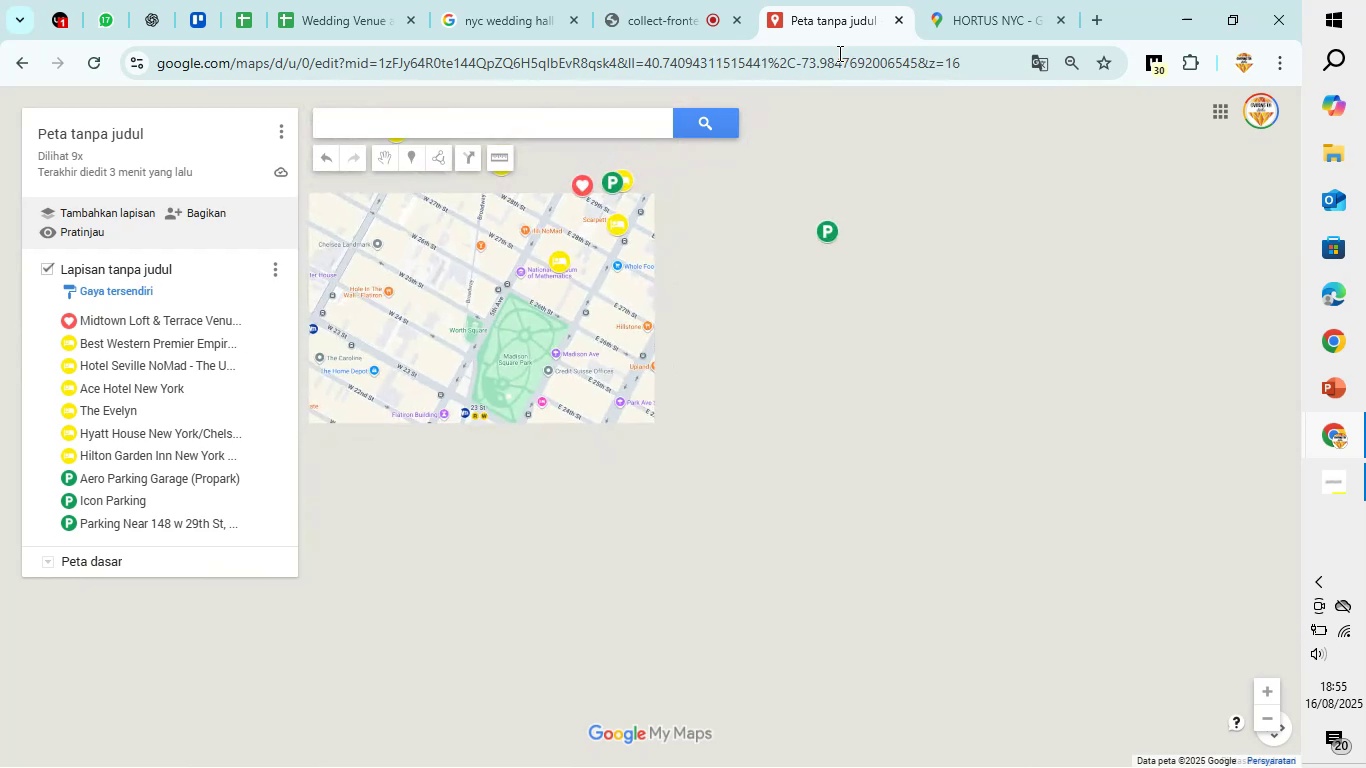 
left_click([970, 0])
 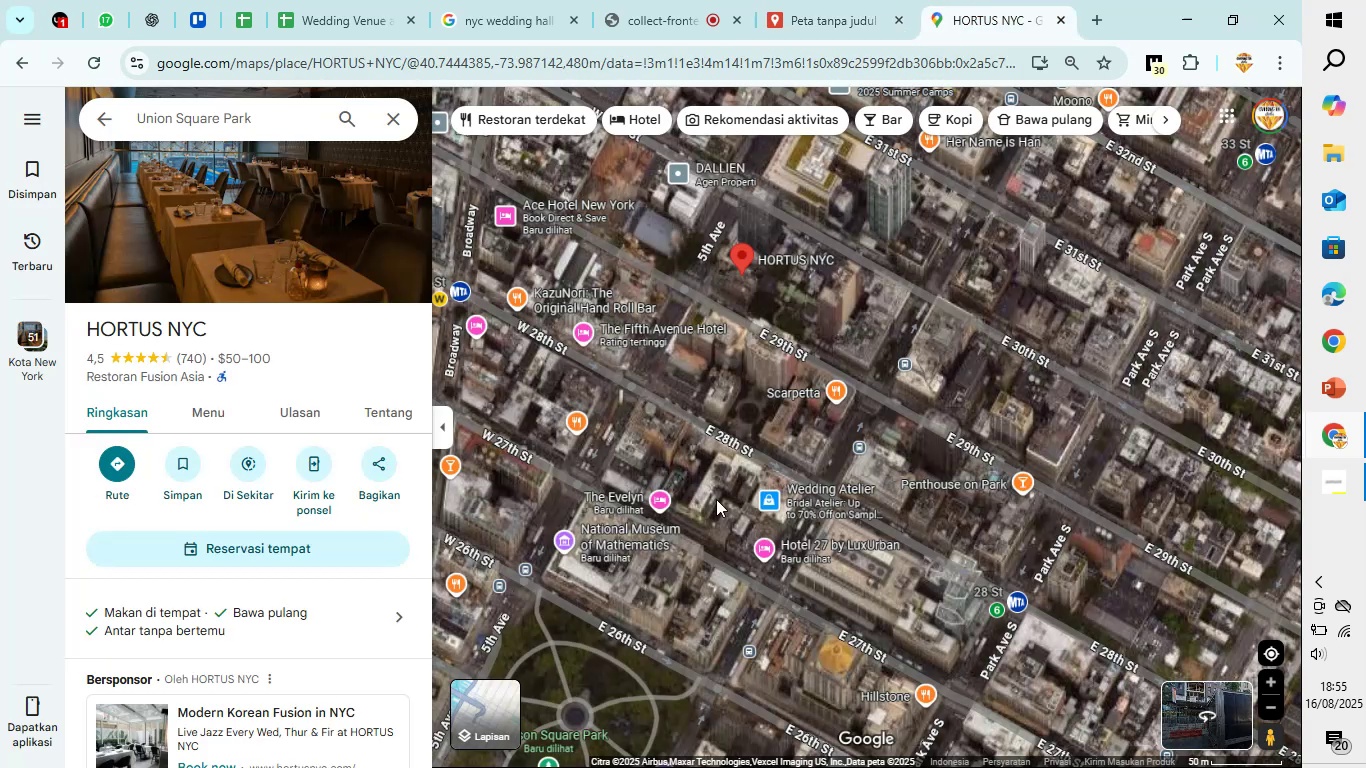 
left_click_drag(start_coordinate=[653, 593], to_coordinate=[718, 396])
 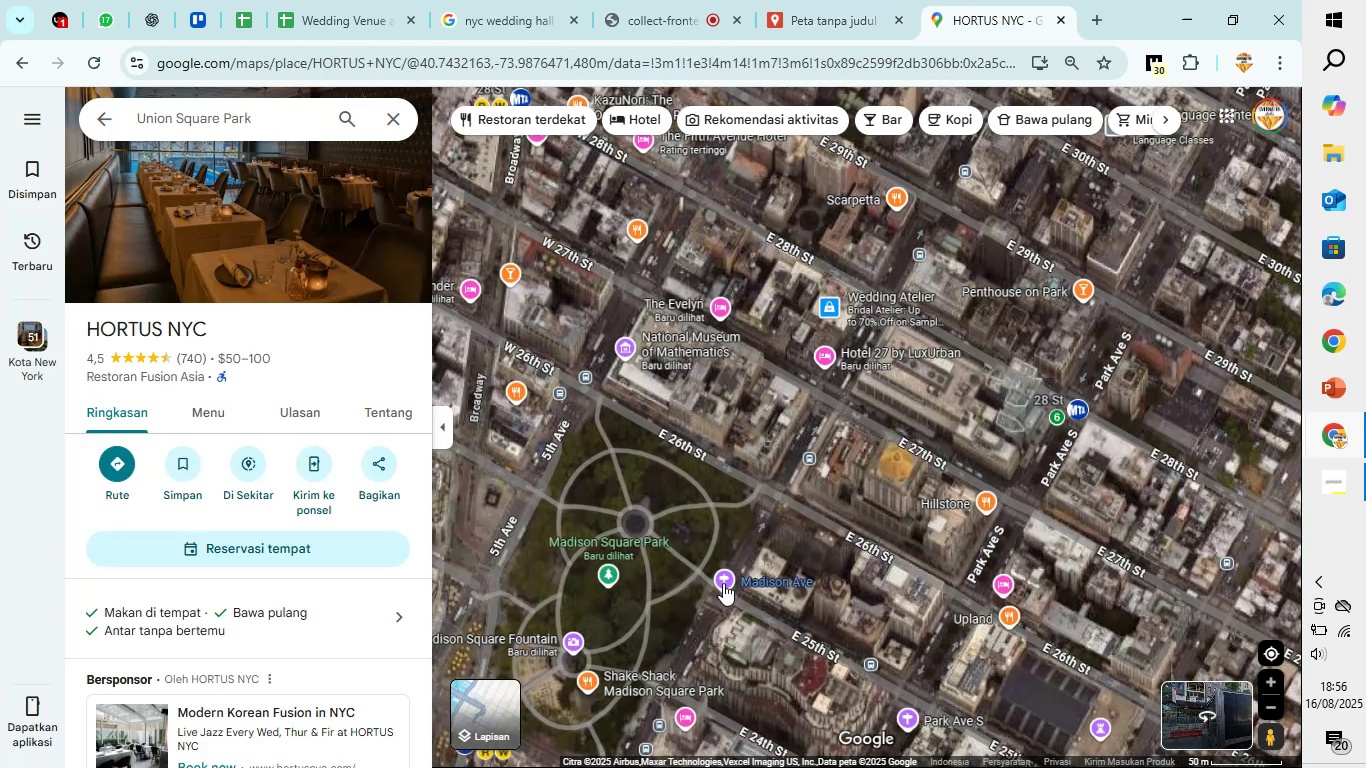 
mouse_move([572, 610])
 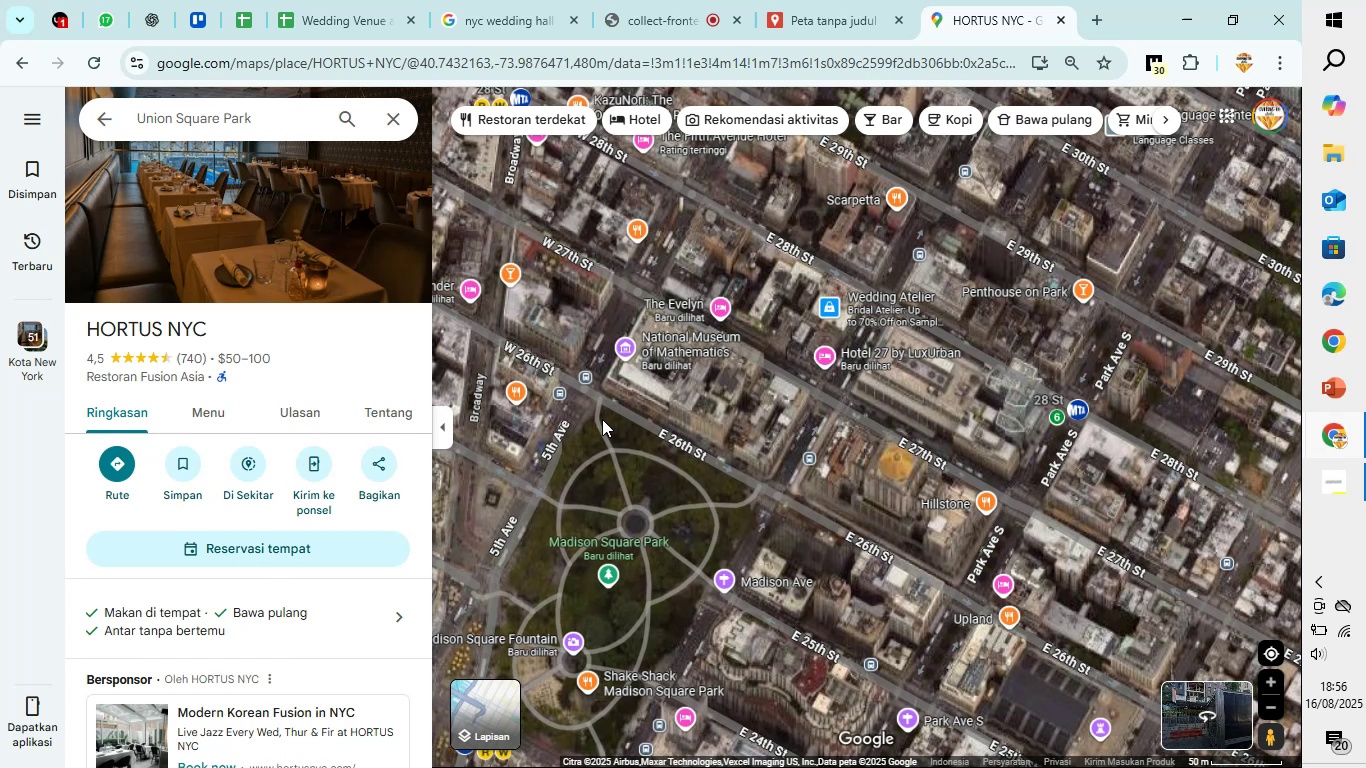 
left_click_drag(start_coordinate=[602, 419], to_coordinate=[729, 500])
 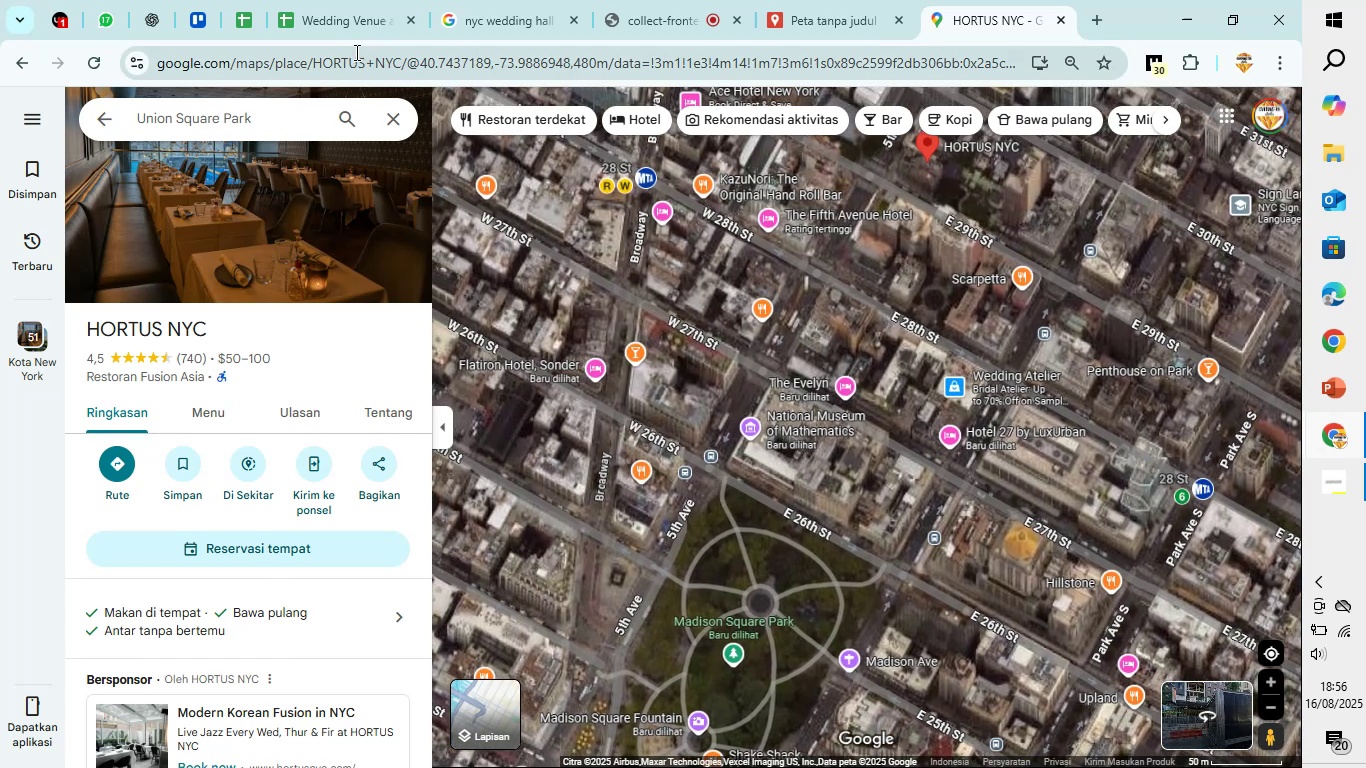 
left_click([351, 24])
 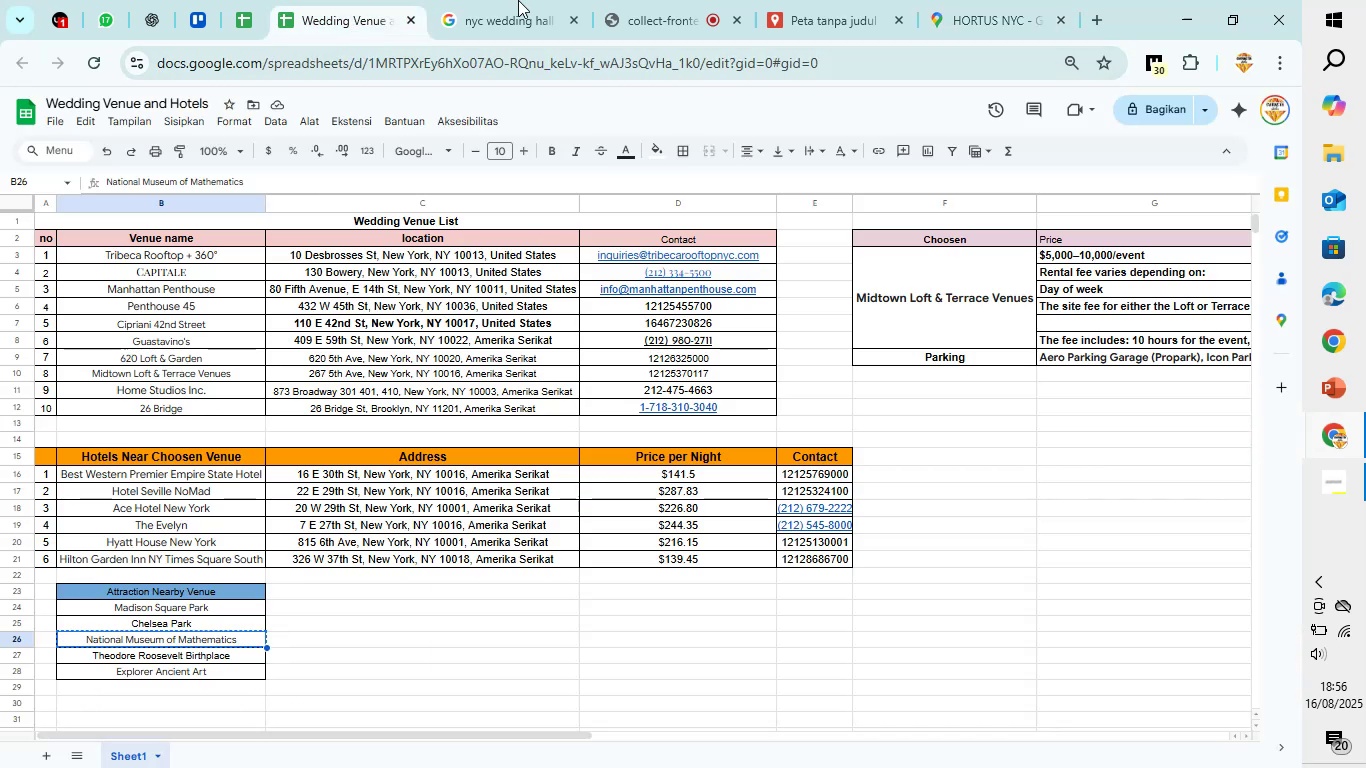 
left_click([518, 0])
 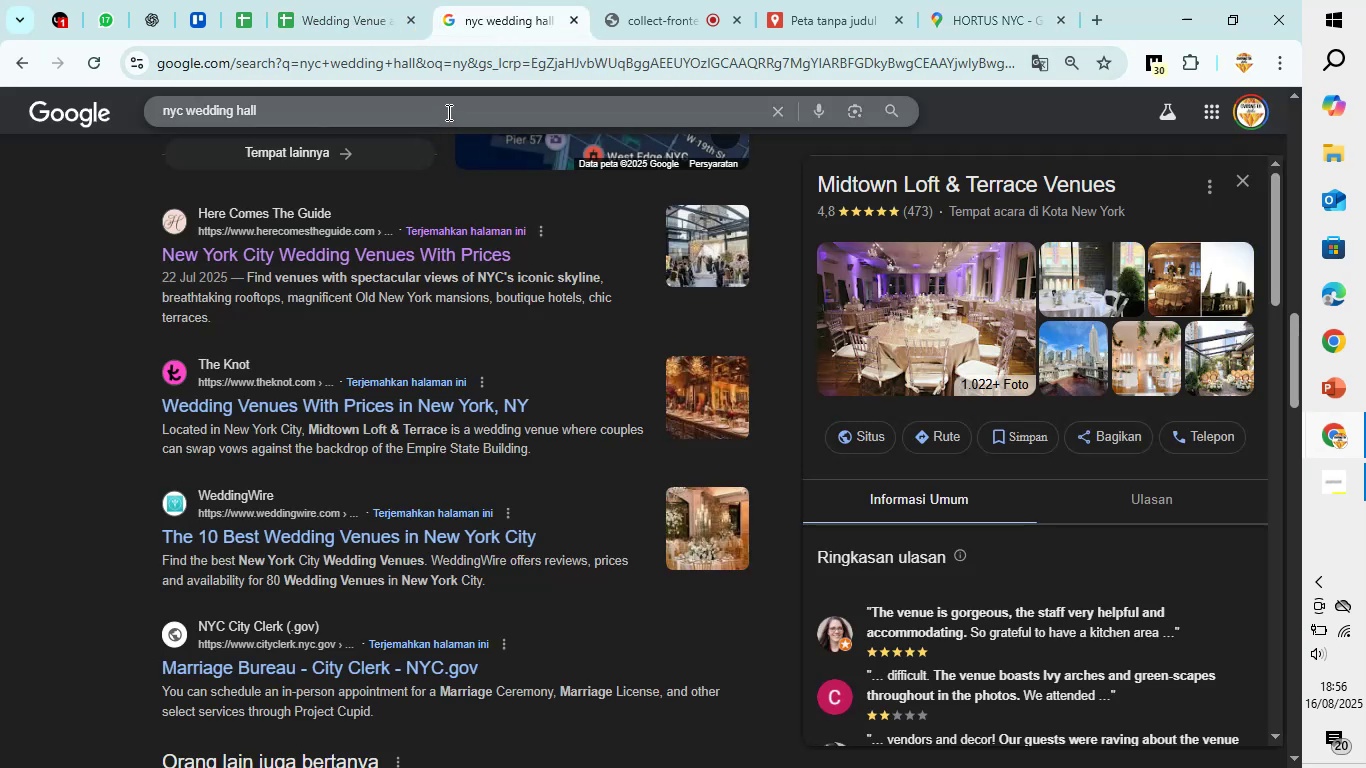 
left_click_drag(start_coordinate=[447, 112], to_coordinate=[427, 112])
 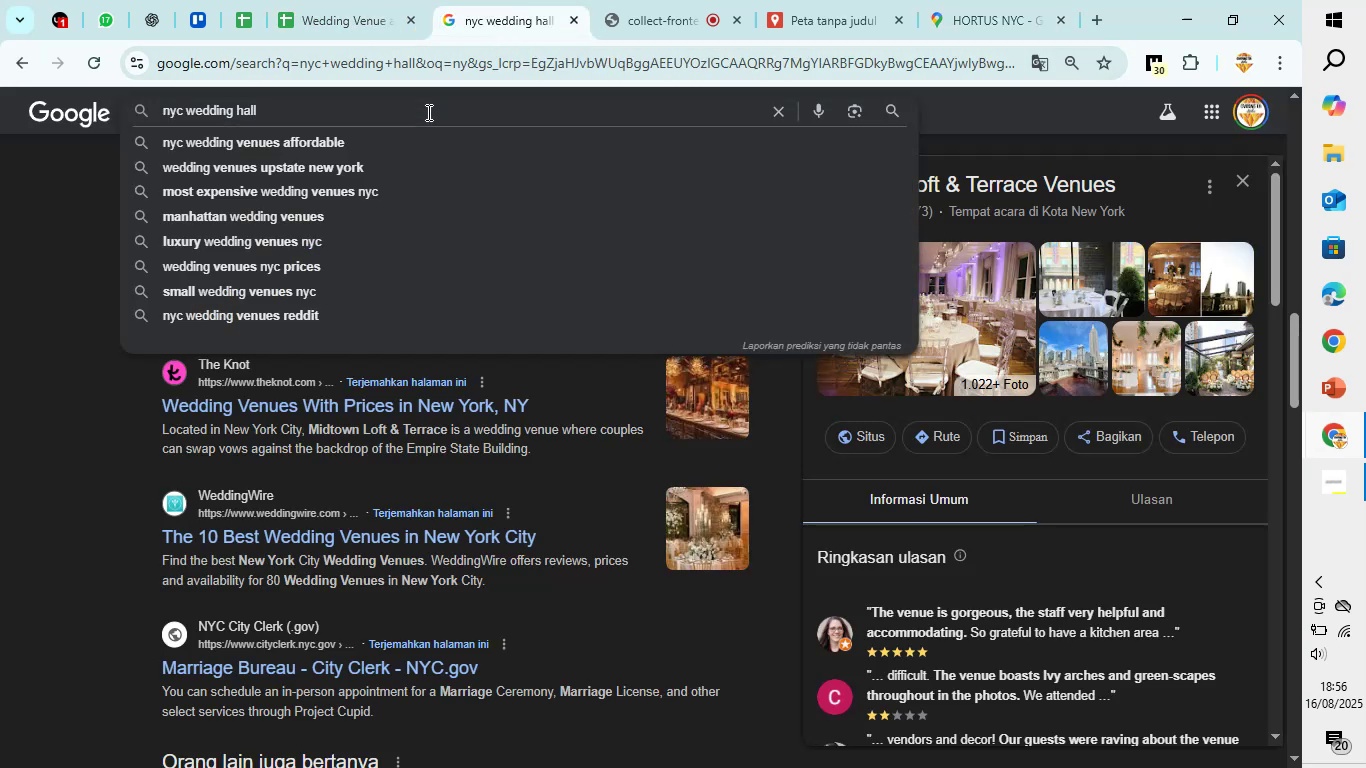 
left_click_drag(start_coordinate=[427, 112], to_coordinate=[109, 121])
 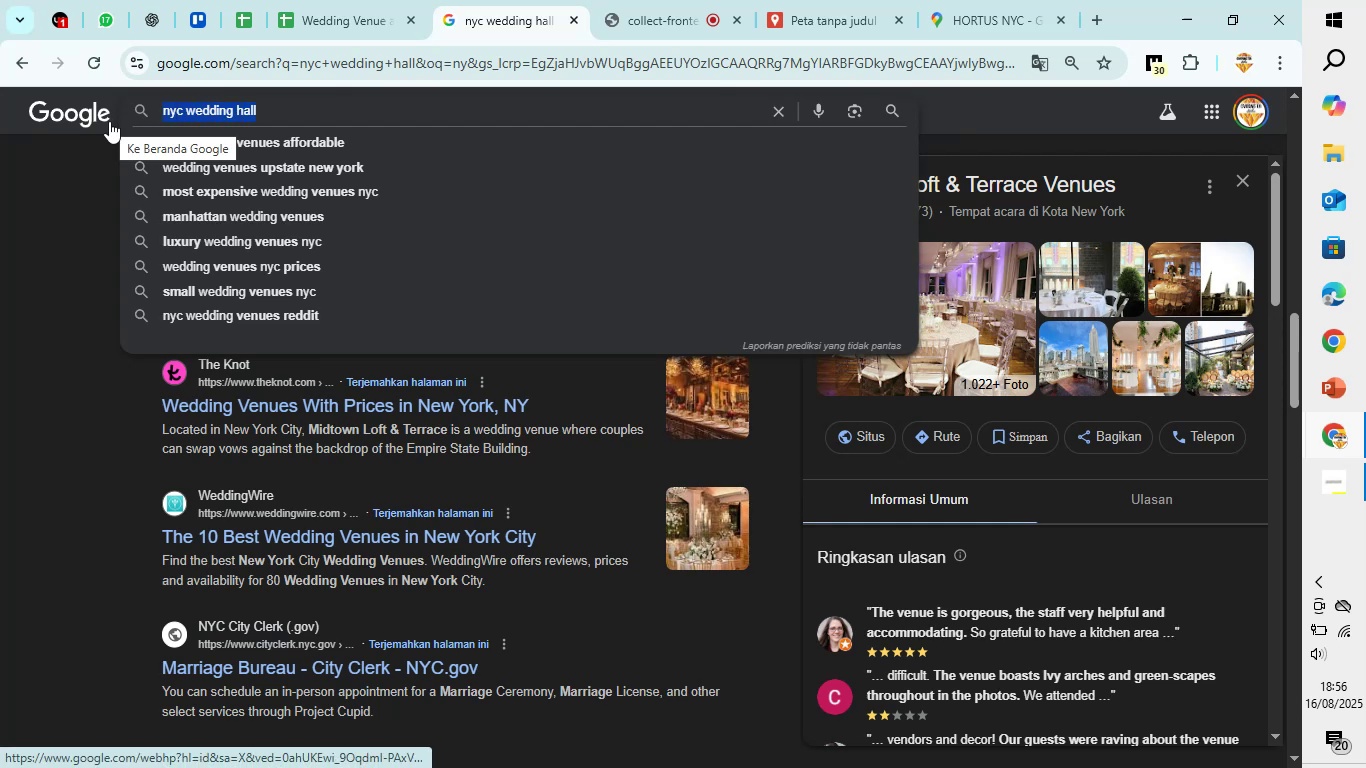 
key(Control+ControlLeft)
 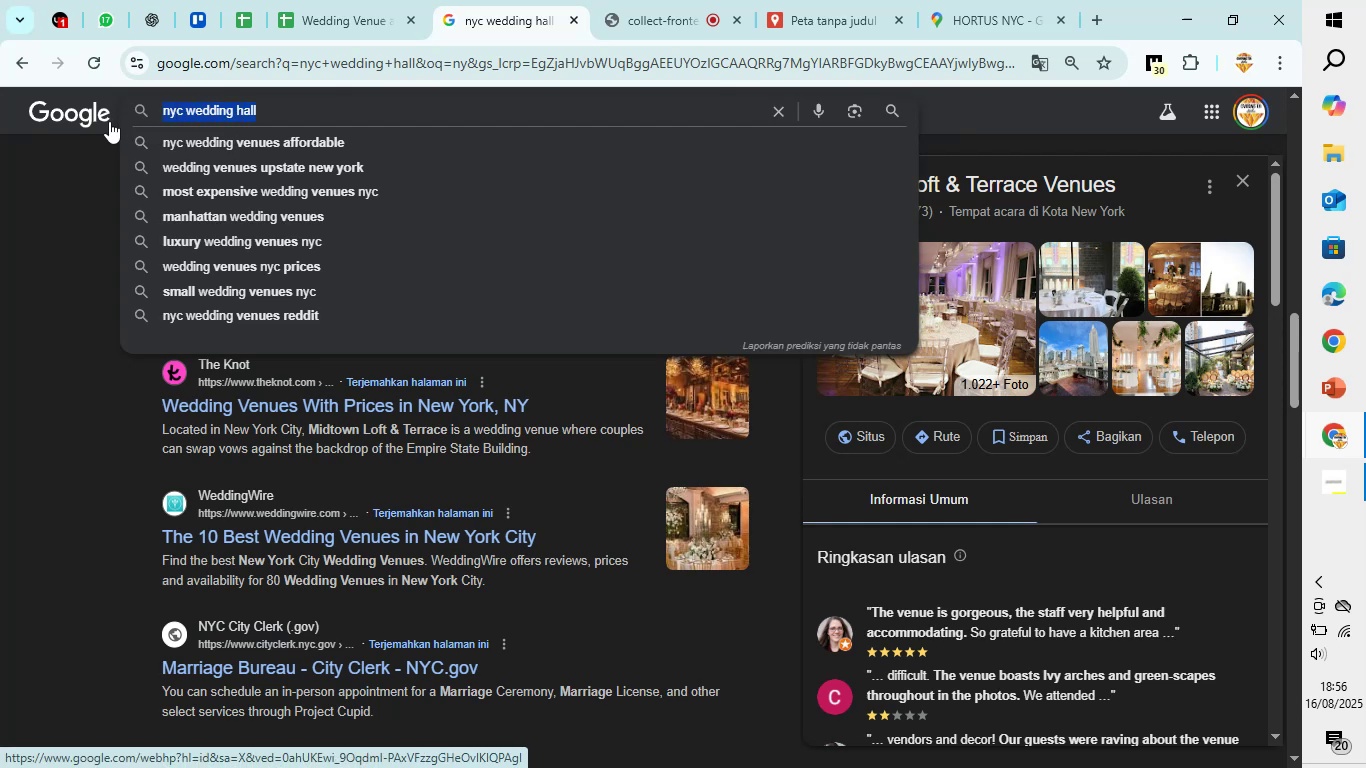 
hold_key(key=ControlLeft, duration=1.53)
 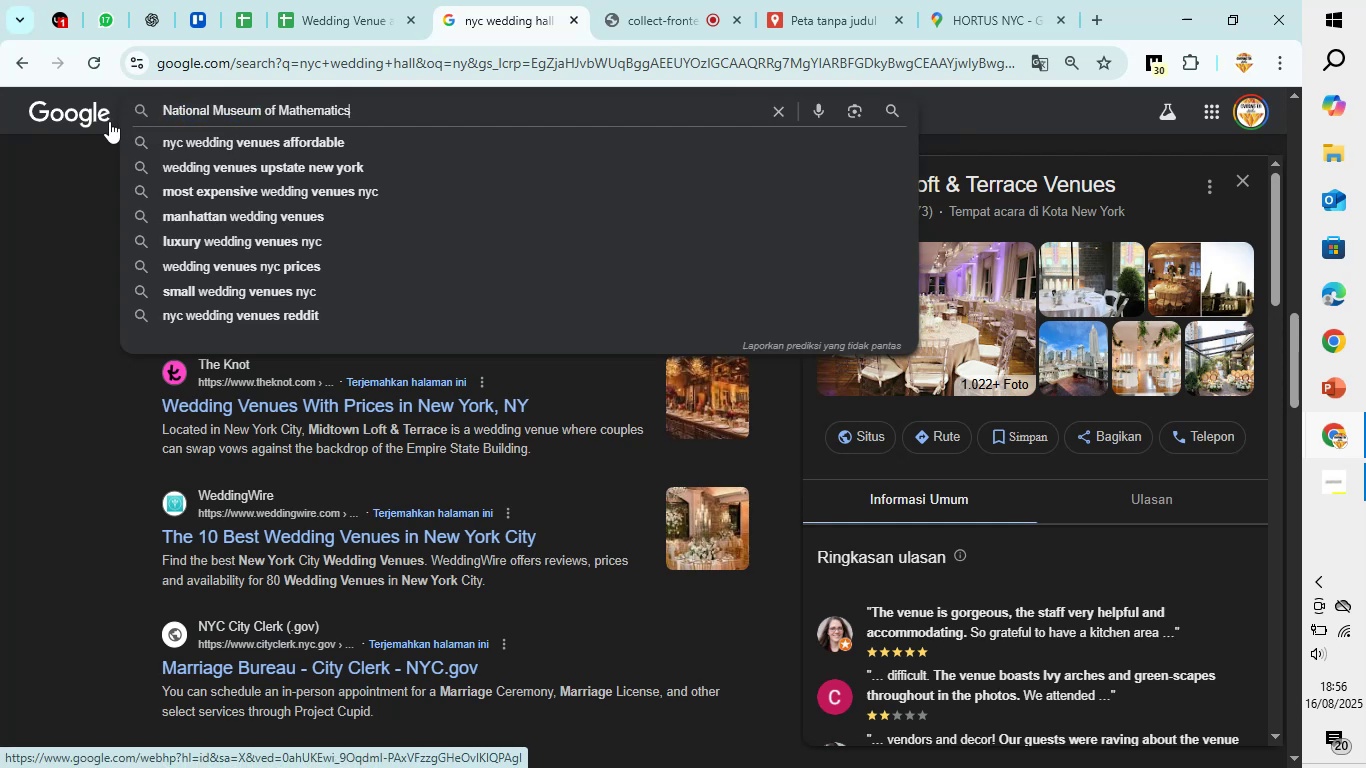 
key(Control+V)
 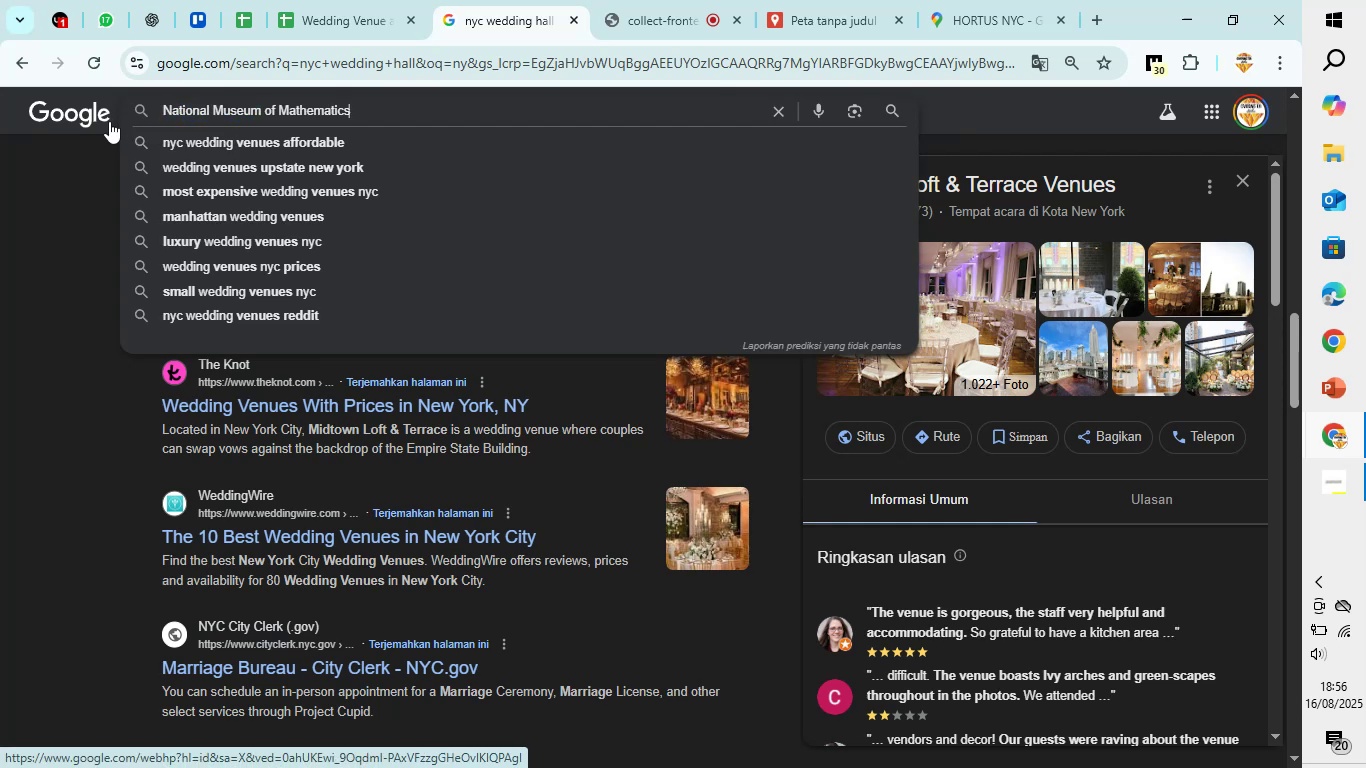 
key(Enter)
 